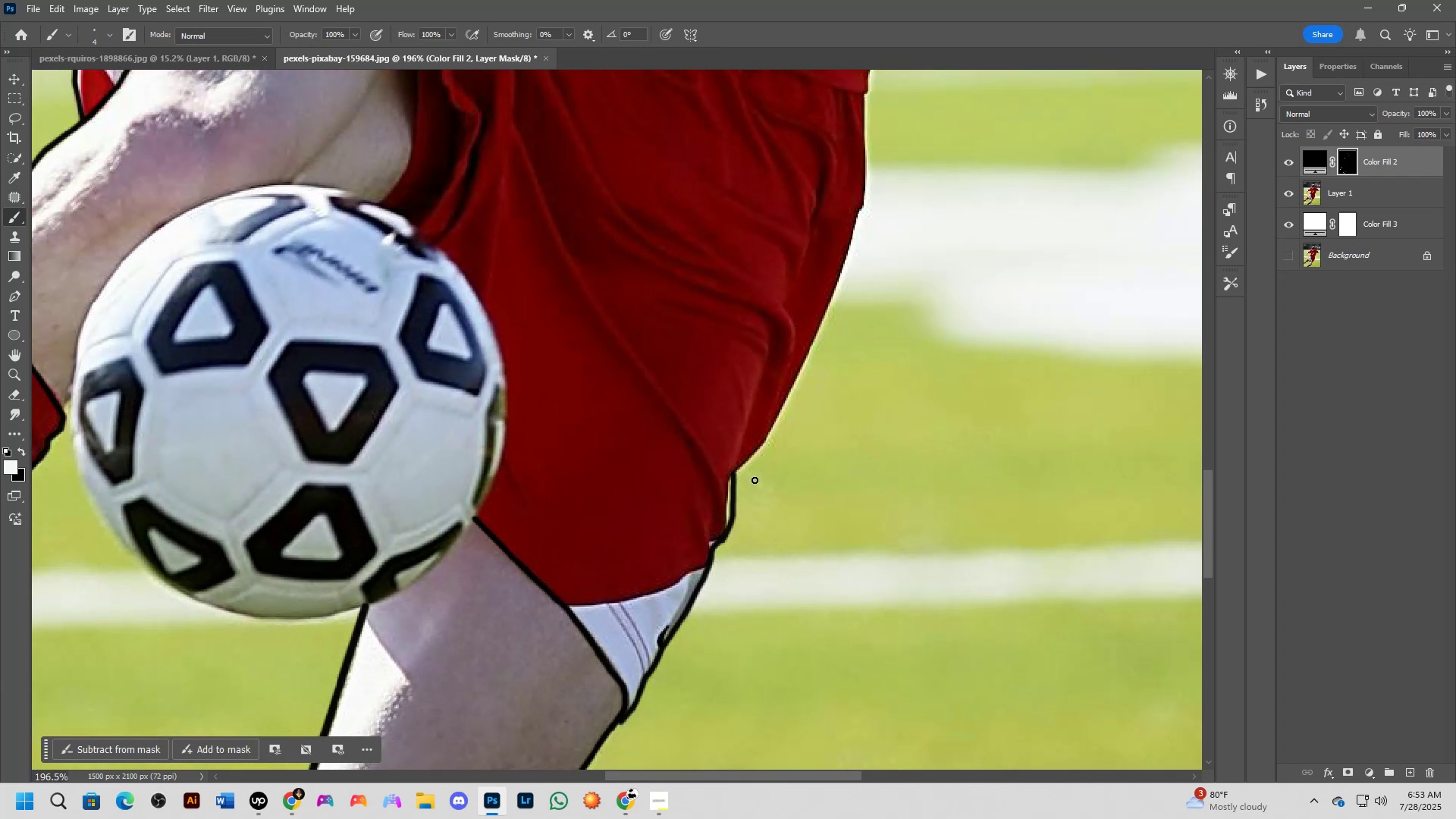 
left_click_drag(start_coordinate=[831, 390], to_coordinate=[748, 493])
 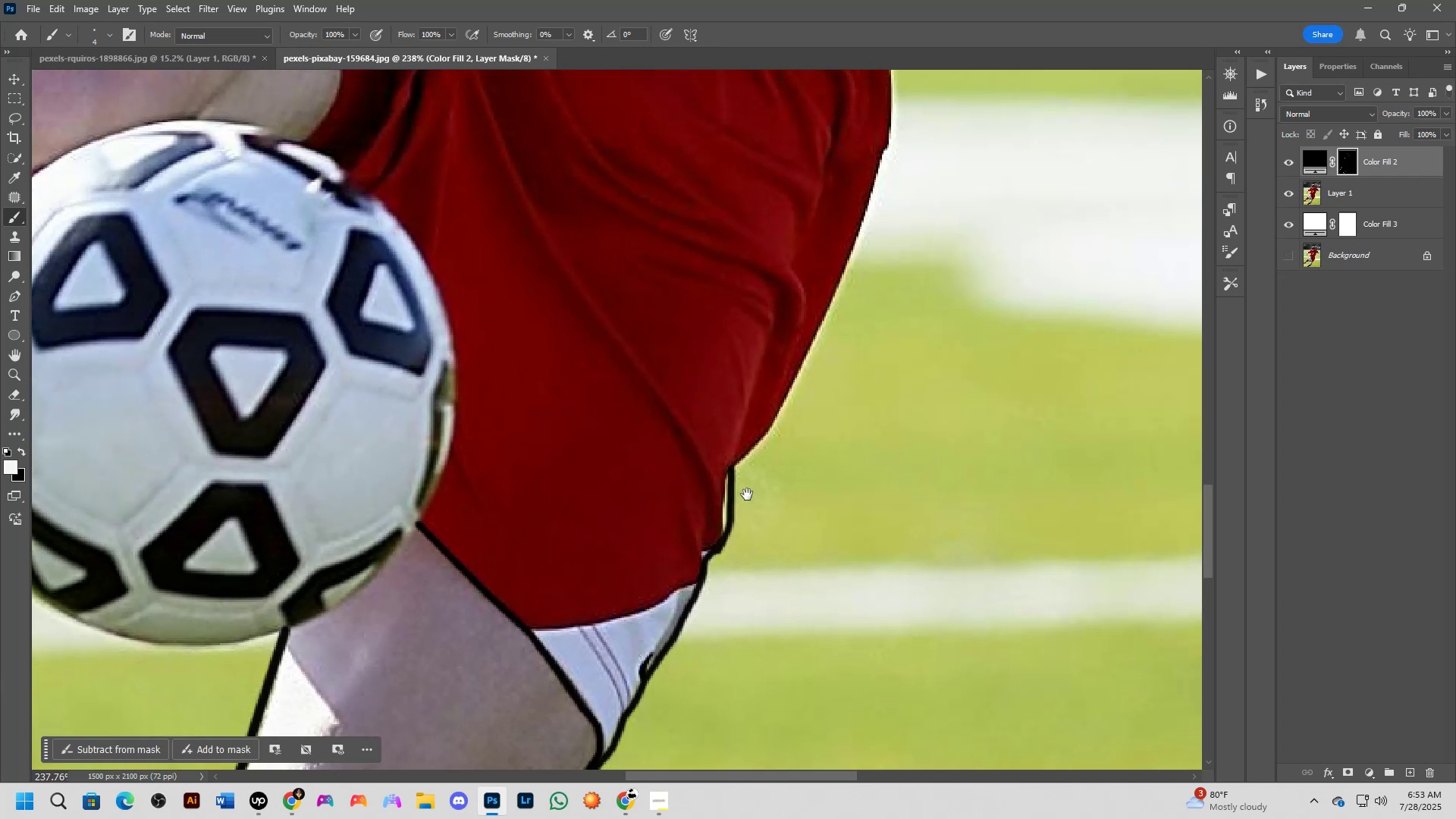 
scroll: coordinate [747, 494], scroll_direction: down, amount: 2.0
 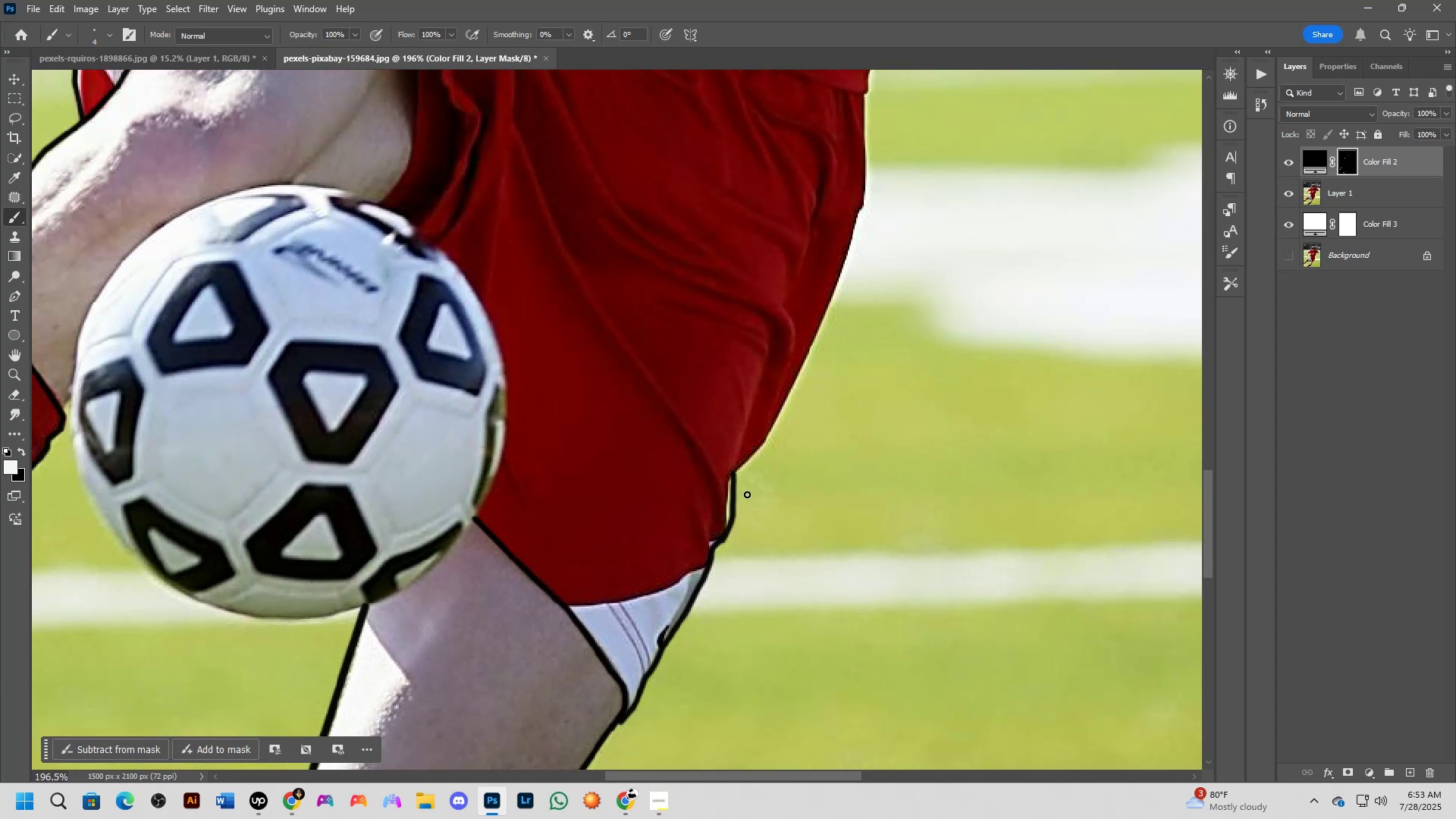 
hold_key(key=Space, duration=0.62)
 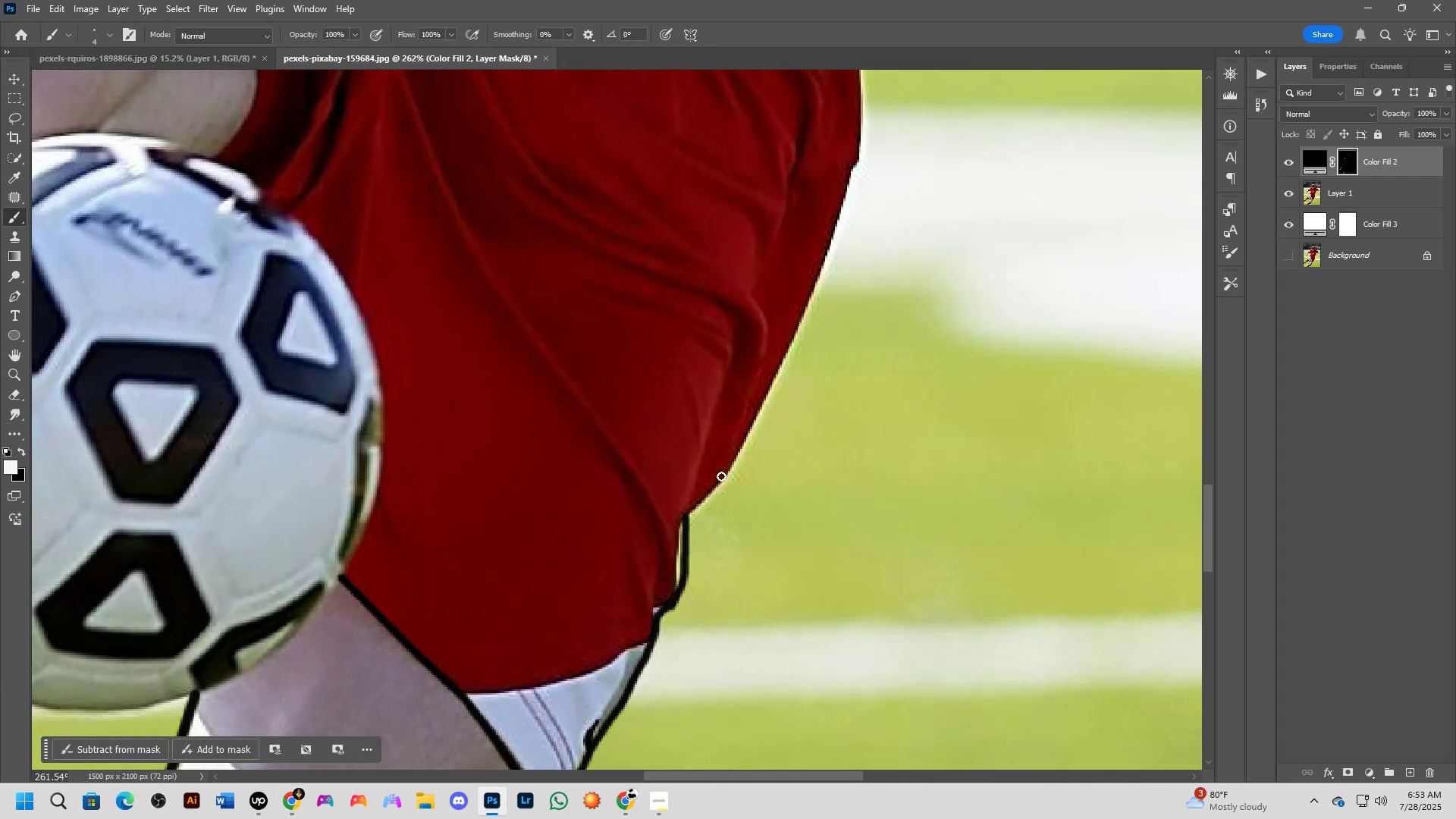 
left_click_drag(start_coordinate=[755, 480], to_coordinate=[714, 515])
 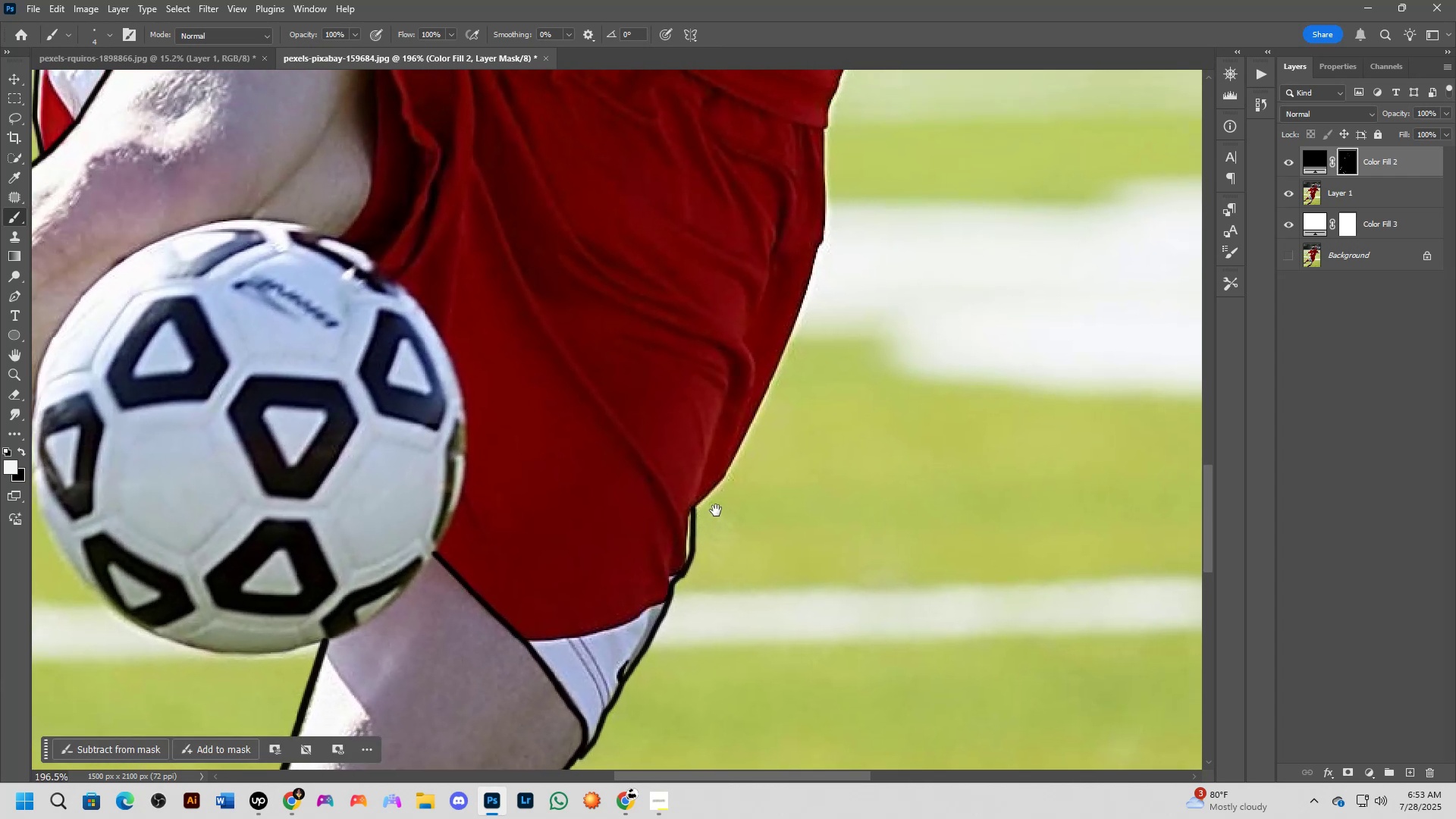 
scroll: coordinate [717, 477], scroll_direction: up, amount: 3.0
 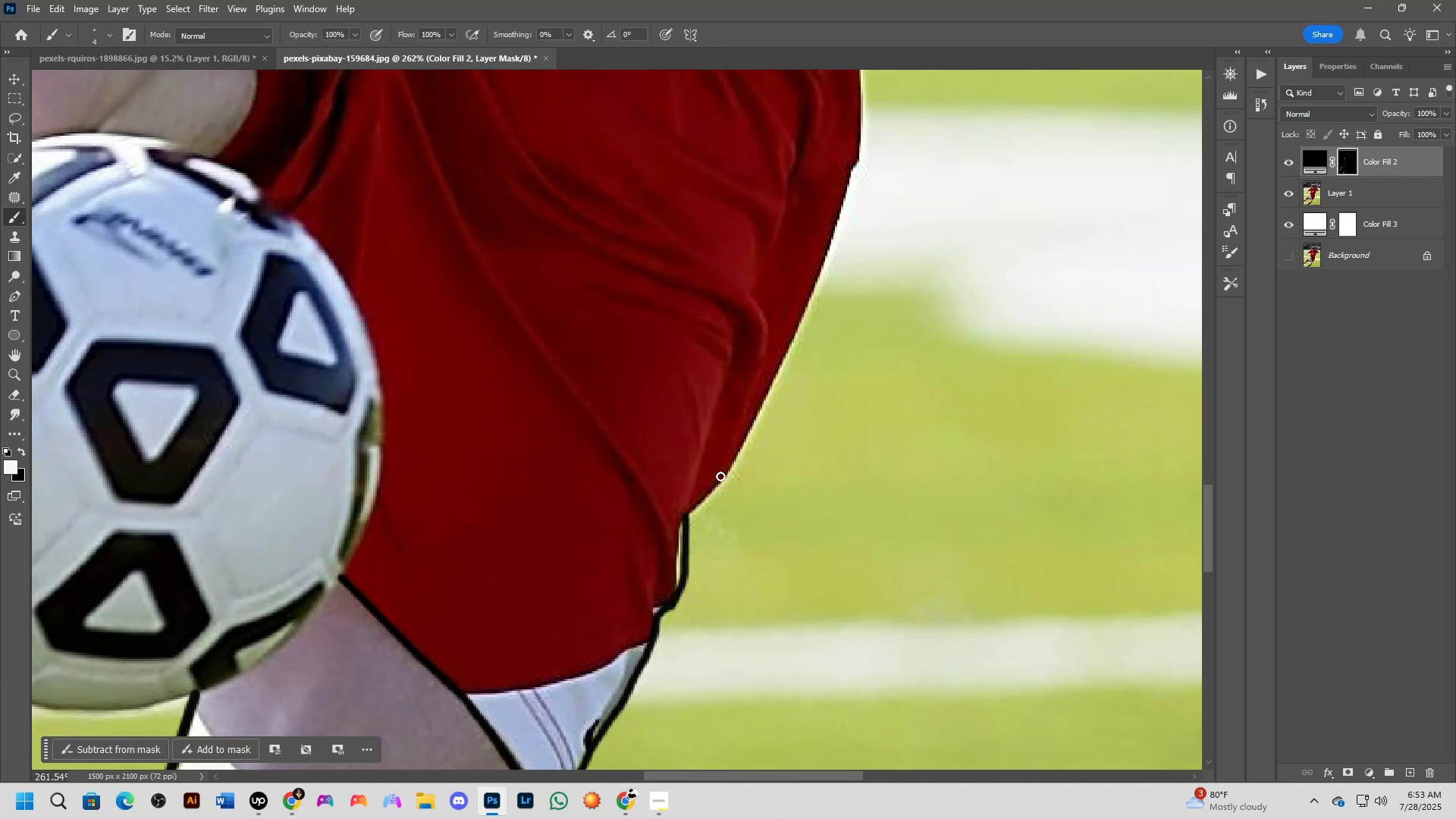 
hold_key(key=ShiftLeft, duration=0.54)
left_click([723, 475])
 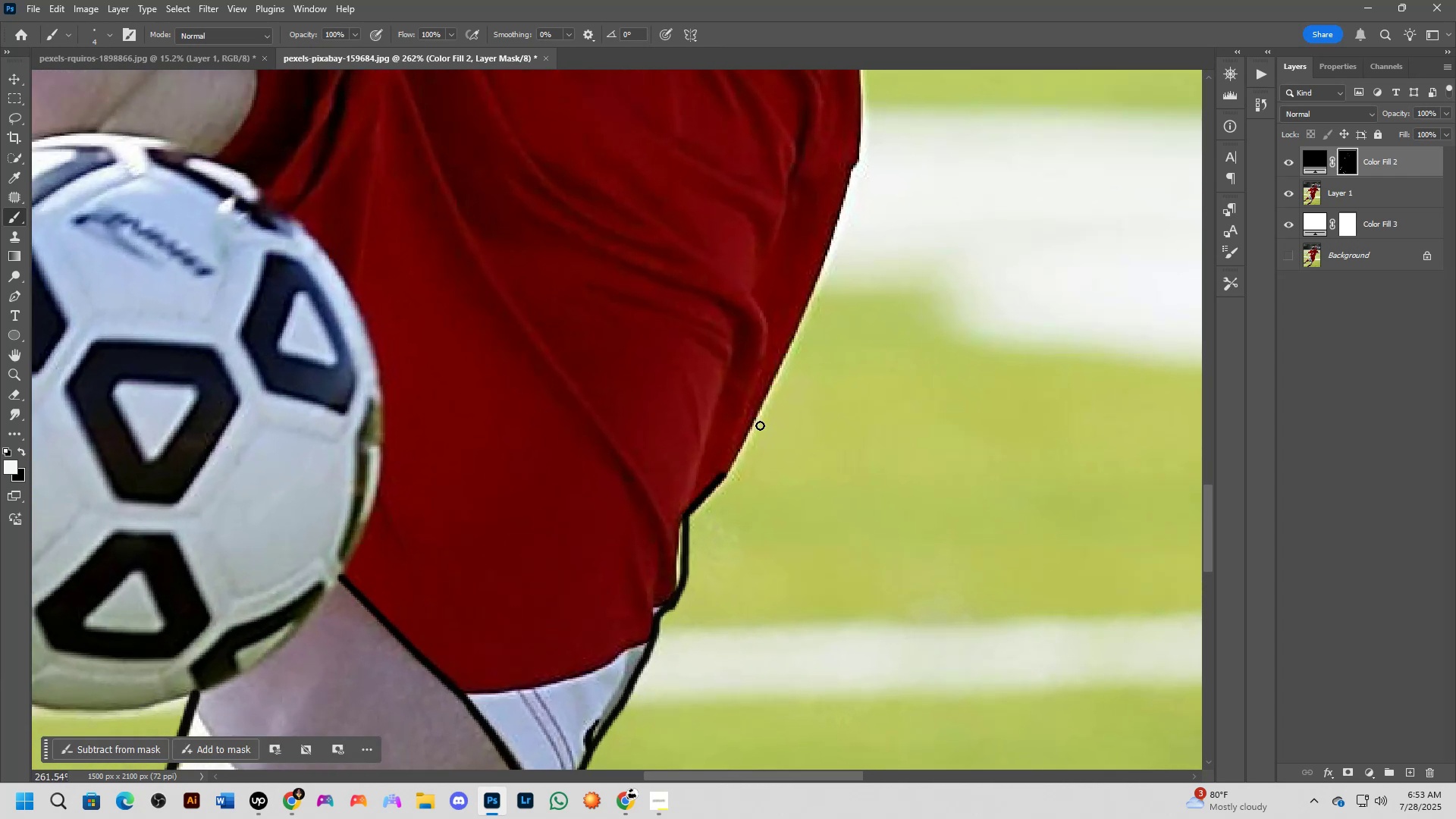 
hold_key(key=ShiftLeft, duration=0.46)
left_click([765, 394])
 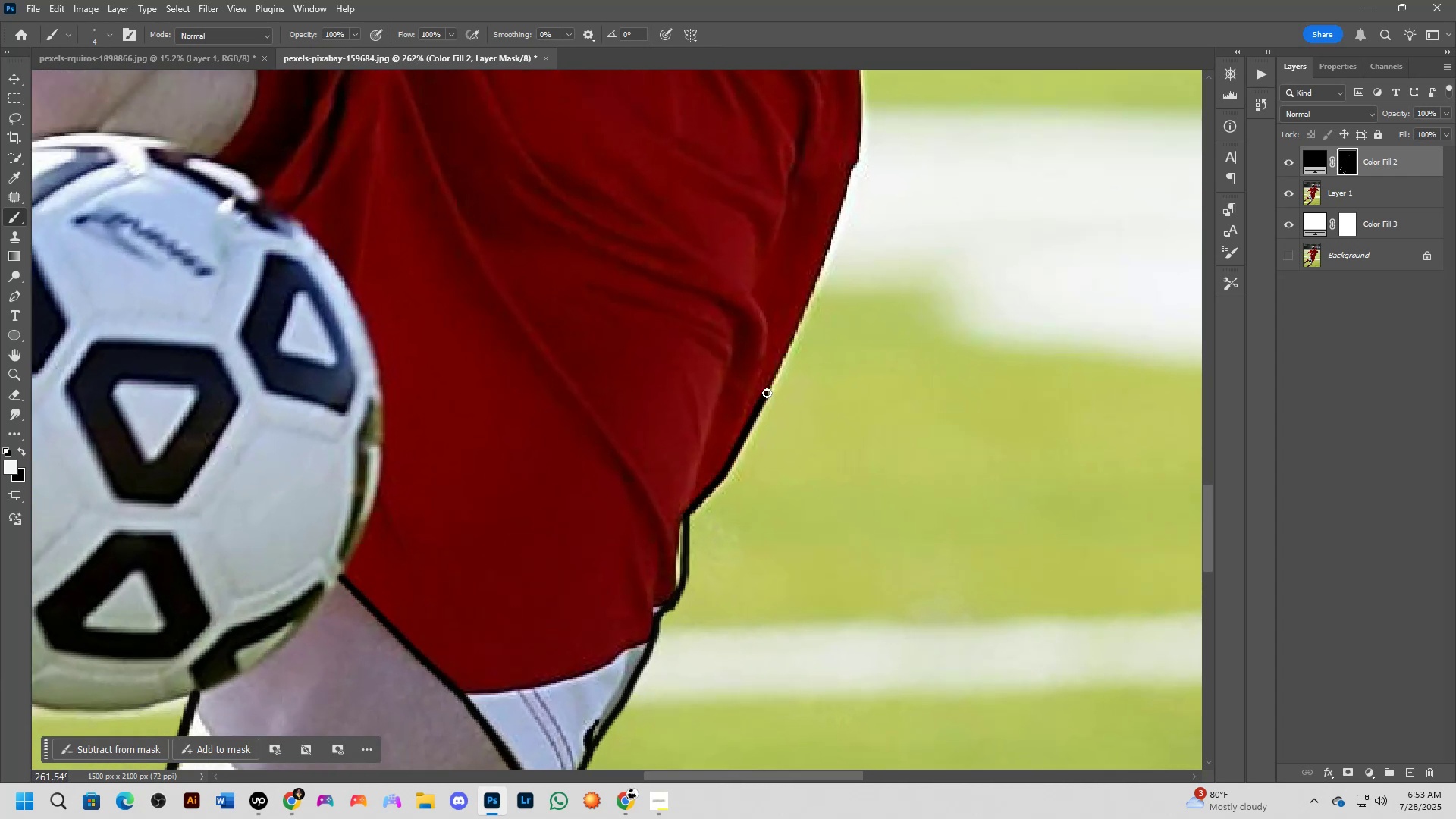 
hold_key(key=Space, duration=0.54)
 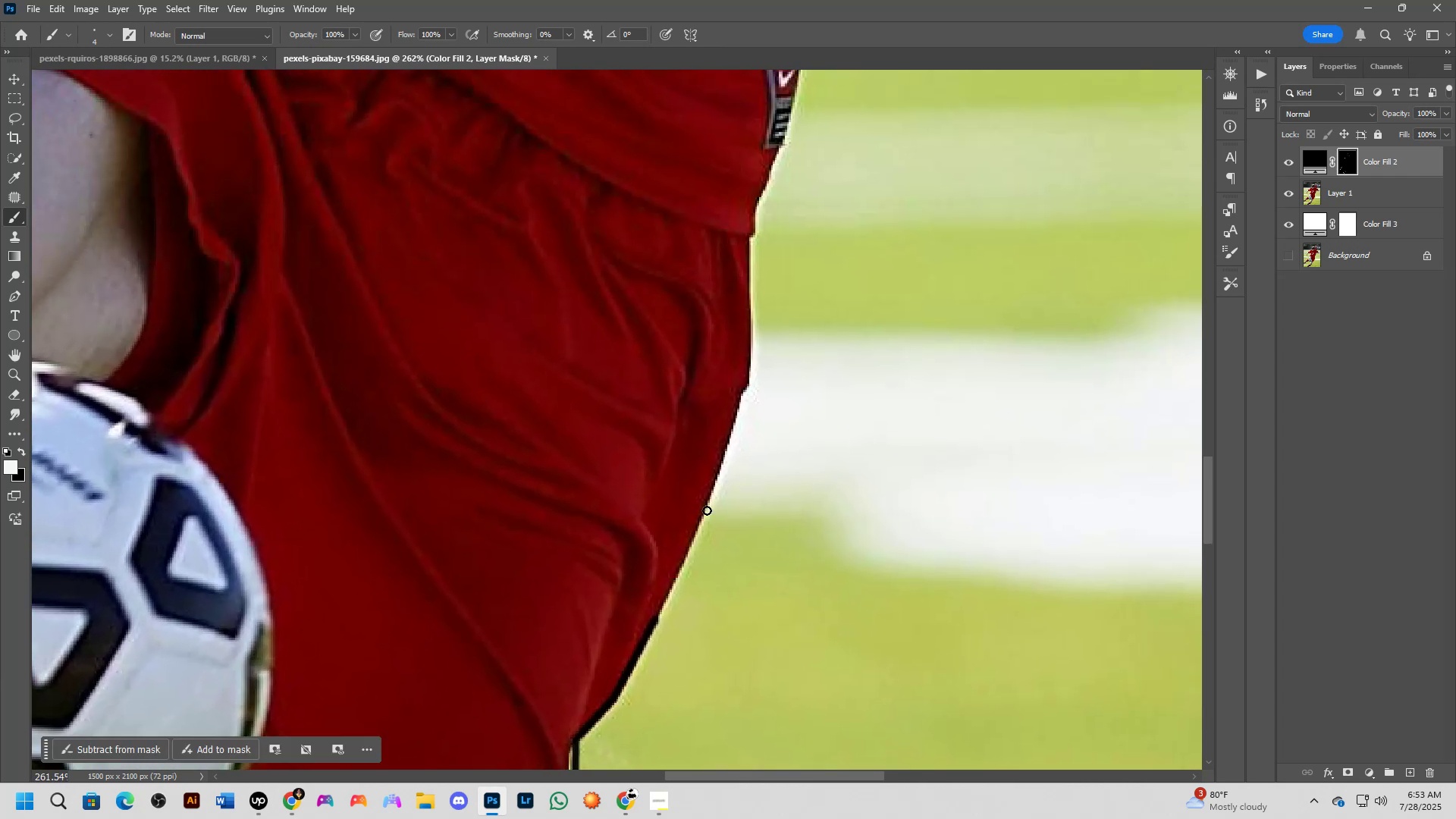 
left_click_drag(start_coordinate=[811, 305], to_coordinate=[701, 529])
 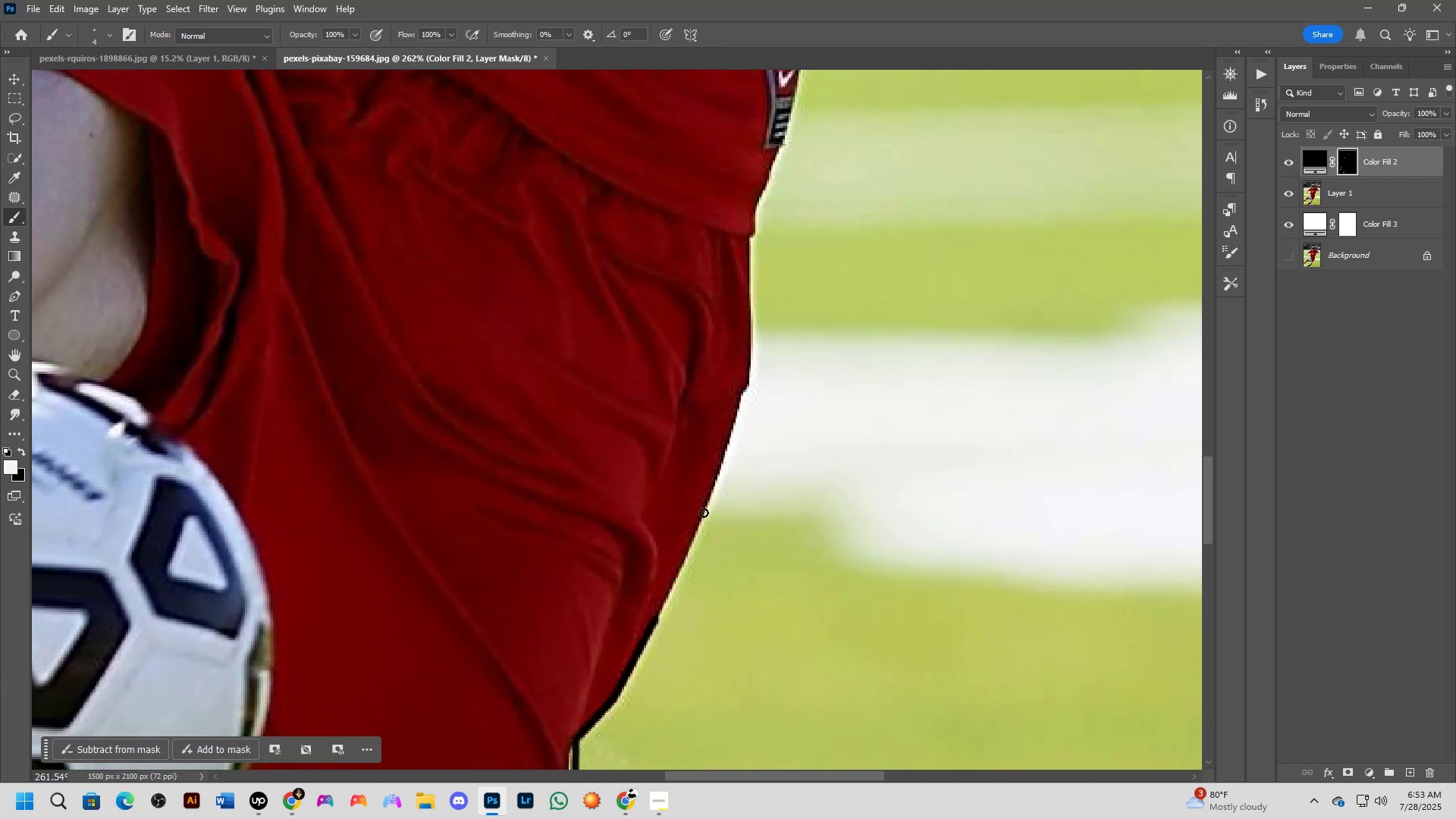 
hold_key(key=ShiftLeft, duration=0.42)
left_click([707, 510])
 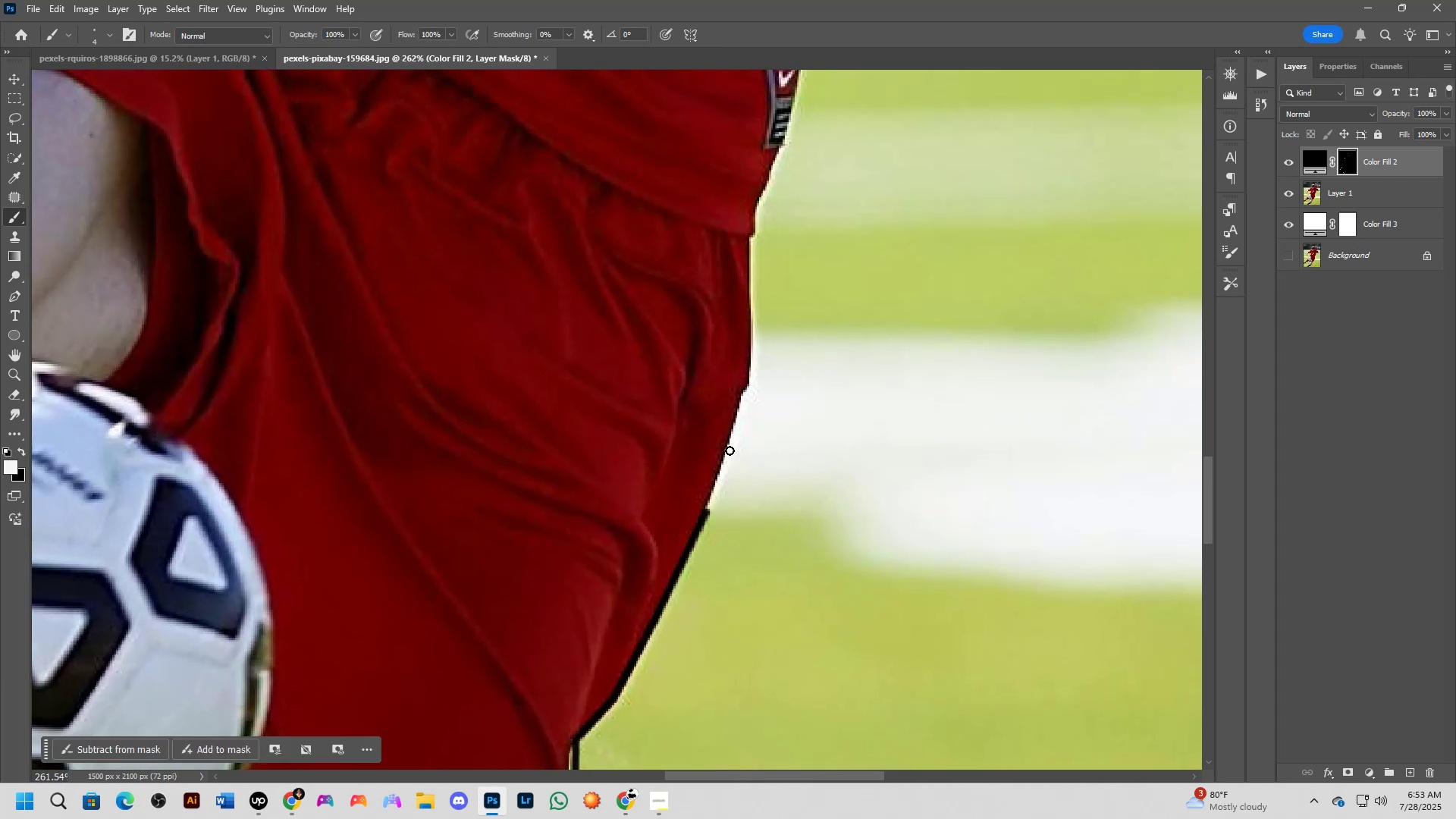 
hold_key(key=ShiftLeft, duration=0.59)
left_click([734, 422])
 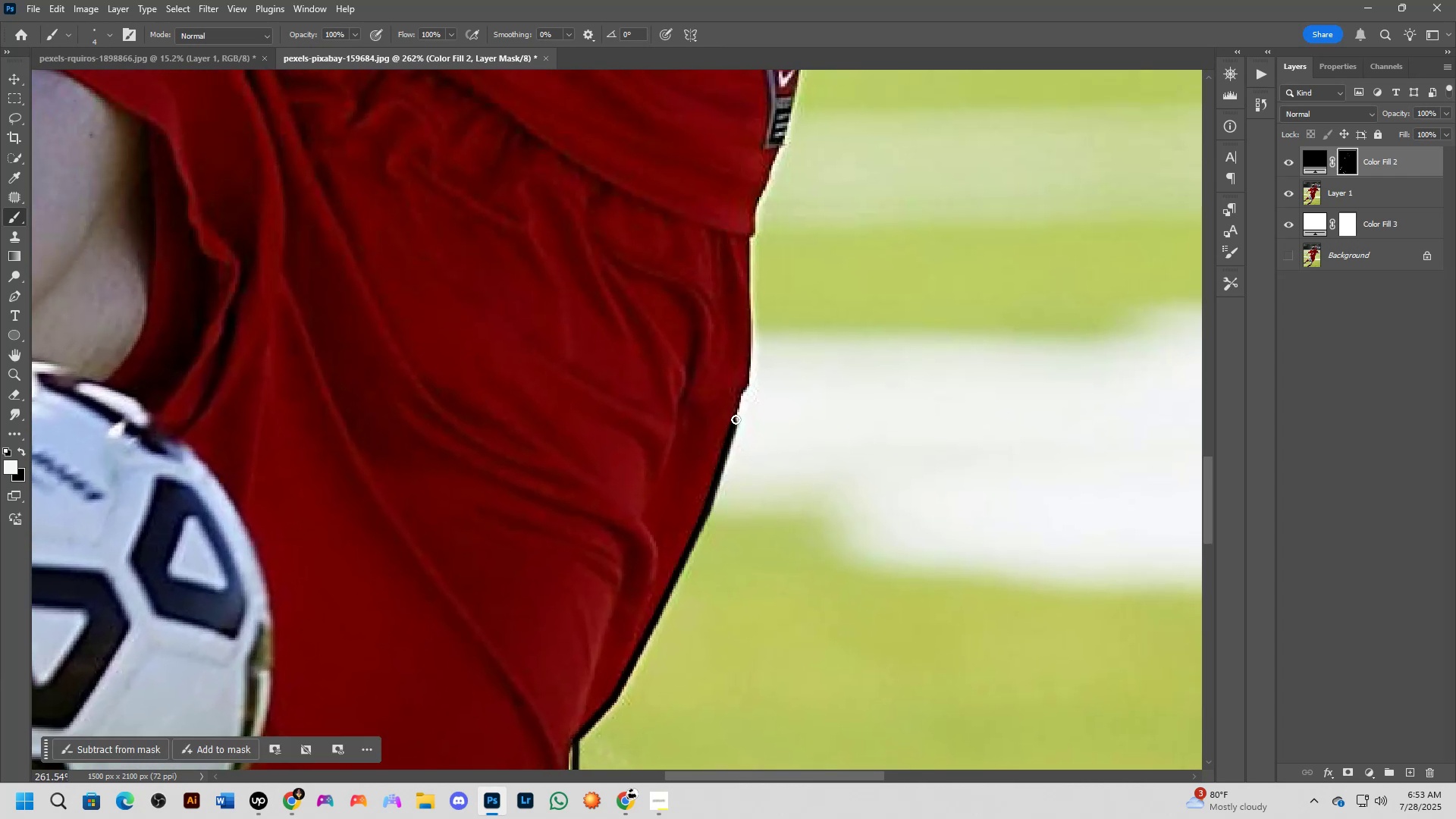 
hold_key(key=ShiftLeft, duration=0.74)
left_click([742, 393])
 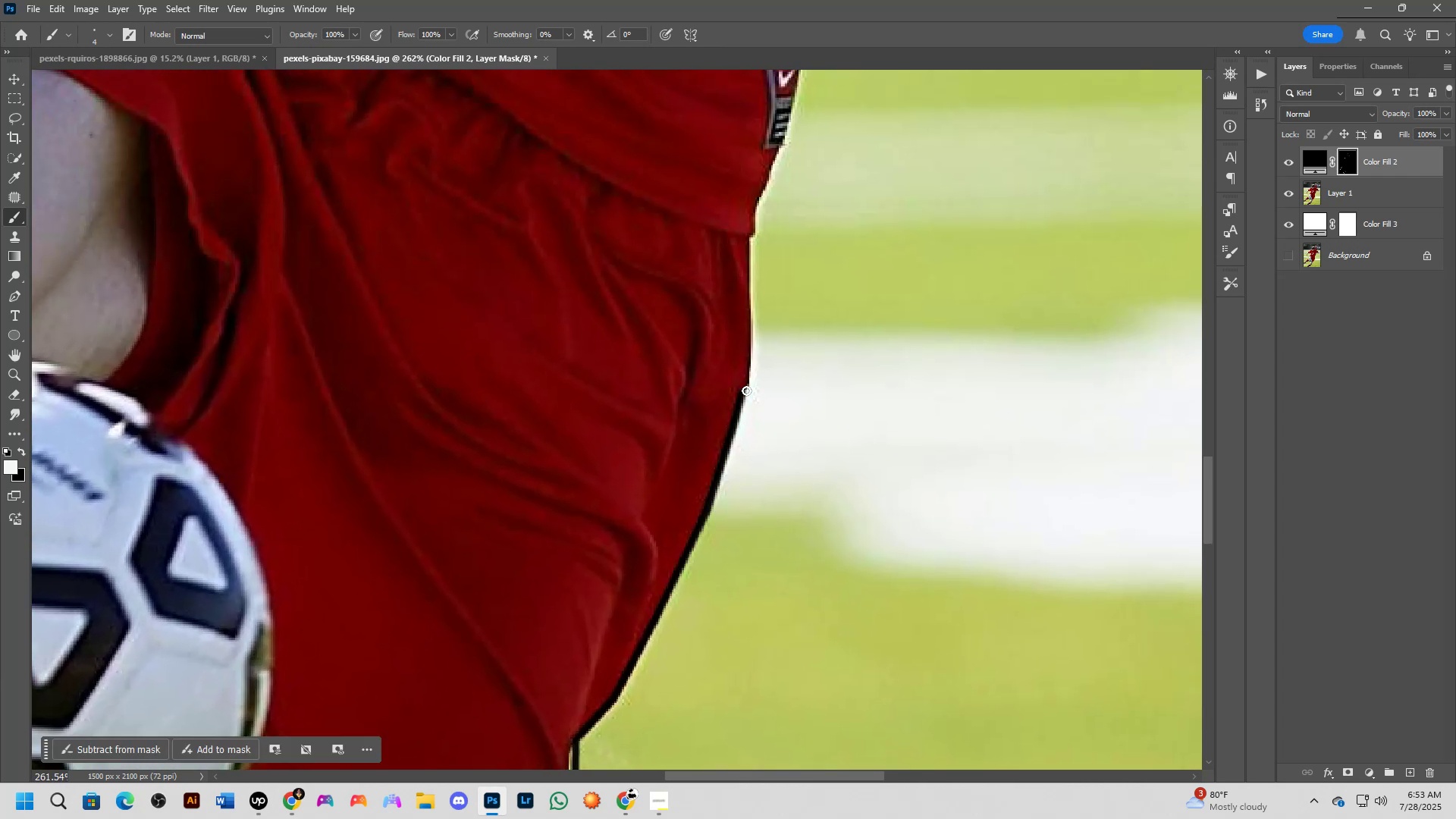 
key(Shift+ShiftLeft)
 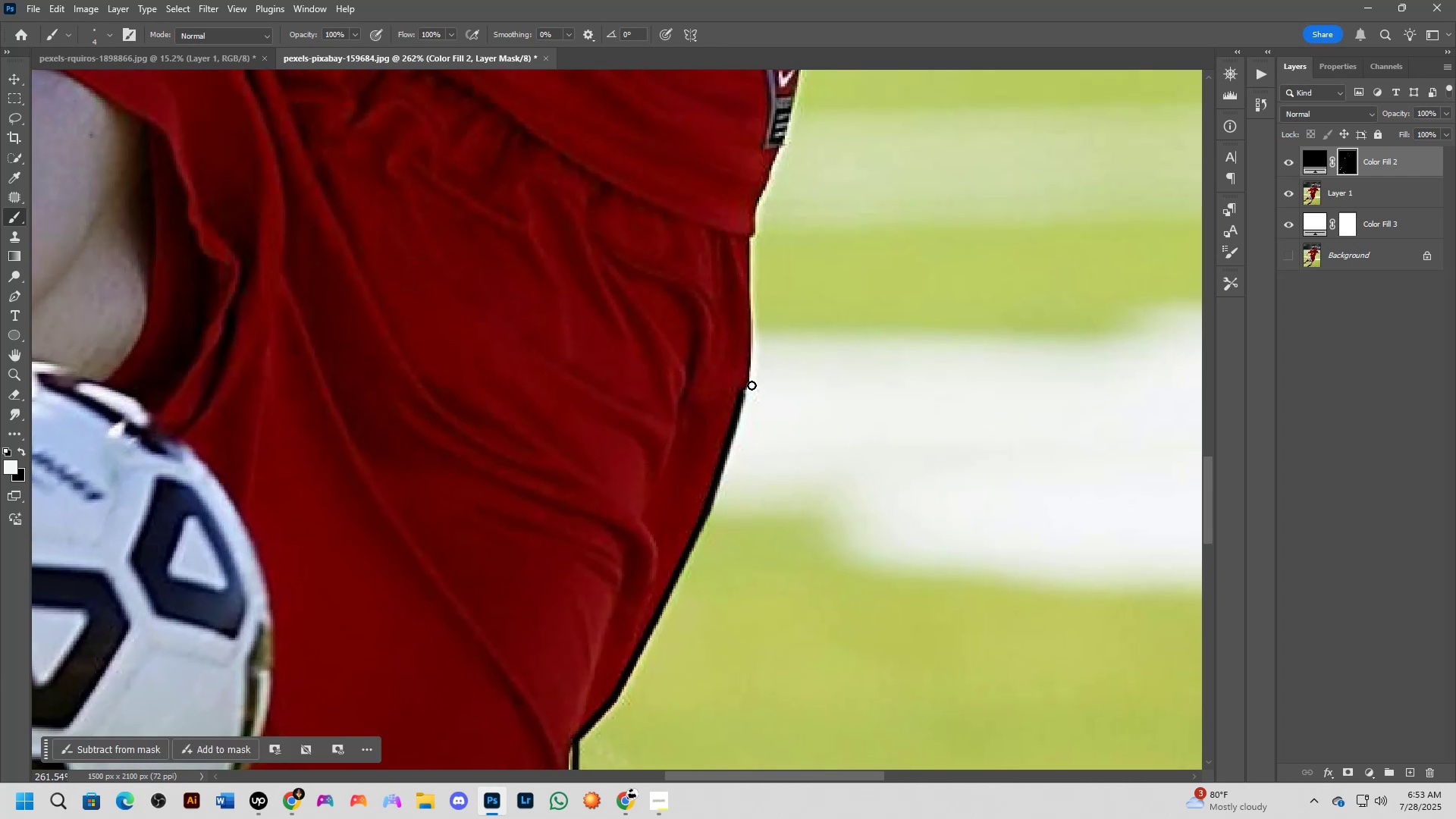 
double_click([752, 385])
 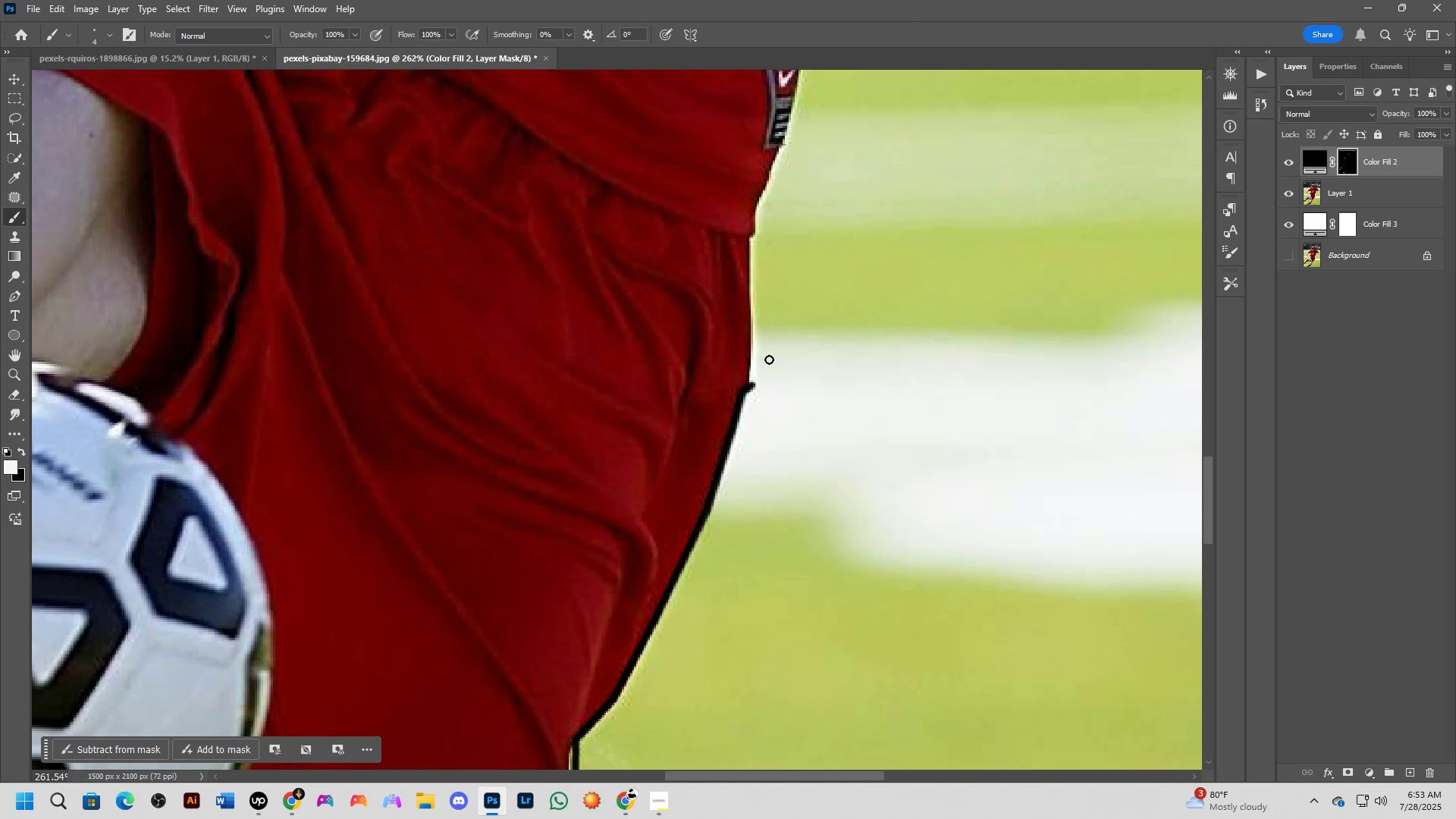 
hold_key(key=Space, duration=0.49)
 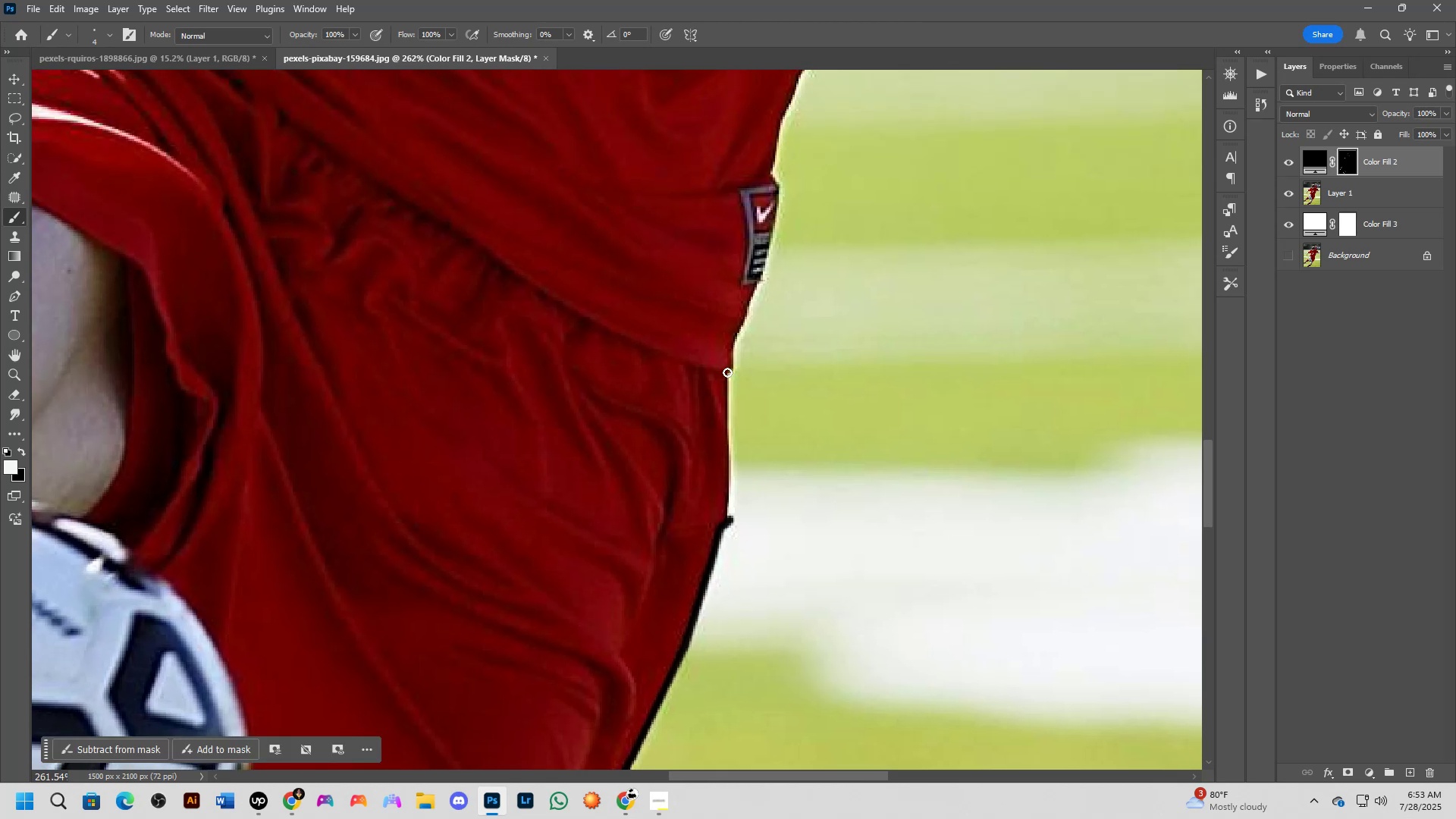 
left_click_drag(start_coordinate=[773, 347], to_coordinate=[751, 483])
 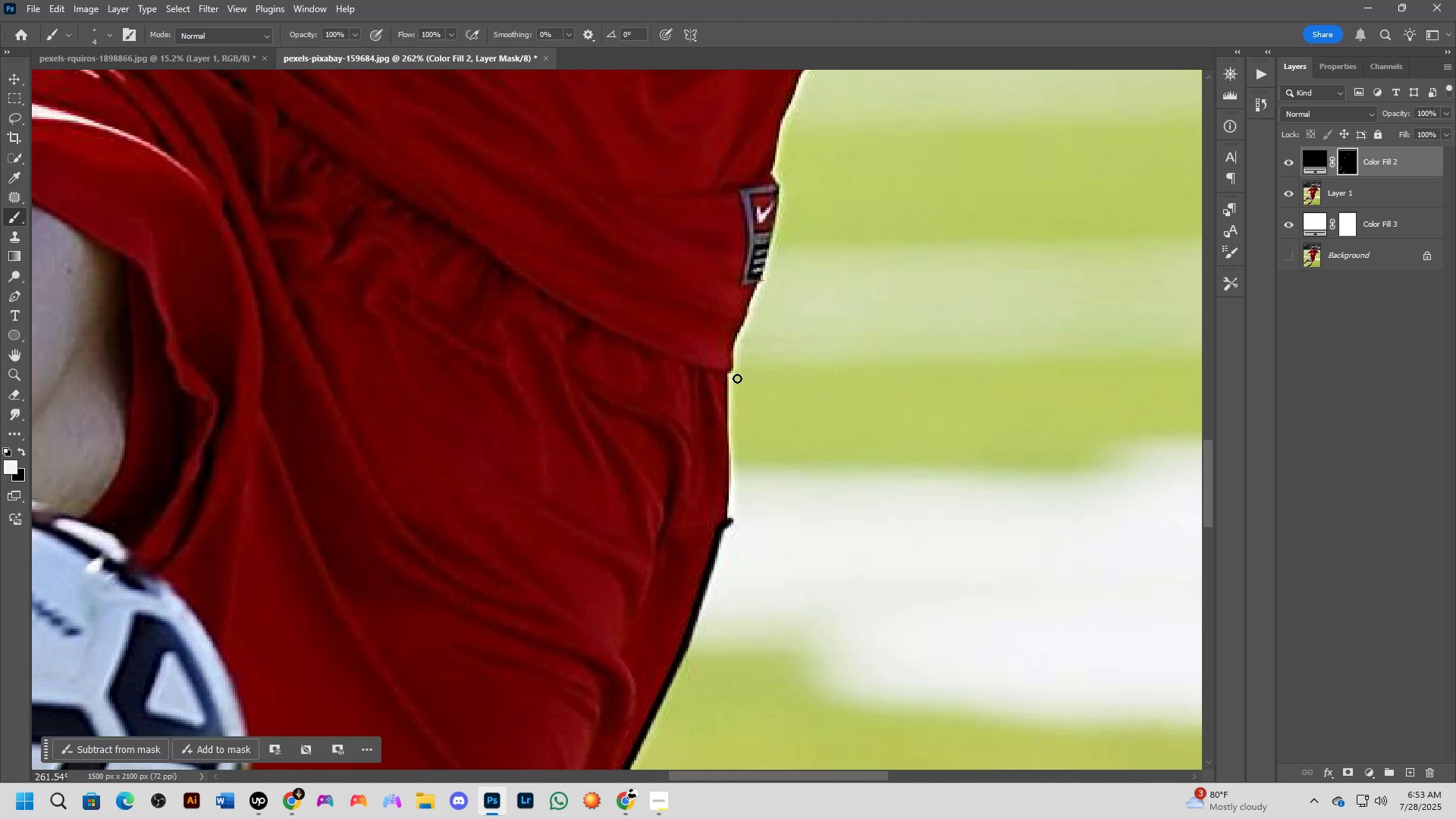 
hold_key(key=ShiftLeft, duration=0.4)
left_click([727, 372])
 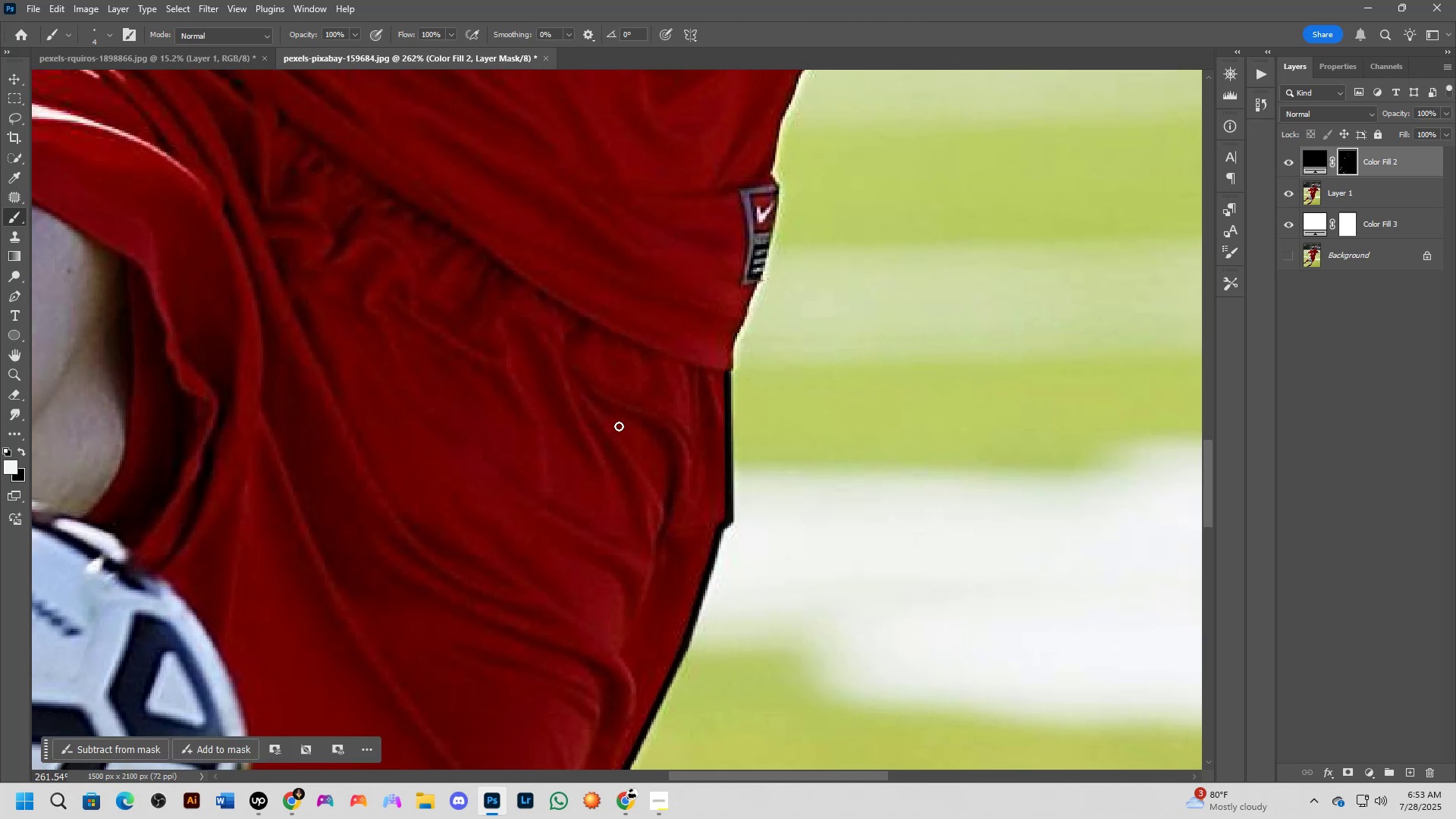 
wait(5.96)
 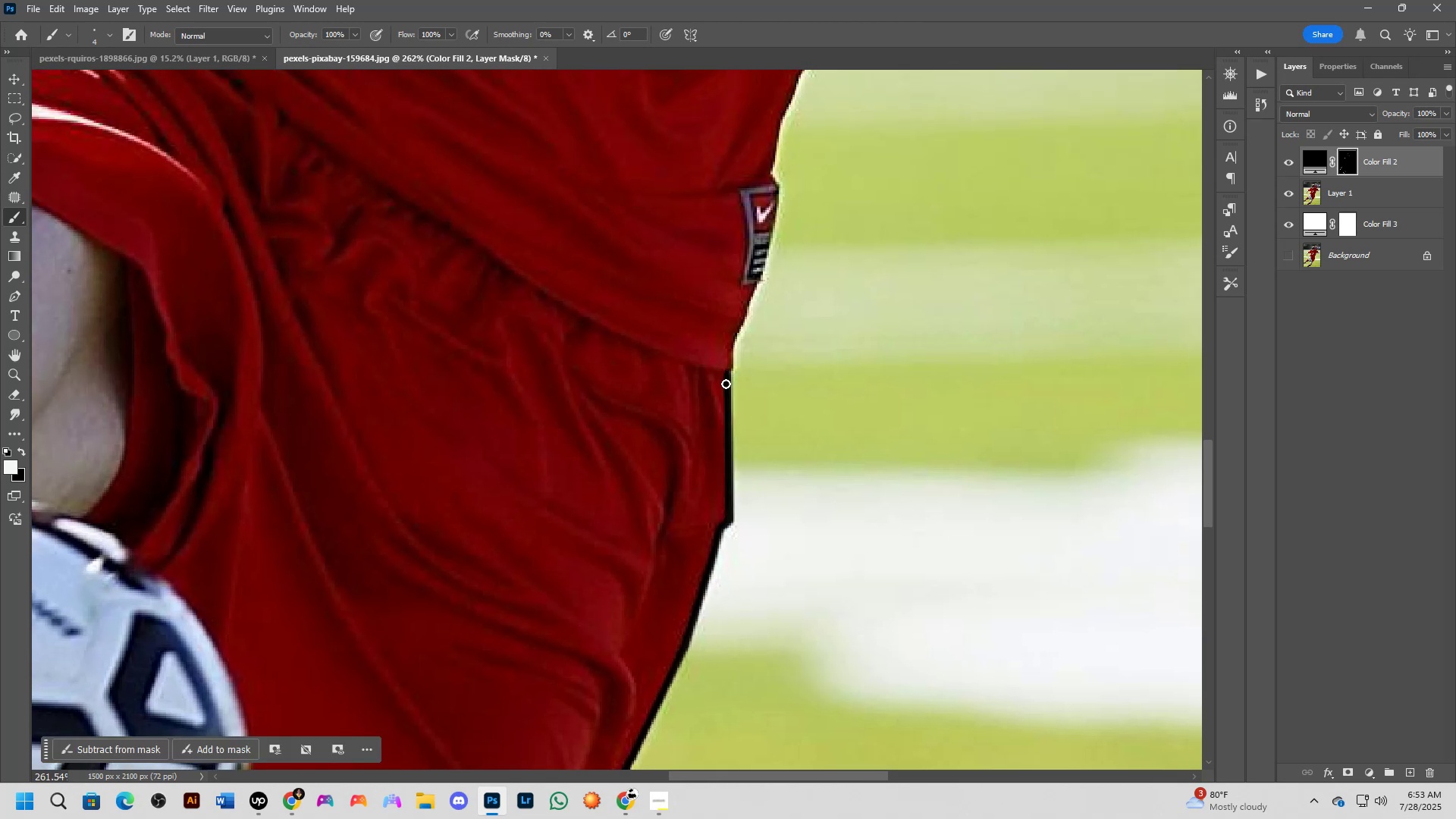 
left_click([695, 366])
 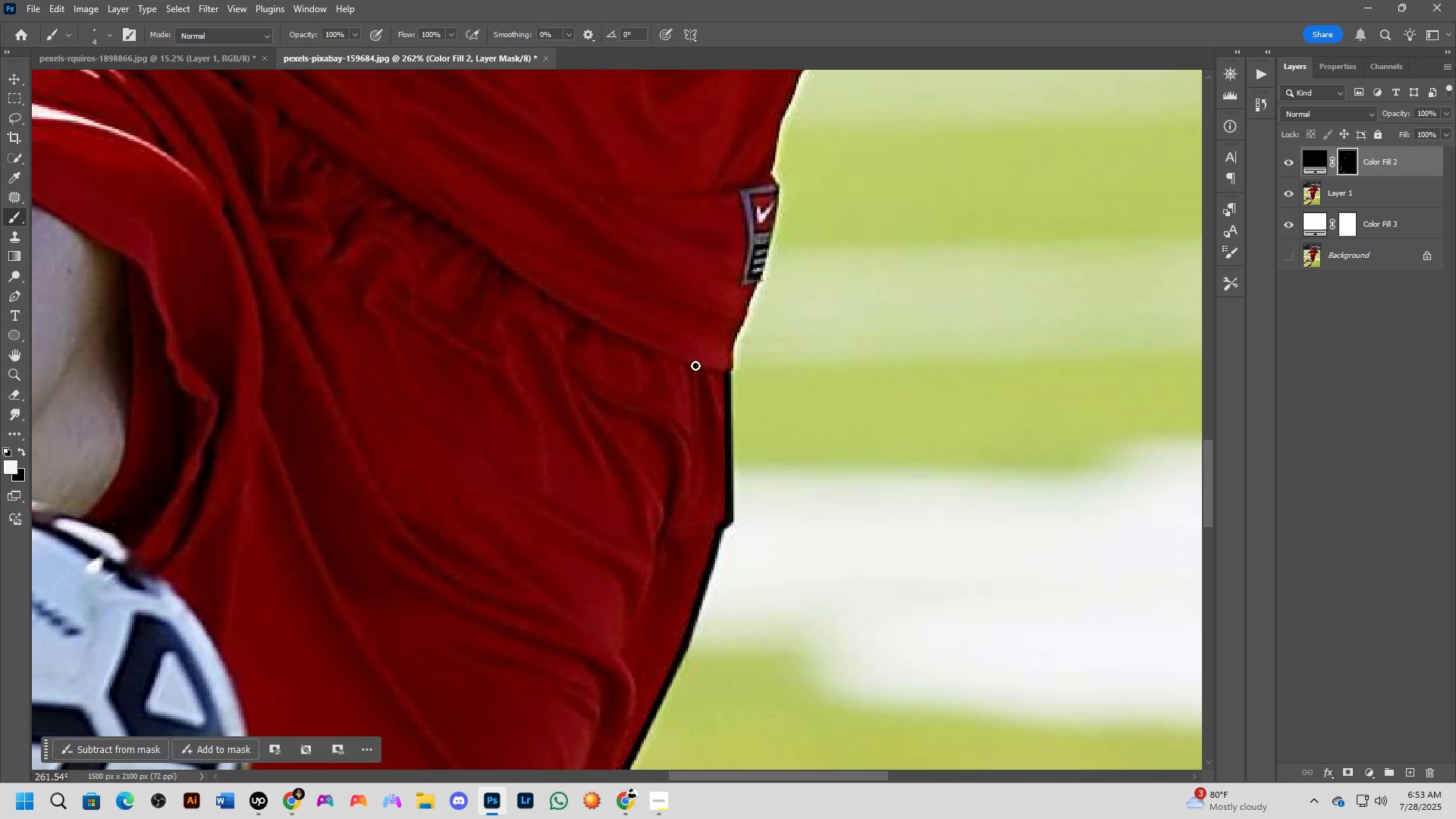 
hold_key(key=ShiftLeft, duration=0.75)
left_click([736, 370])
 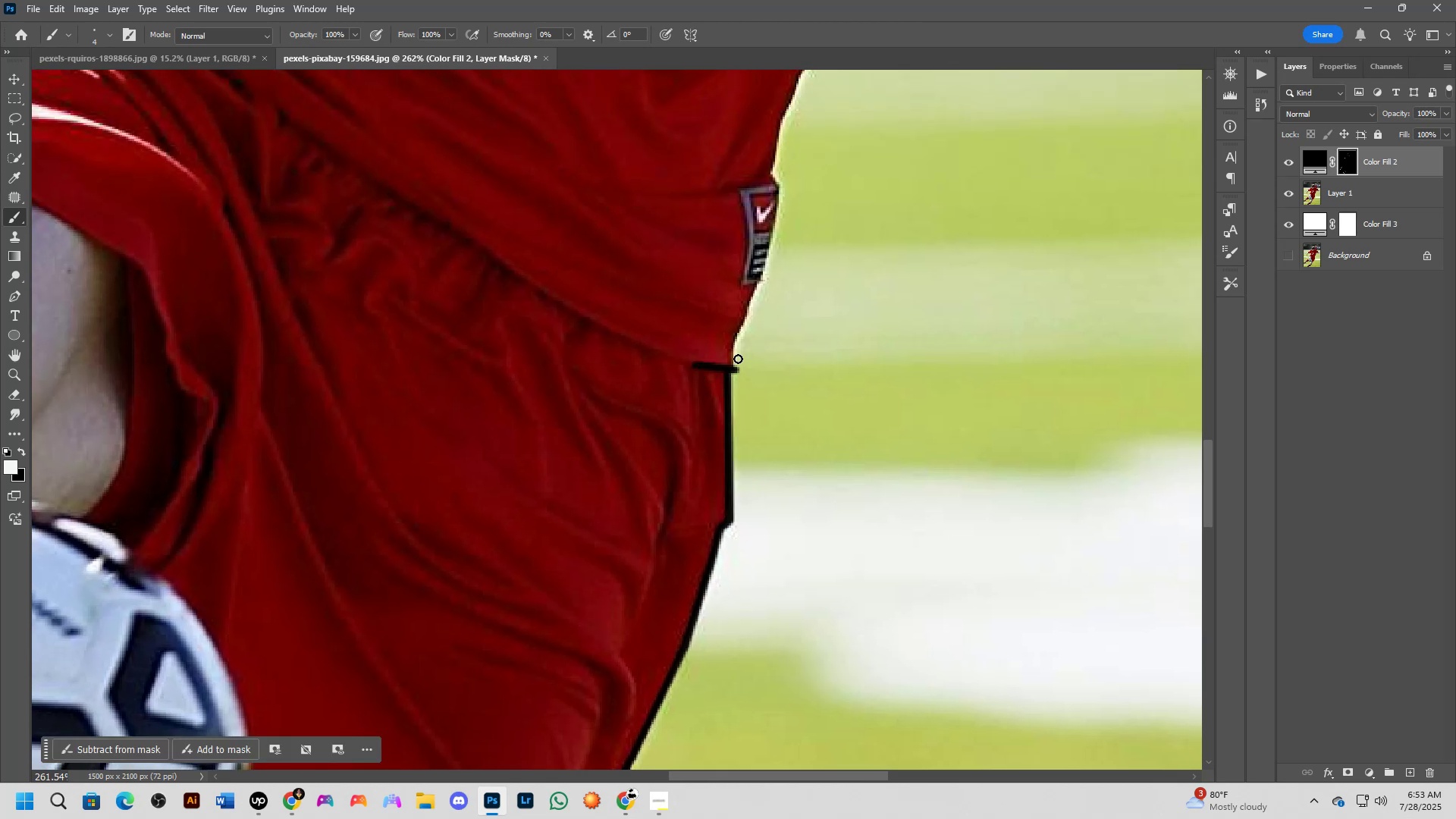 
hold_key(key=ShiftLeft, duration=0.47)
left_click([733, 344])
 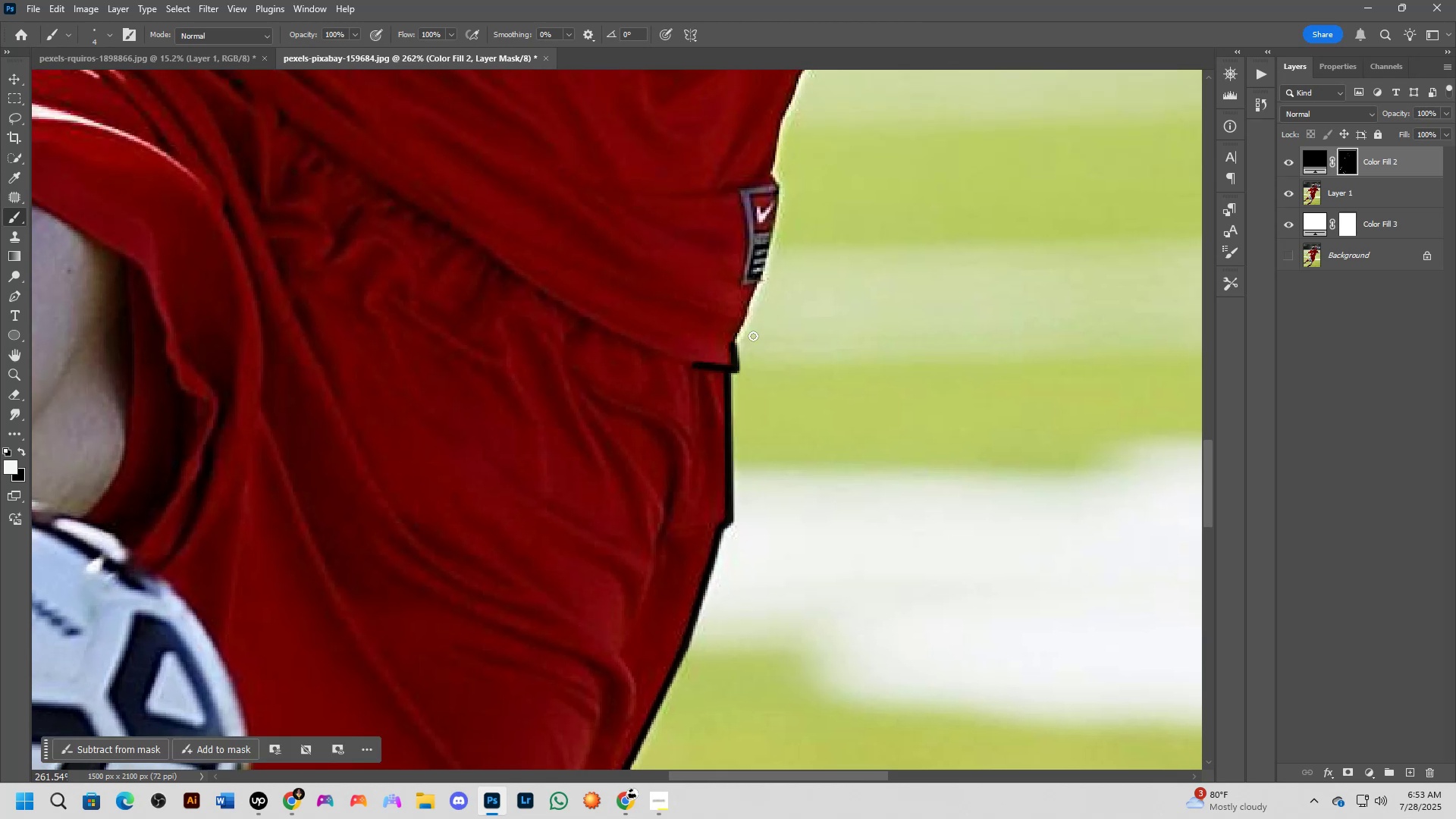 
hold_key(key=Space, duration=0.49)
 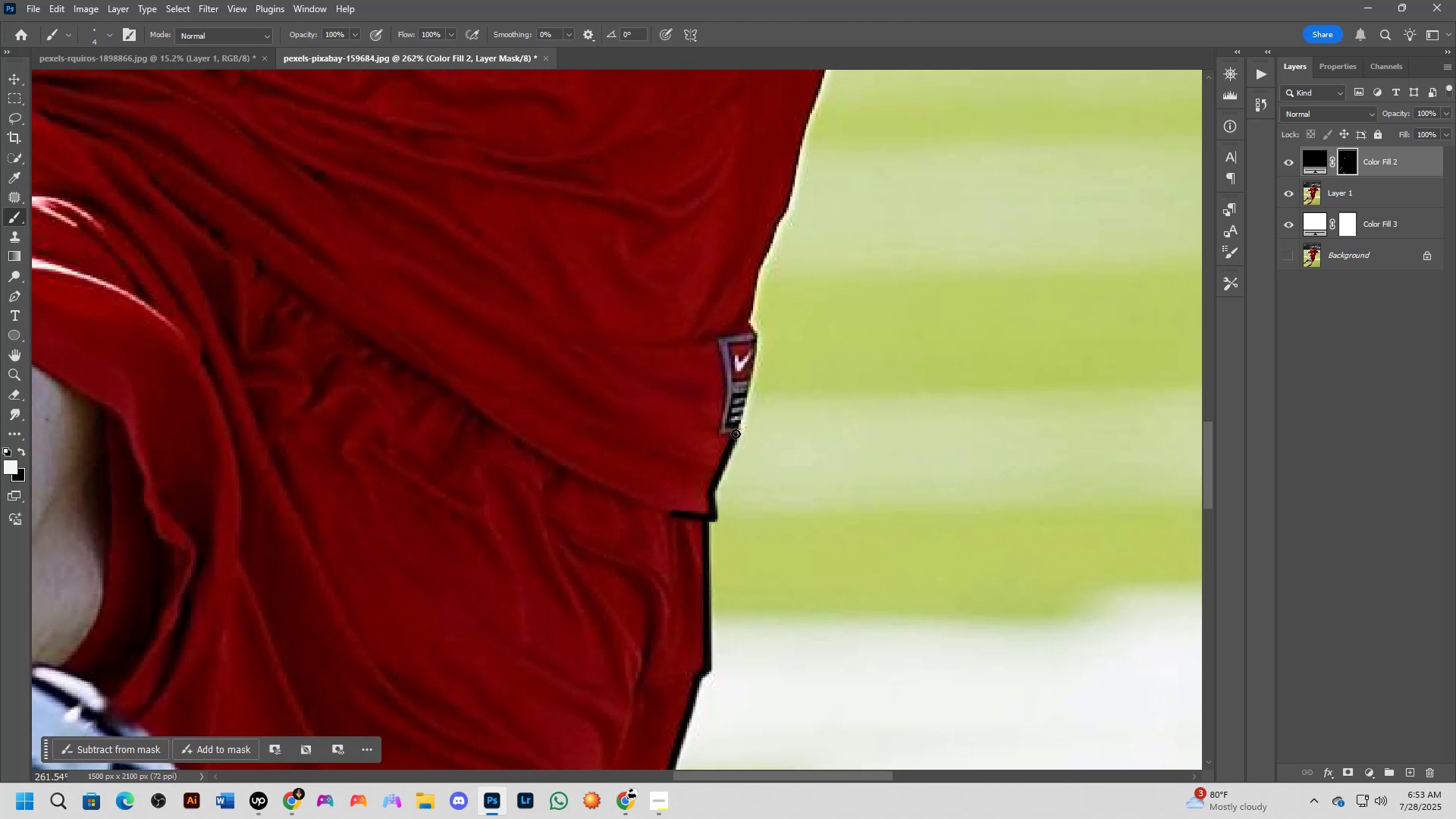 
left_click_drag(start_coordinate=[754, 335], to_coordinate=[732, 484])
 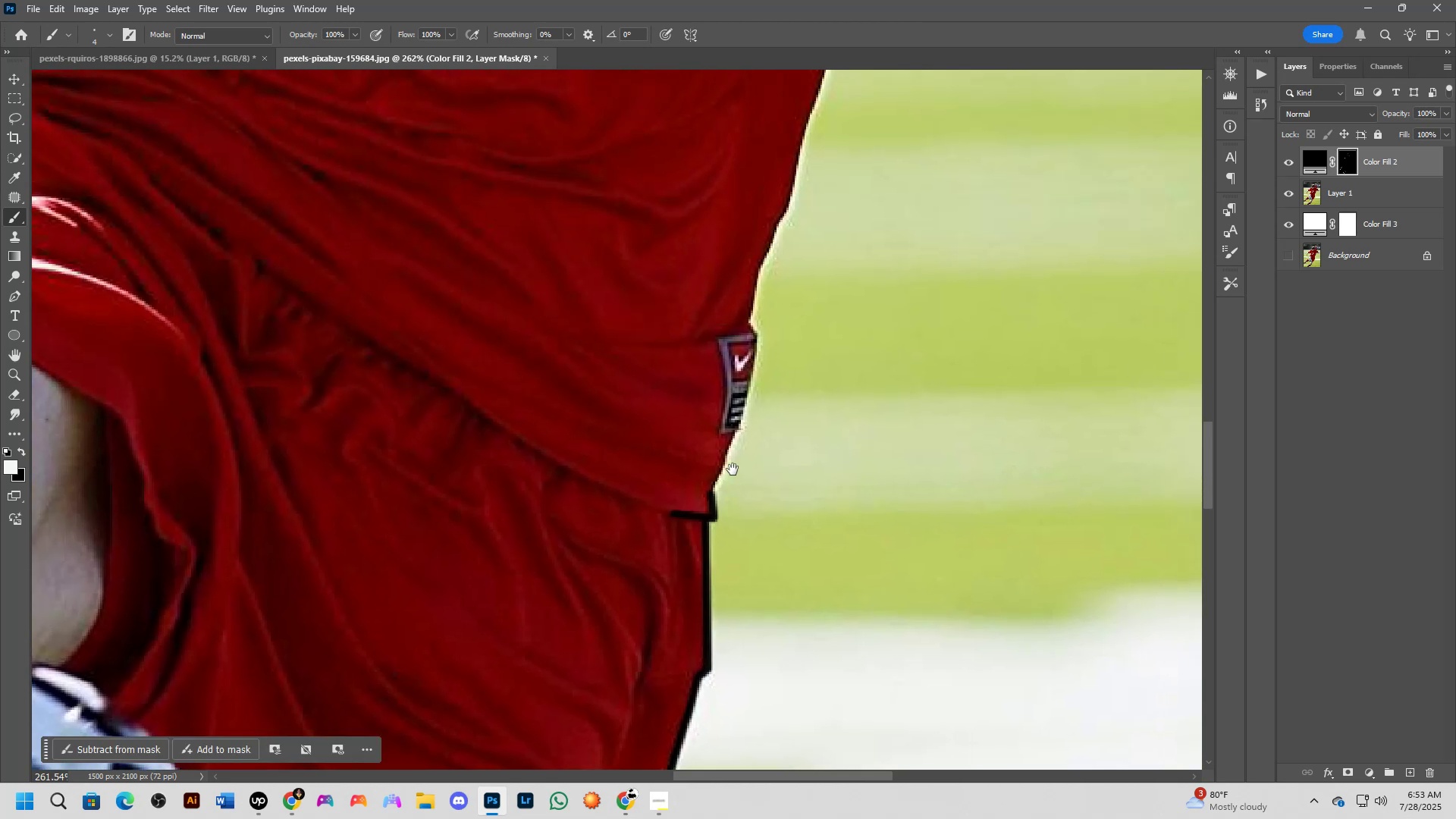 
hold_key(key=ShiftLeft, duration=0.46)
left_click([736, 434])
 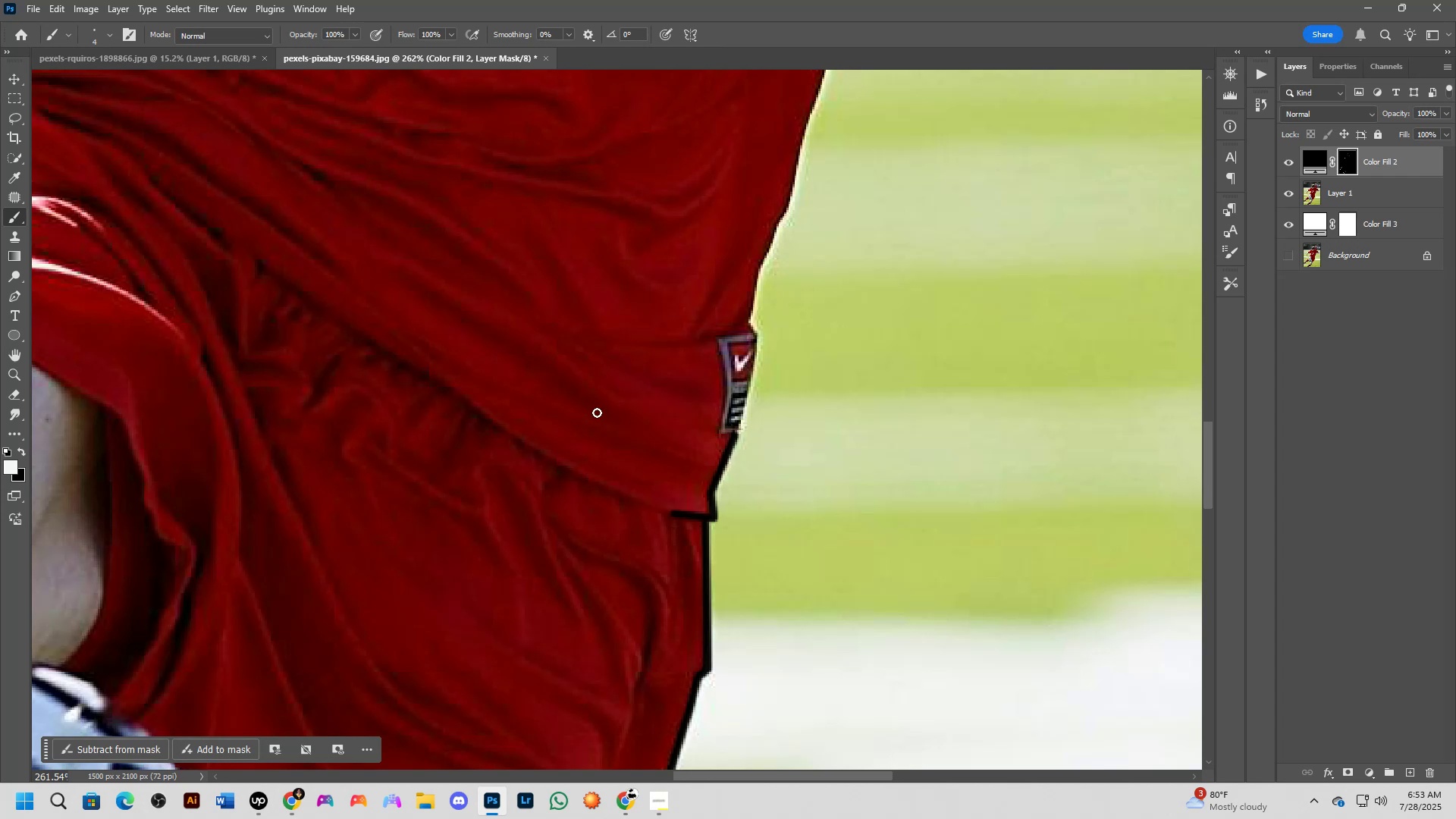 
scroll: coordinate [740, 416], scroll_direction: up, amount: 7.0
 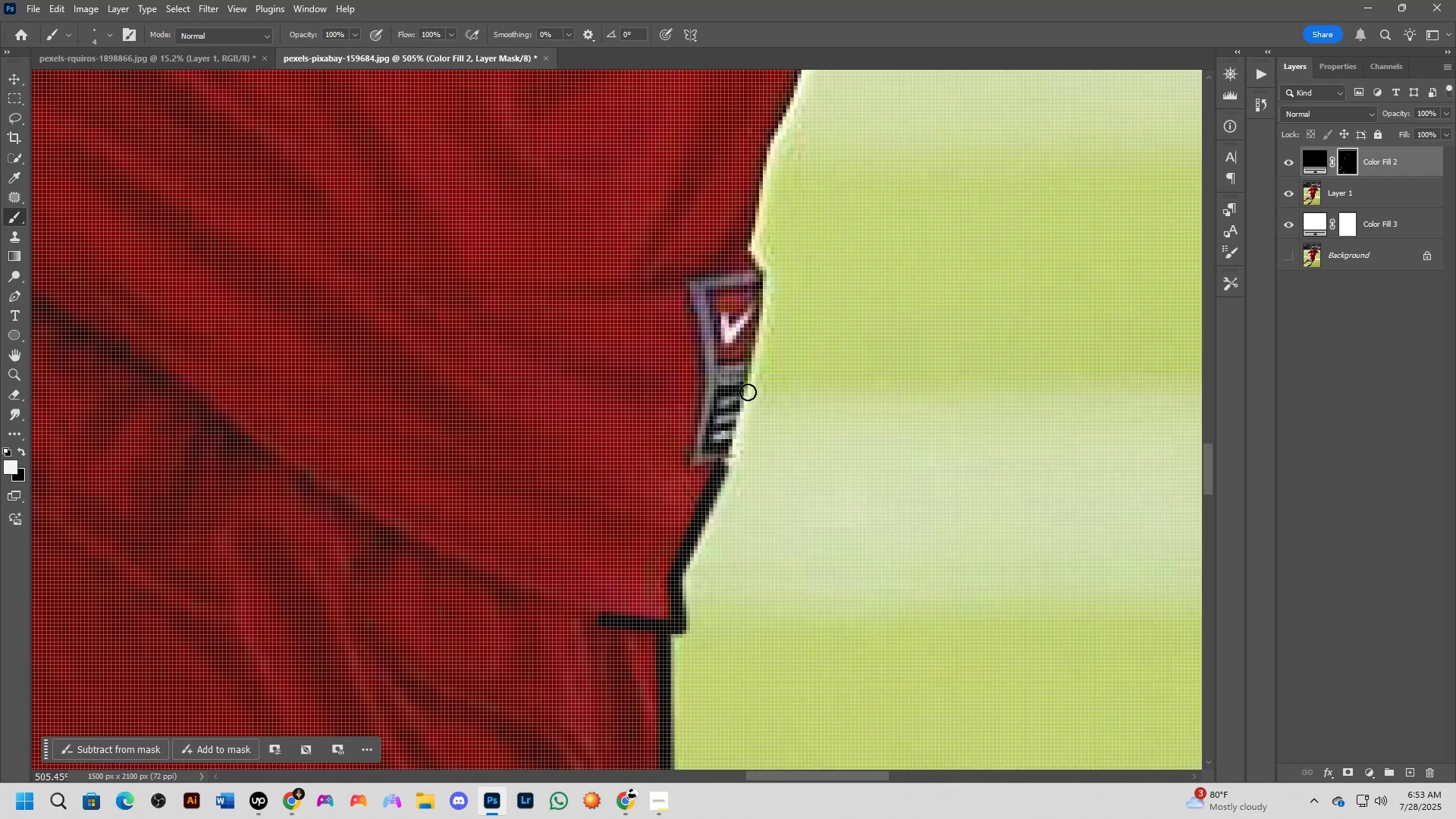 
key(Control+ControlLeft)
 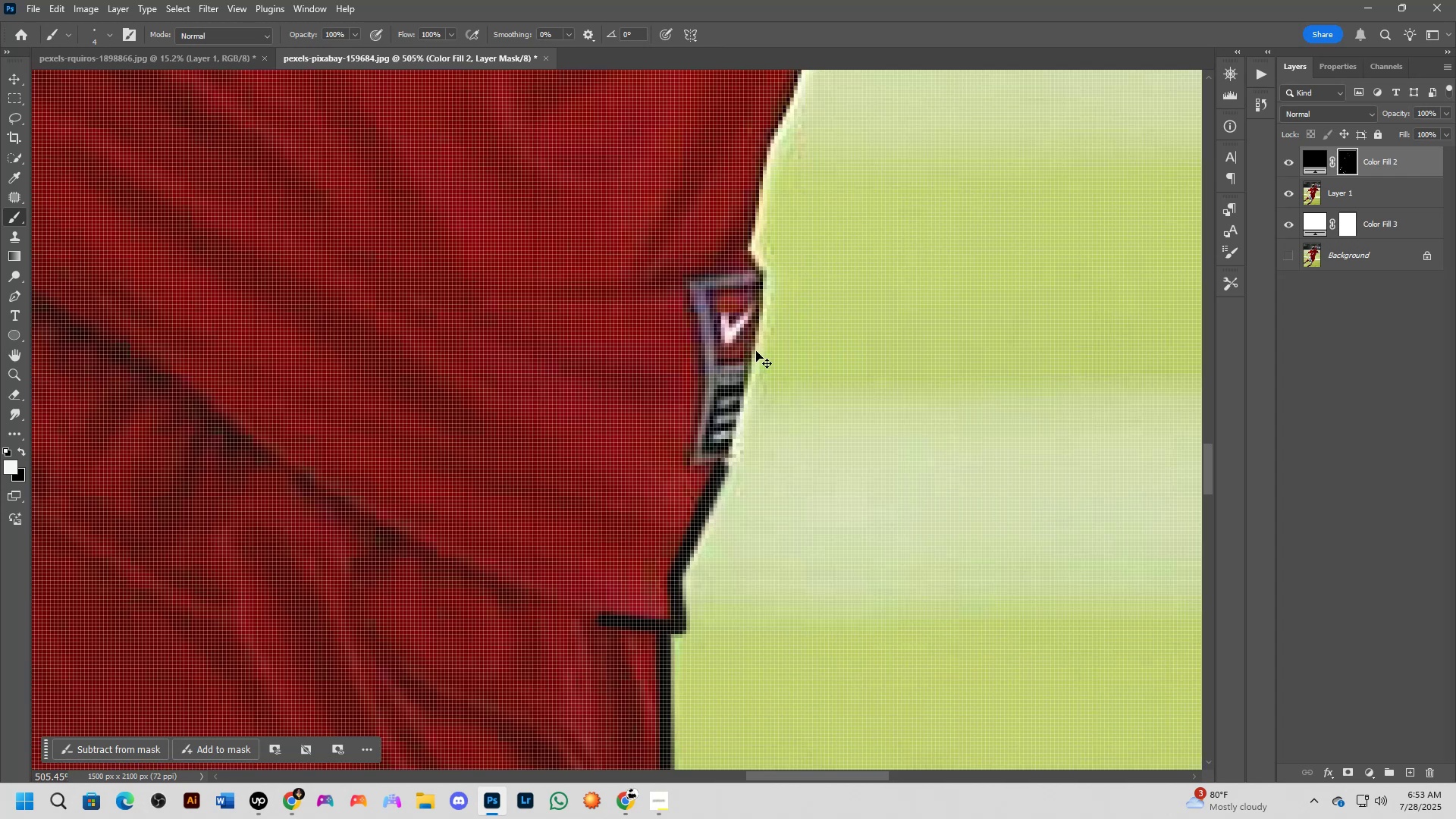 
left_click([756, 351])
 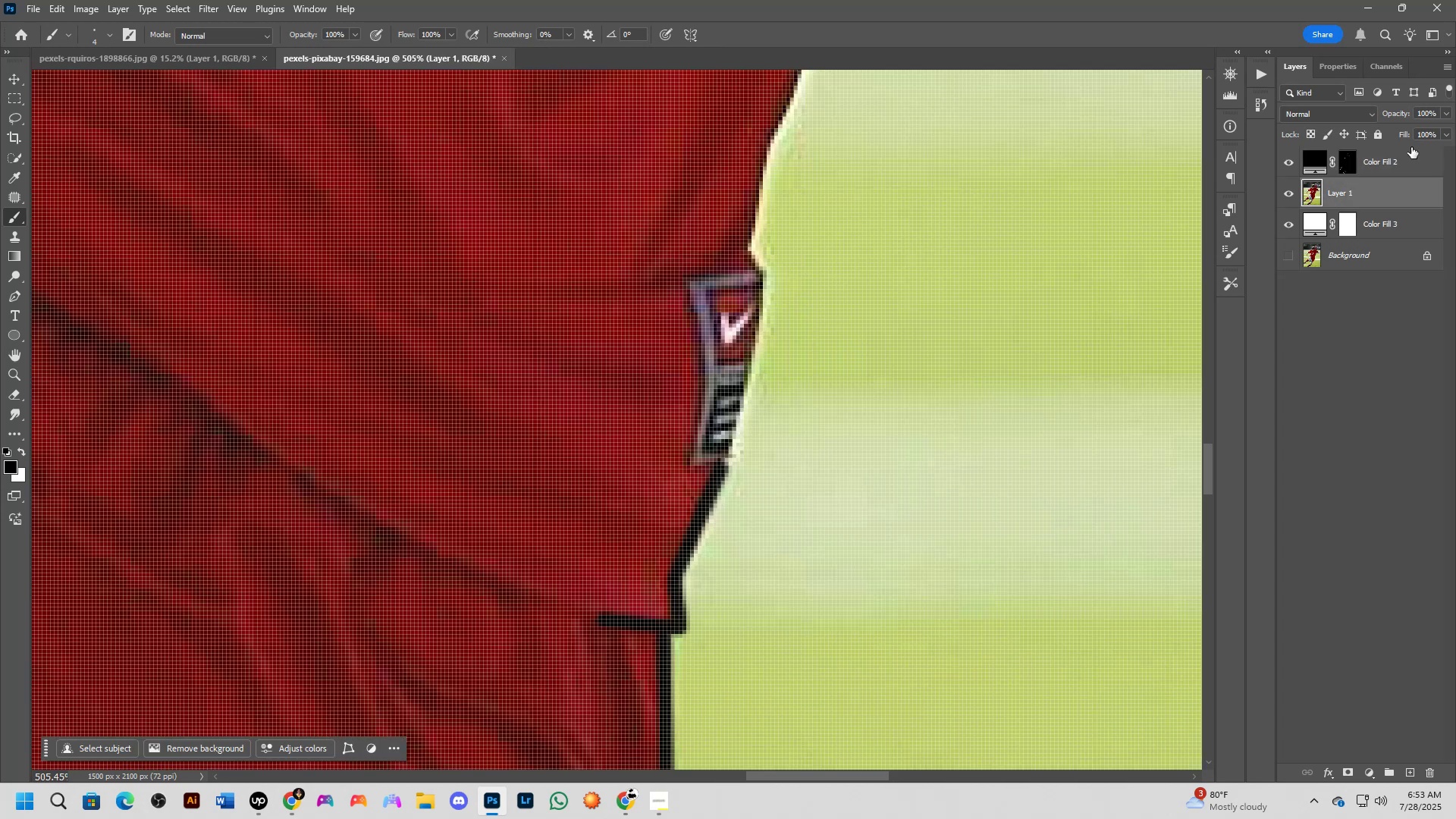 
left_click([1352, 159])
 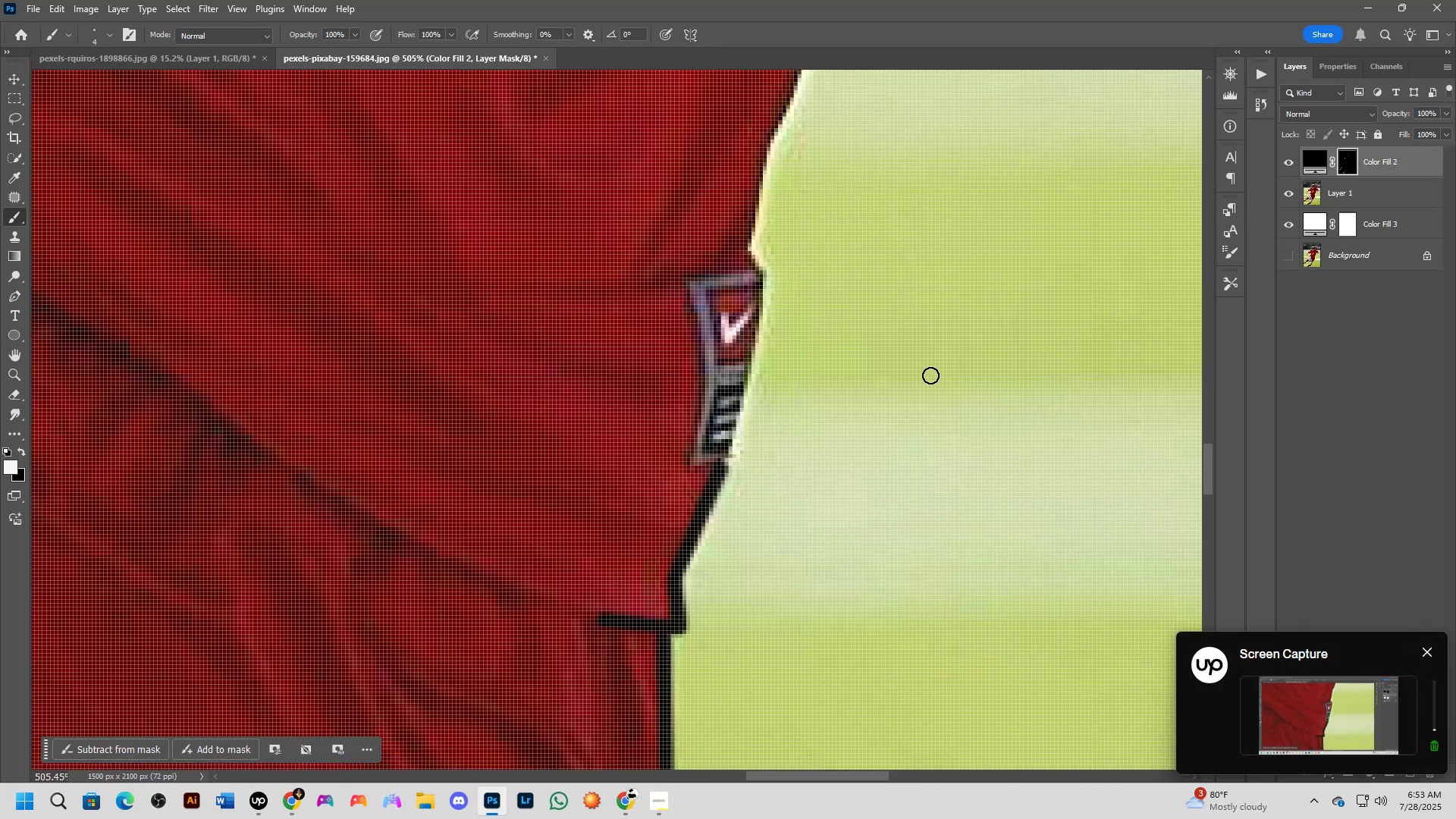 
scroll: coordinate [764, 394], scroll_direction: down, amount: 2.0
 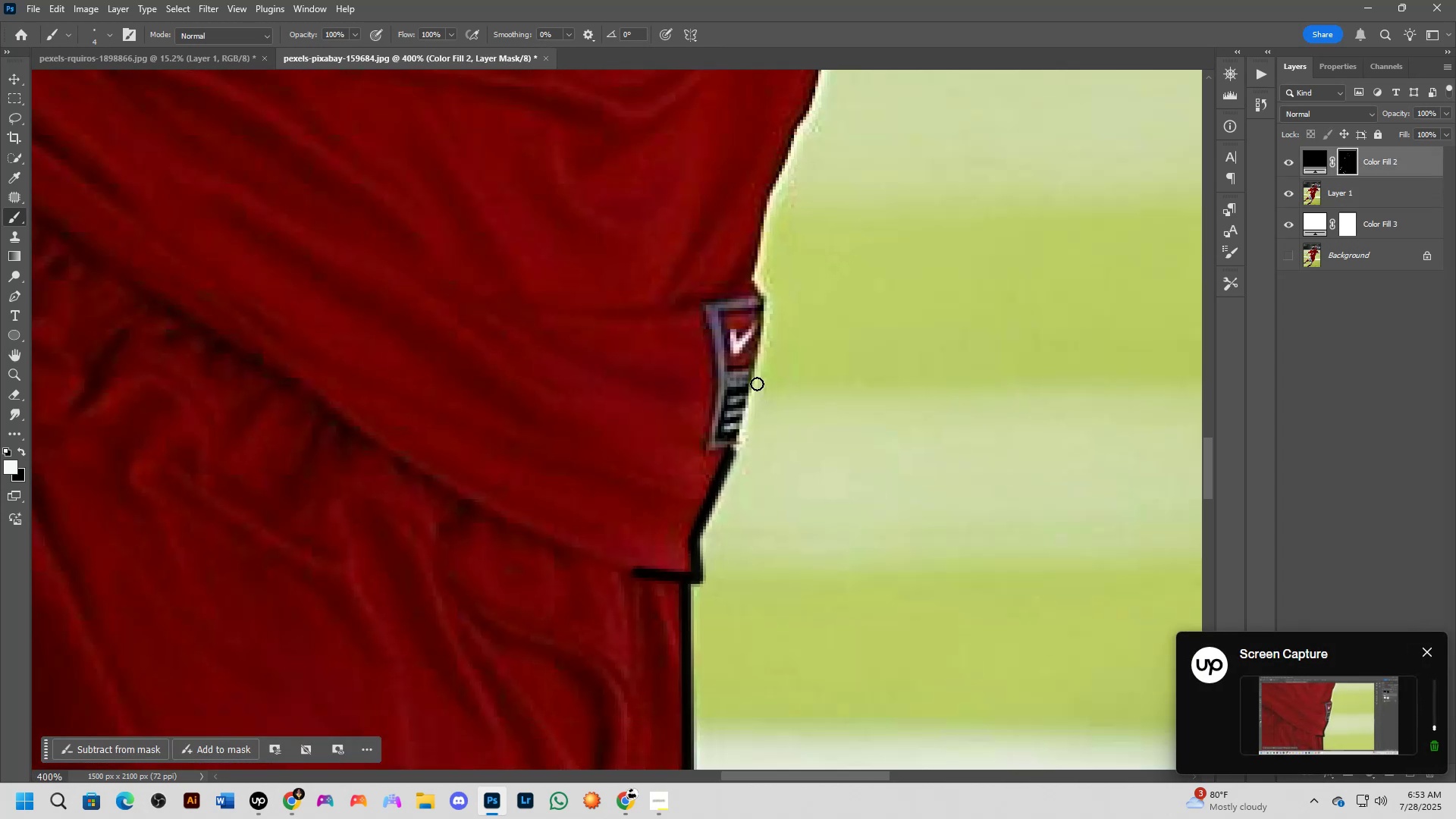 
key(Shift+ShiftLeft)
 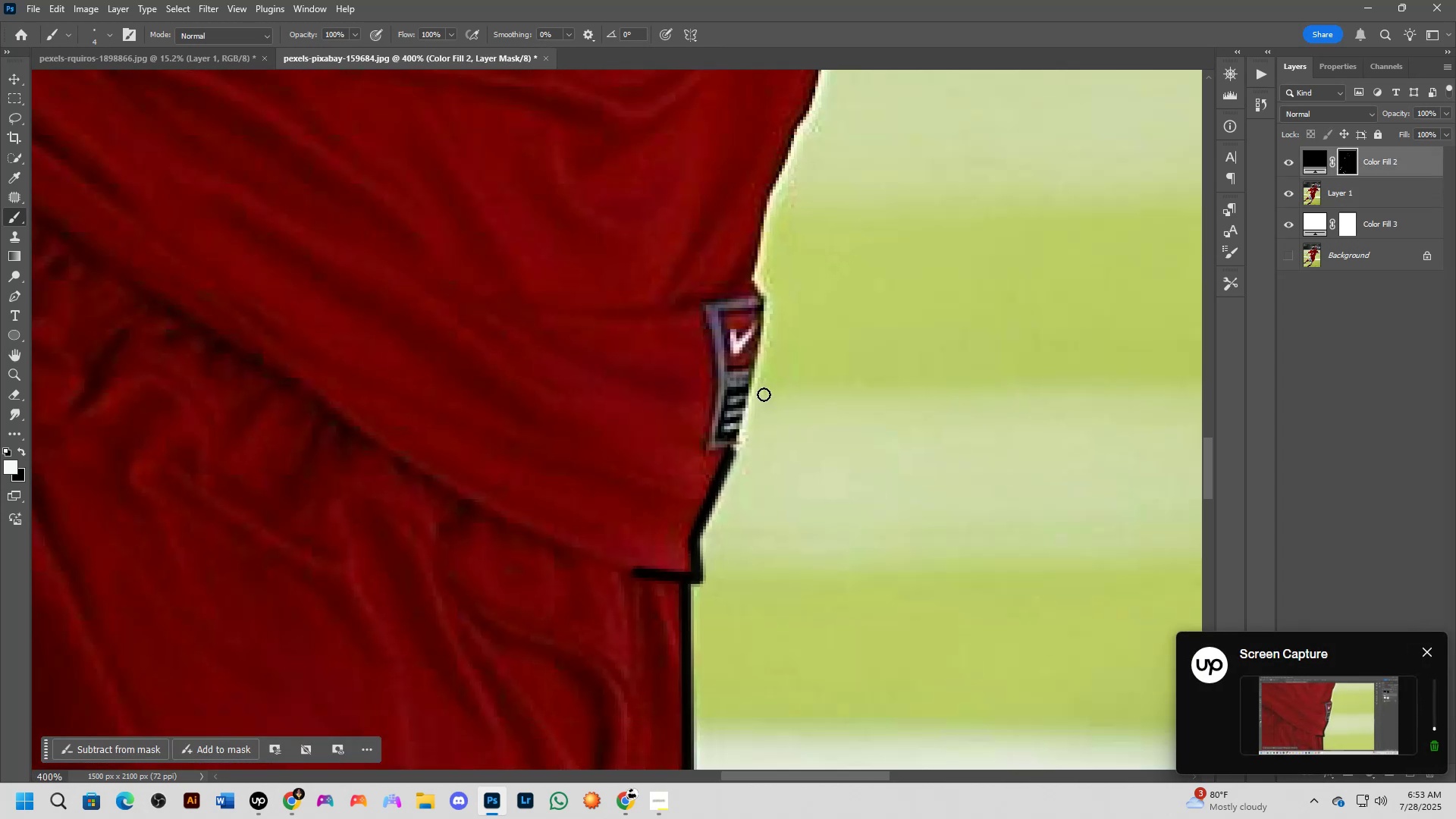 
hold_key(key=ShiftLeft, duration=0.33)
left_click([757, 377])
 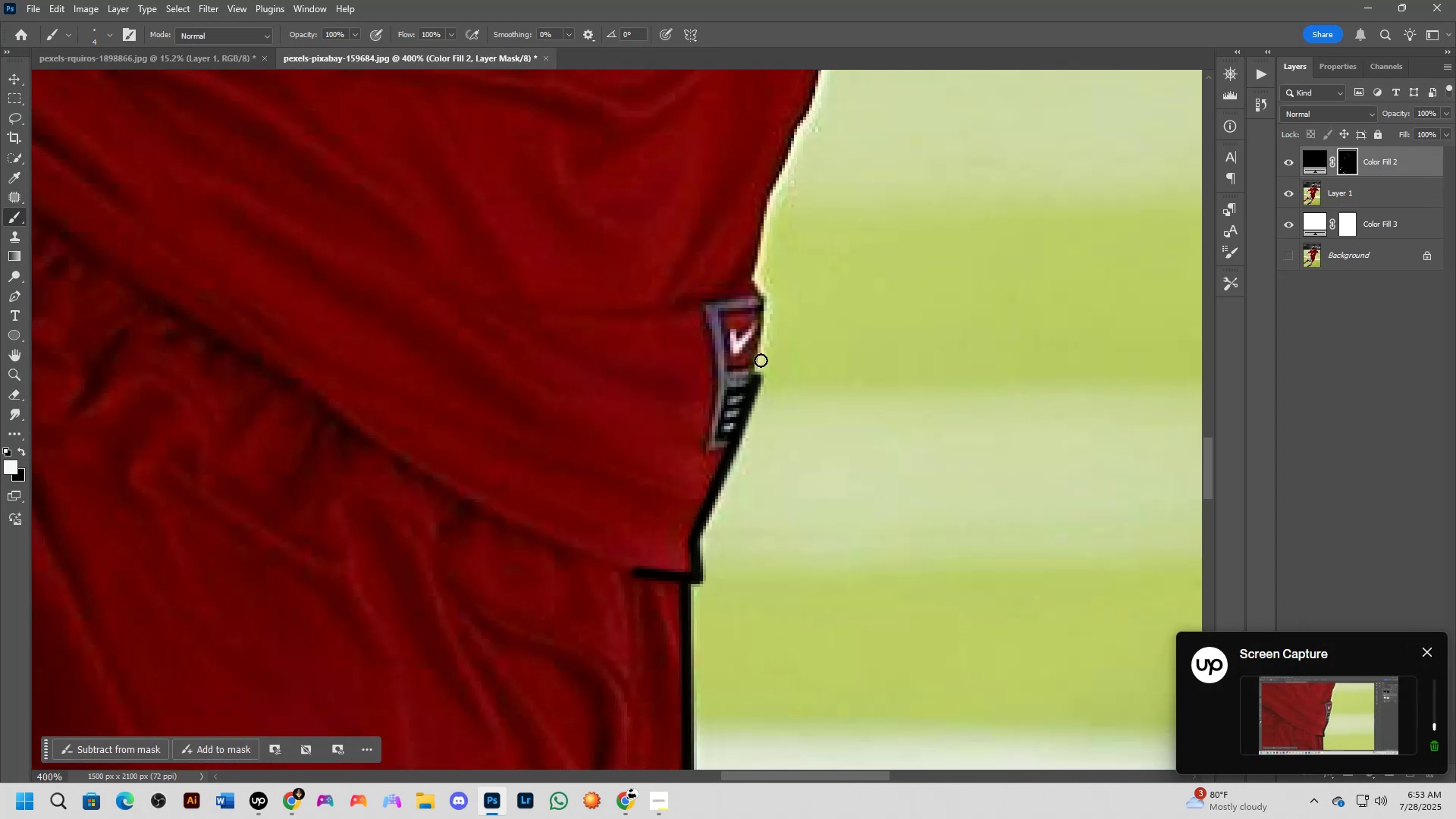 
hold_key(key=ShiftLeft, duration=0.38)
 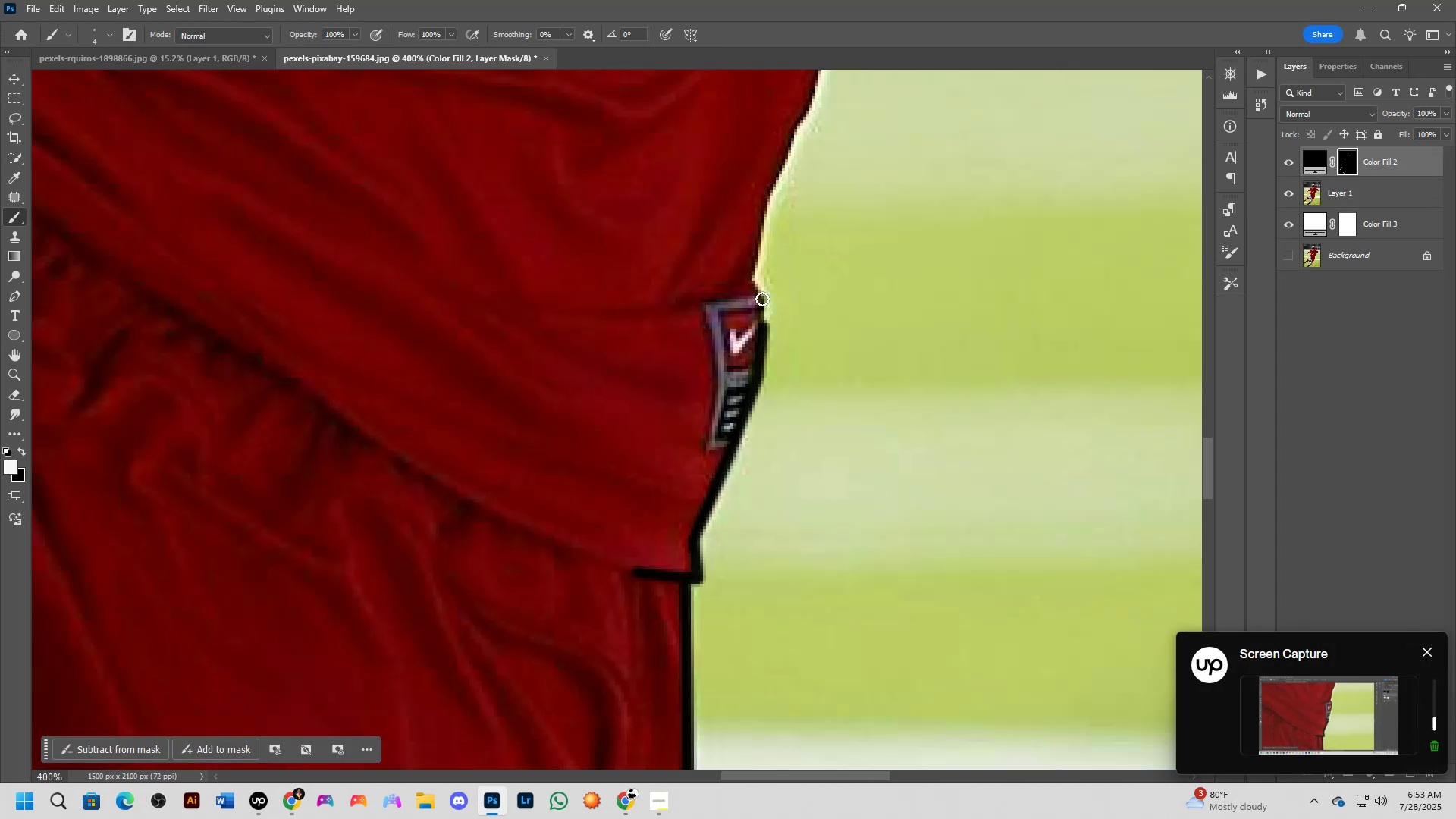 
key(Shift+ShiftLeft)
 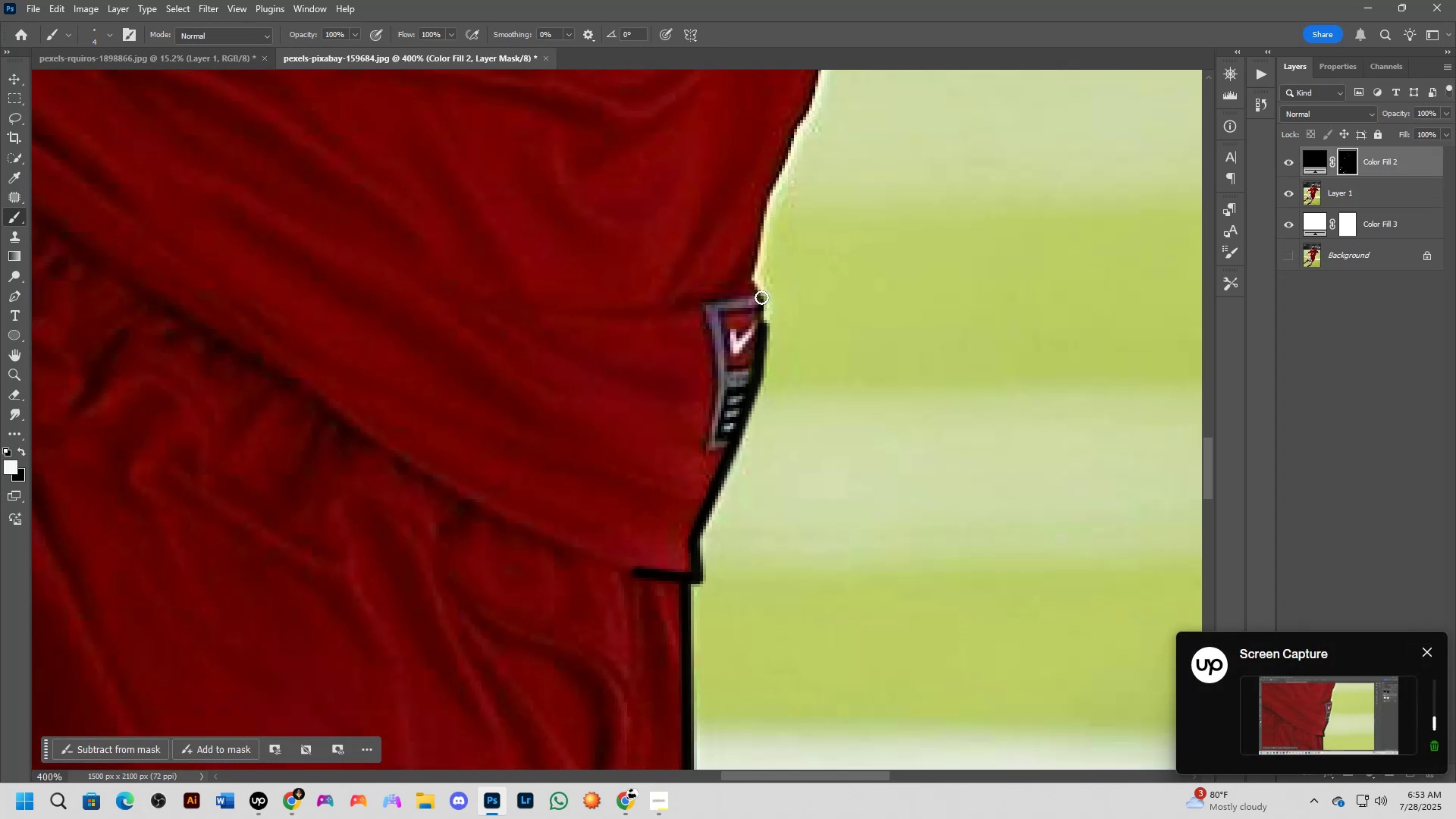 
left_click([761, 297])
 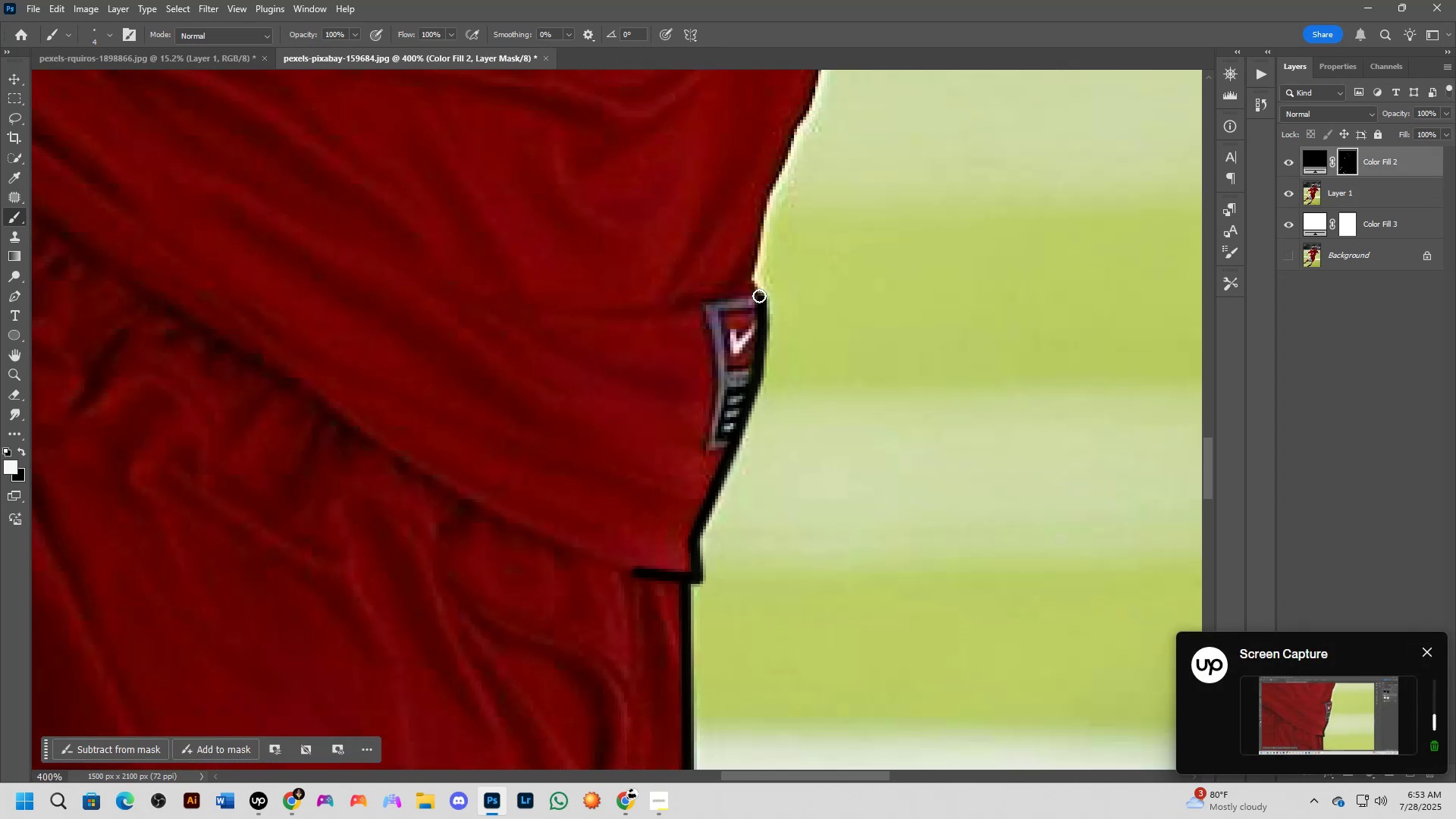 
key(Shift+ShiftLeft)
 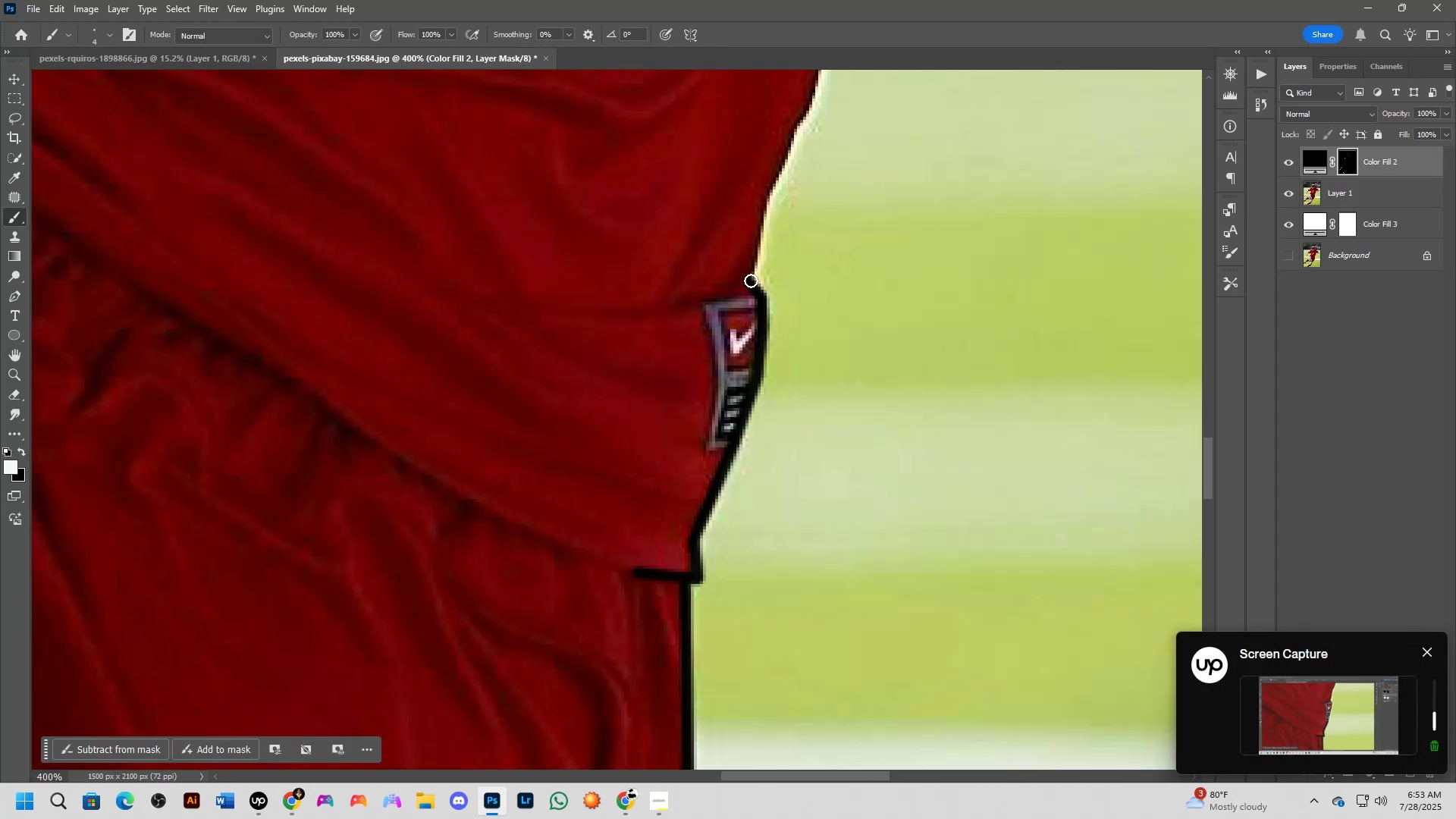 
hold_key(key=Space, duration=0.52)
 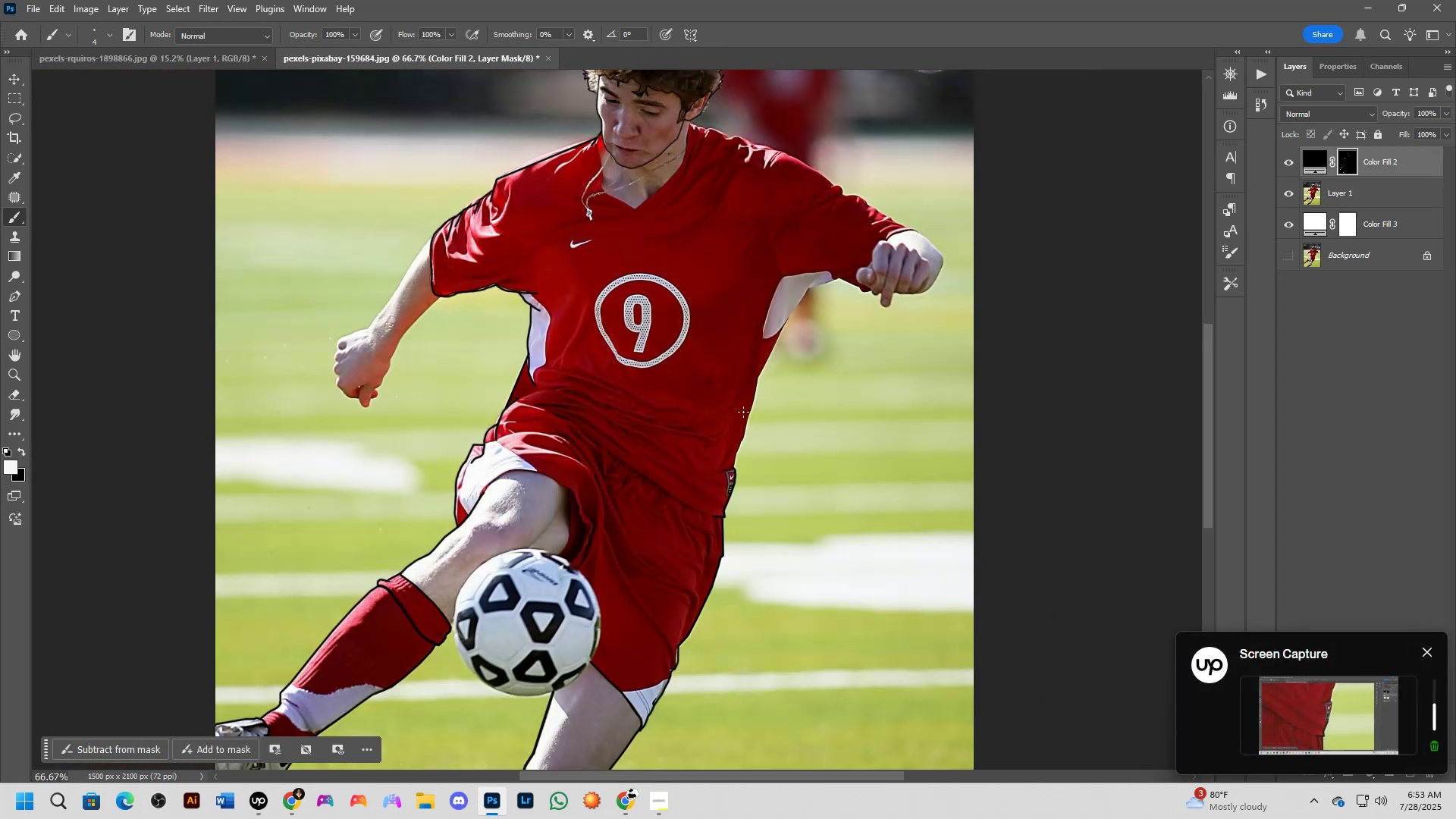 
left_click_drag(start_coordinate=[777, 266], to_coordinate=[753, 464])
 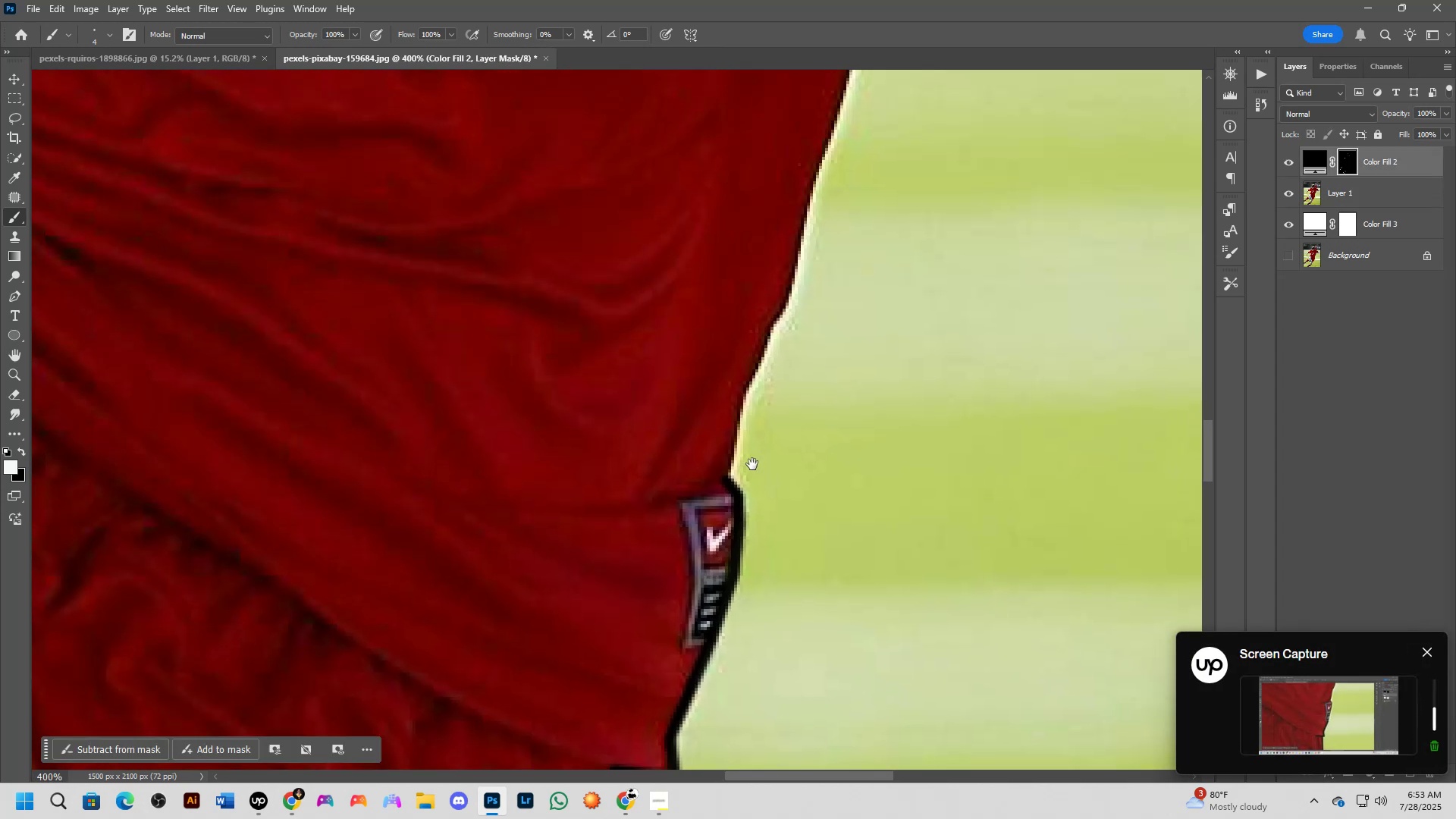 
key(Shift+ShiftLeft)
 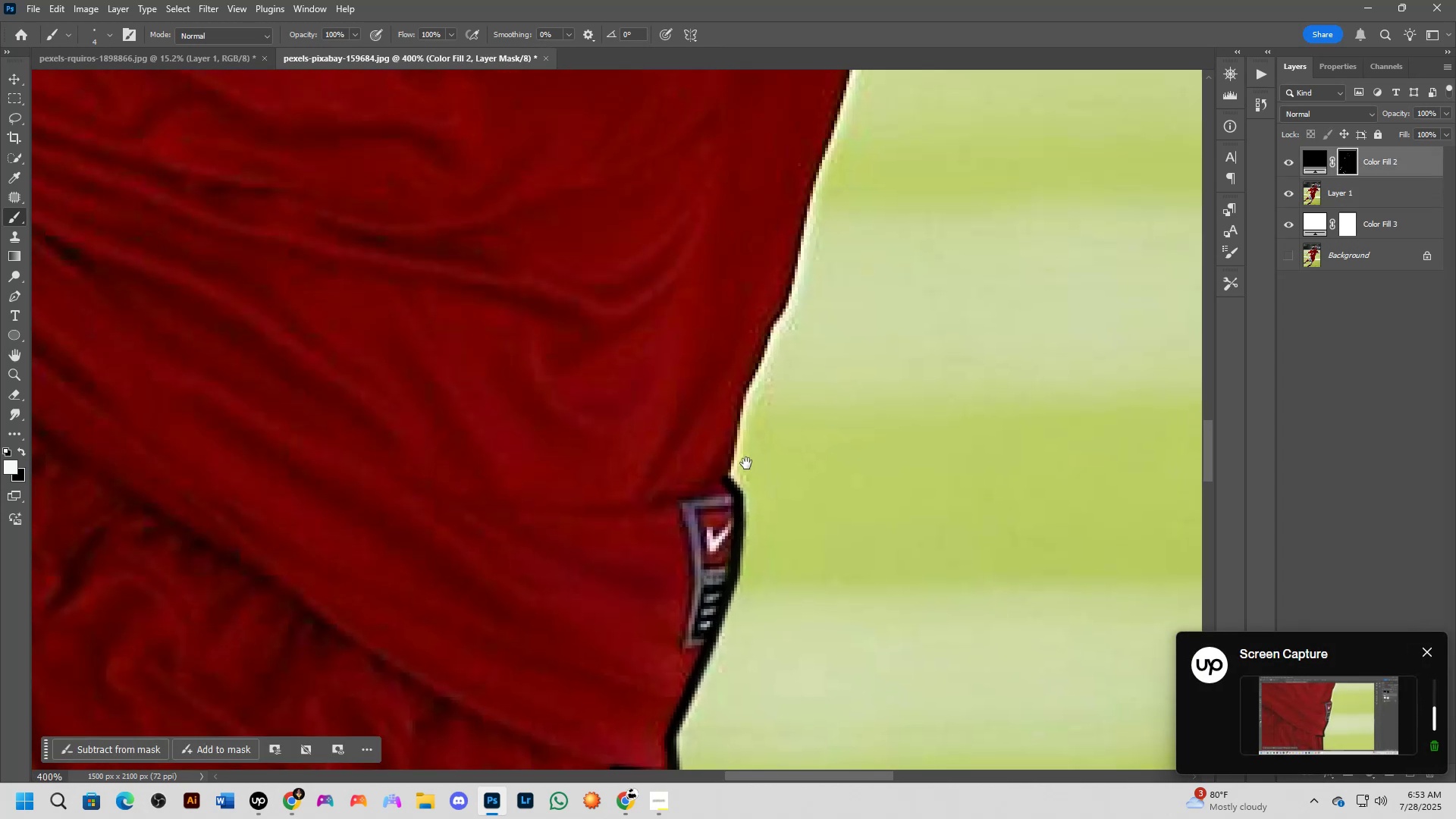 
scroll: coordinate [702, 650], scroll_direction: none, amount: 0.0
 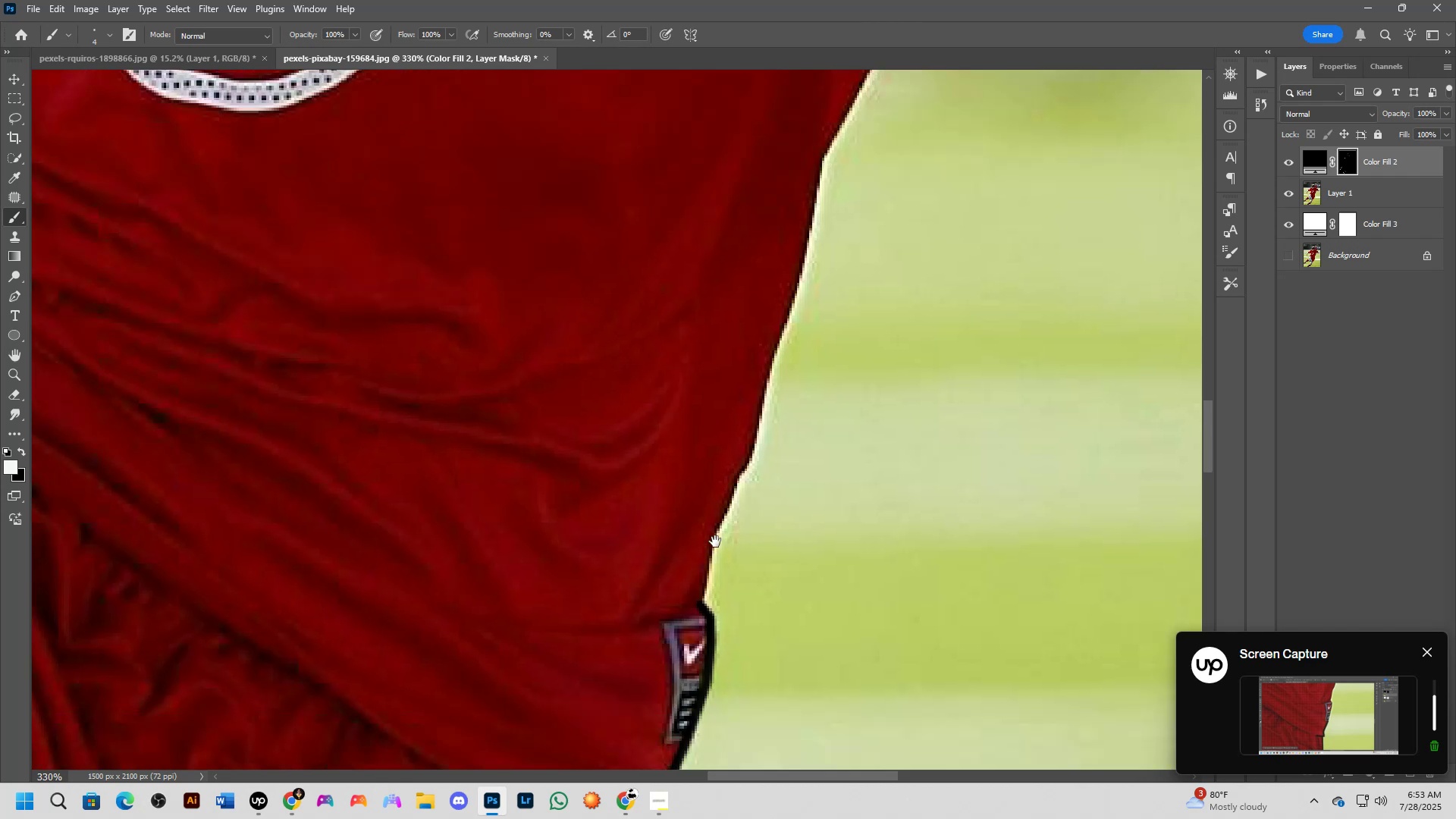 
key(Shift+ShiftLeft)
 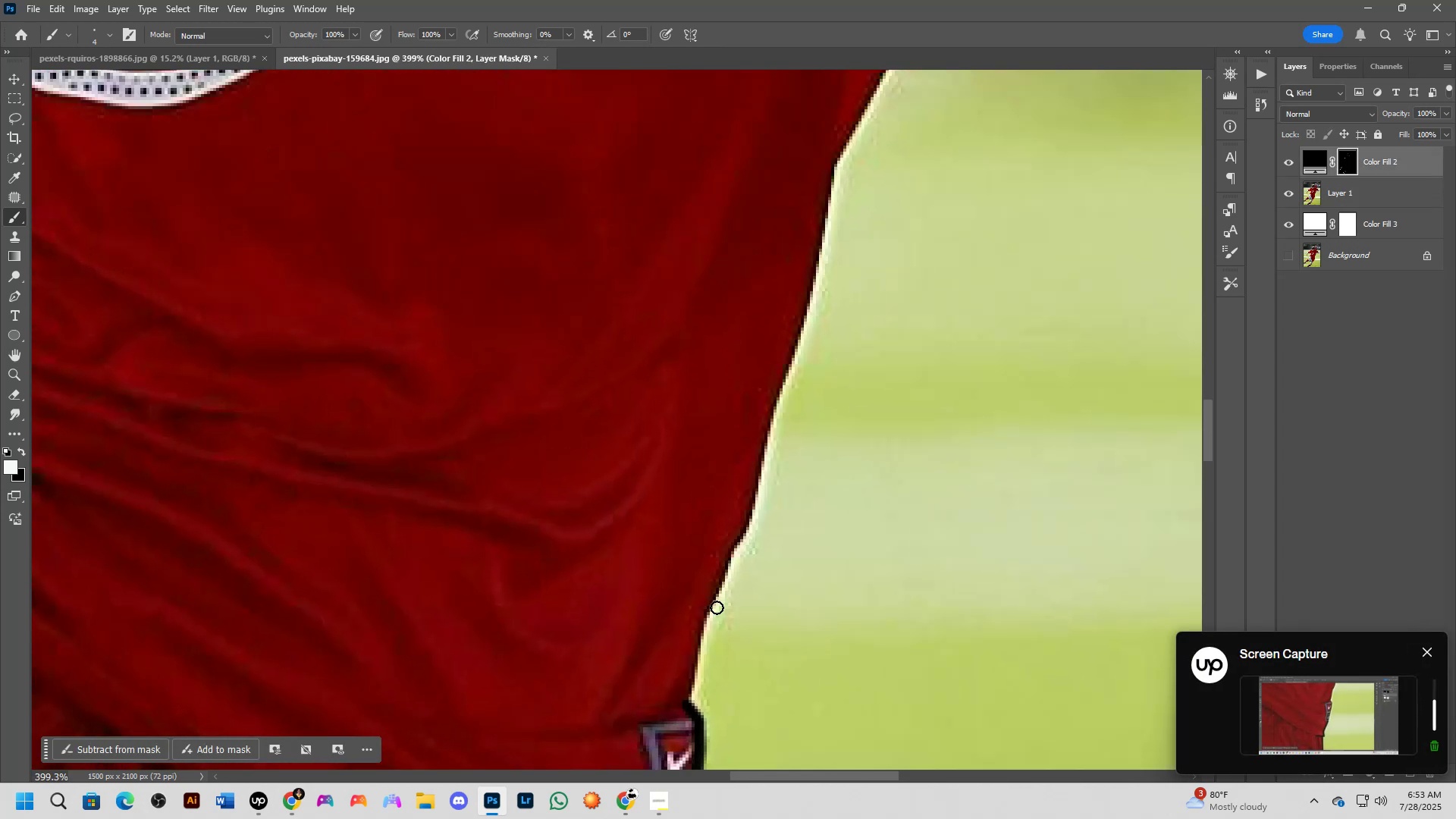 
key(Shift+ShiftLeft)
 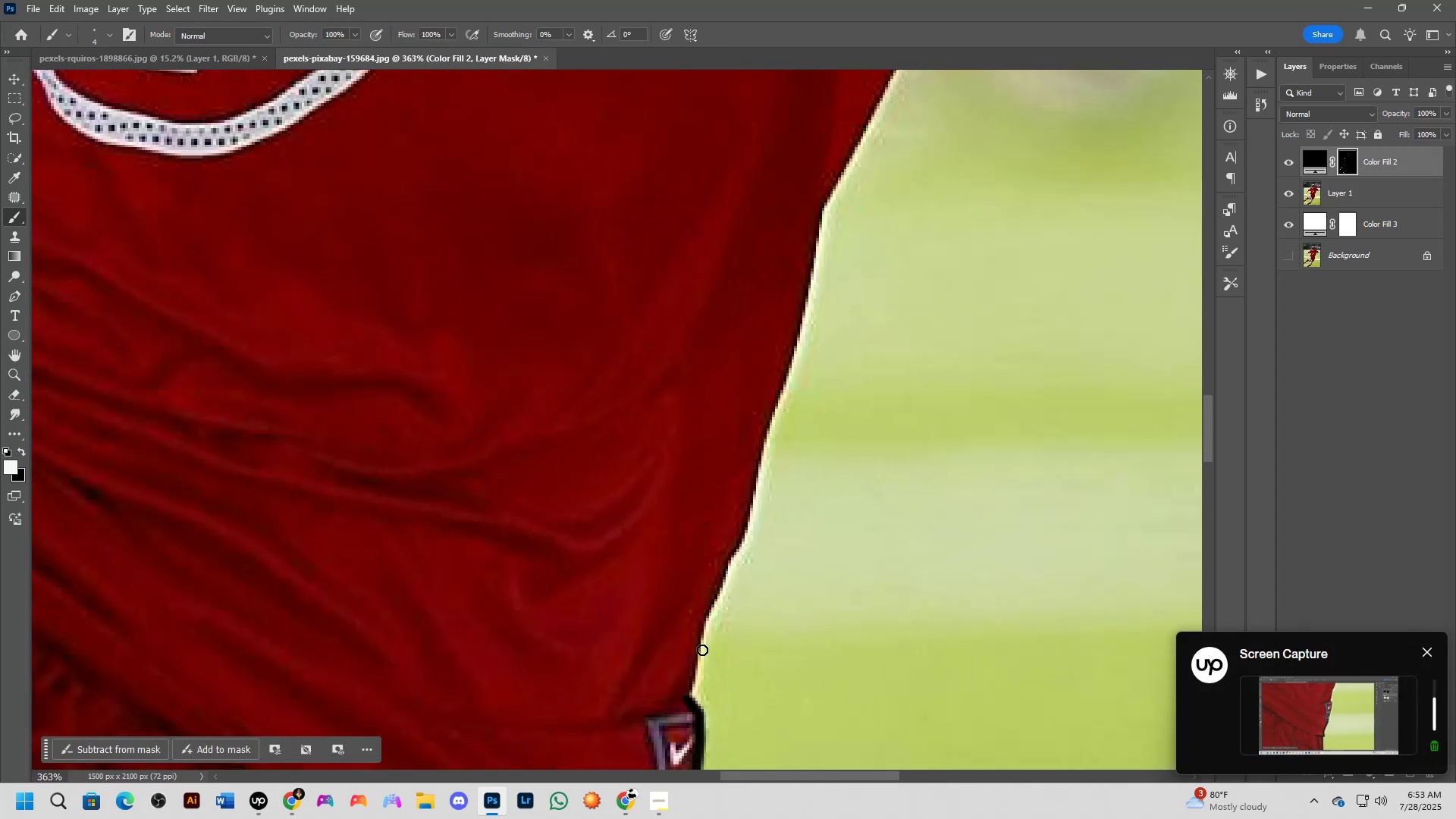 
hold_key(key=Space, duration=0.49)
 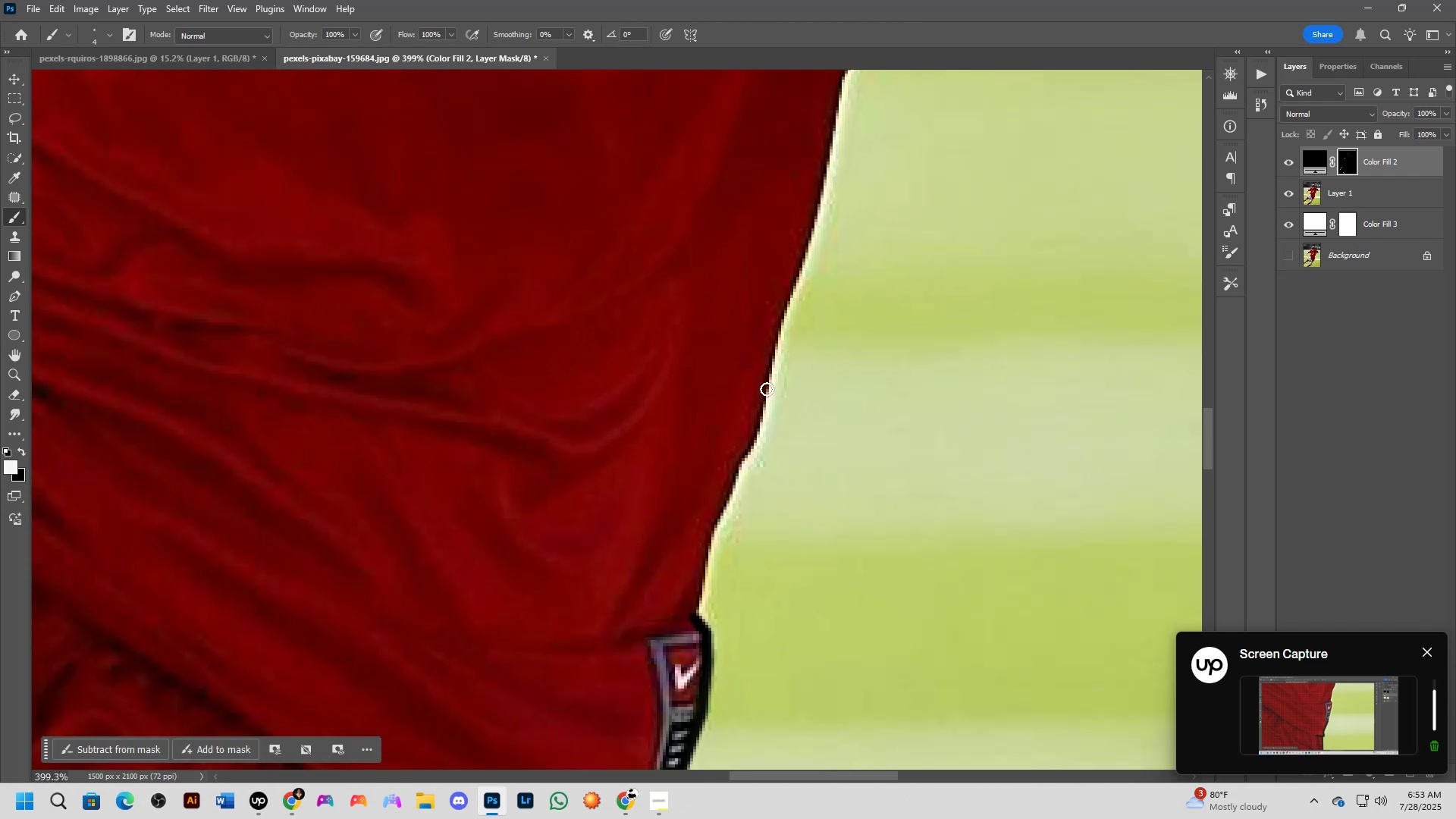 
left_click_drag(start_coordinate=[701, 646], to_coordinate=[715, 541])
 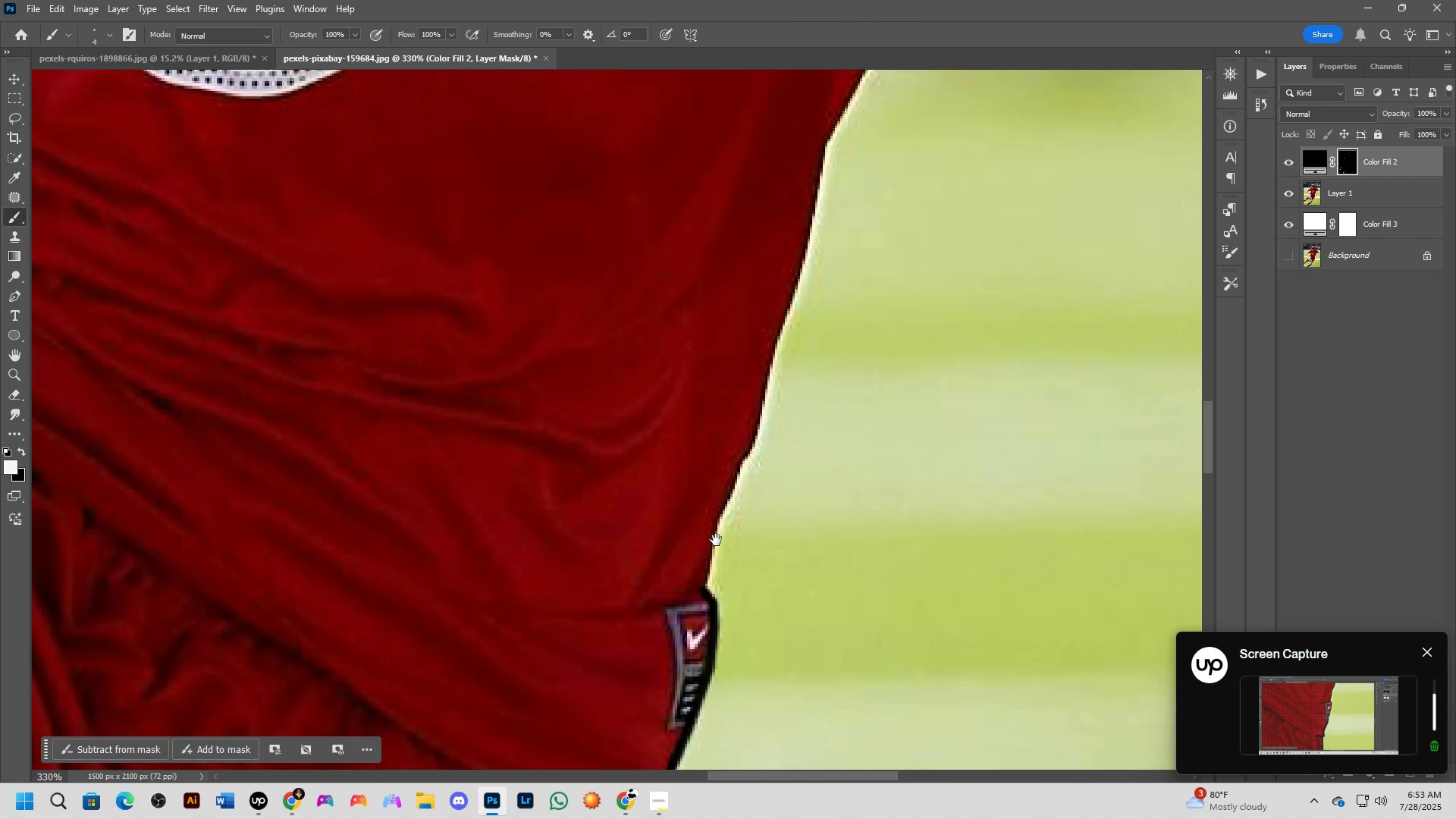 
scroll: coordinate [748, 449], scroll_direction: up, amount: 2.0
 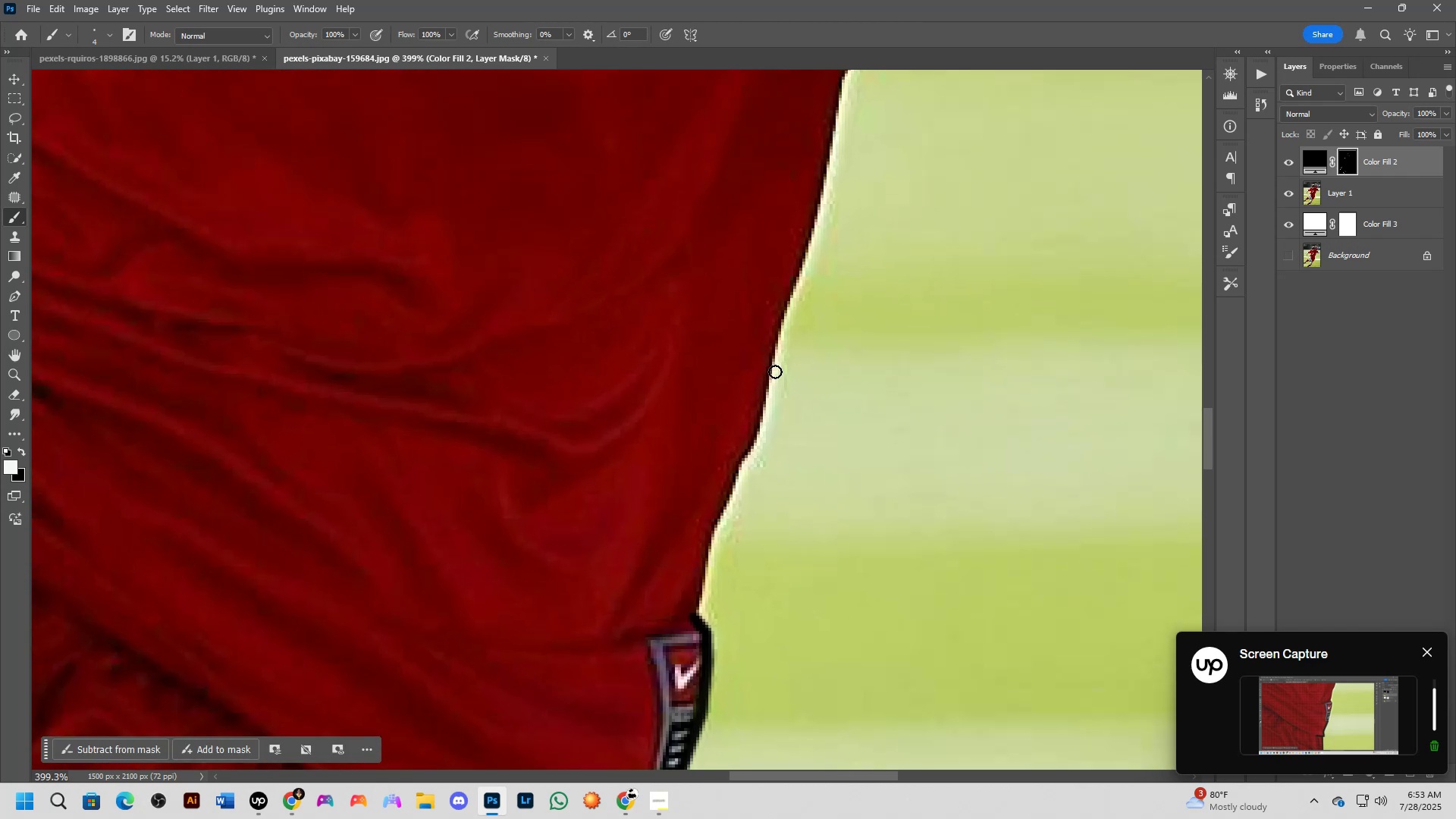 
left_click_drag(start_coordinate=[771, 375], to_coordinate=[694, 620])
 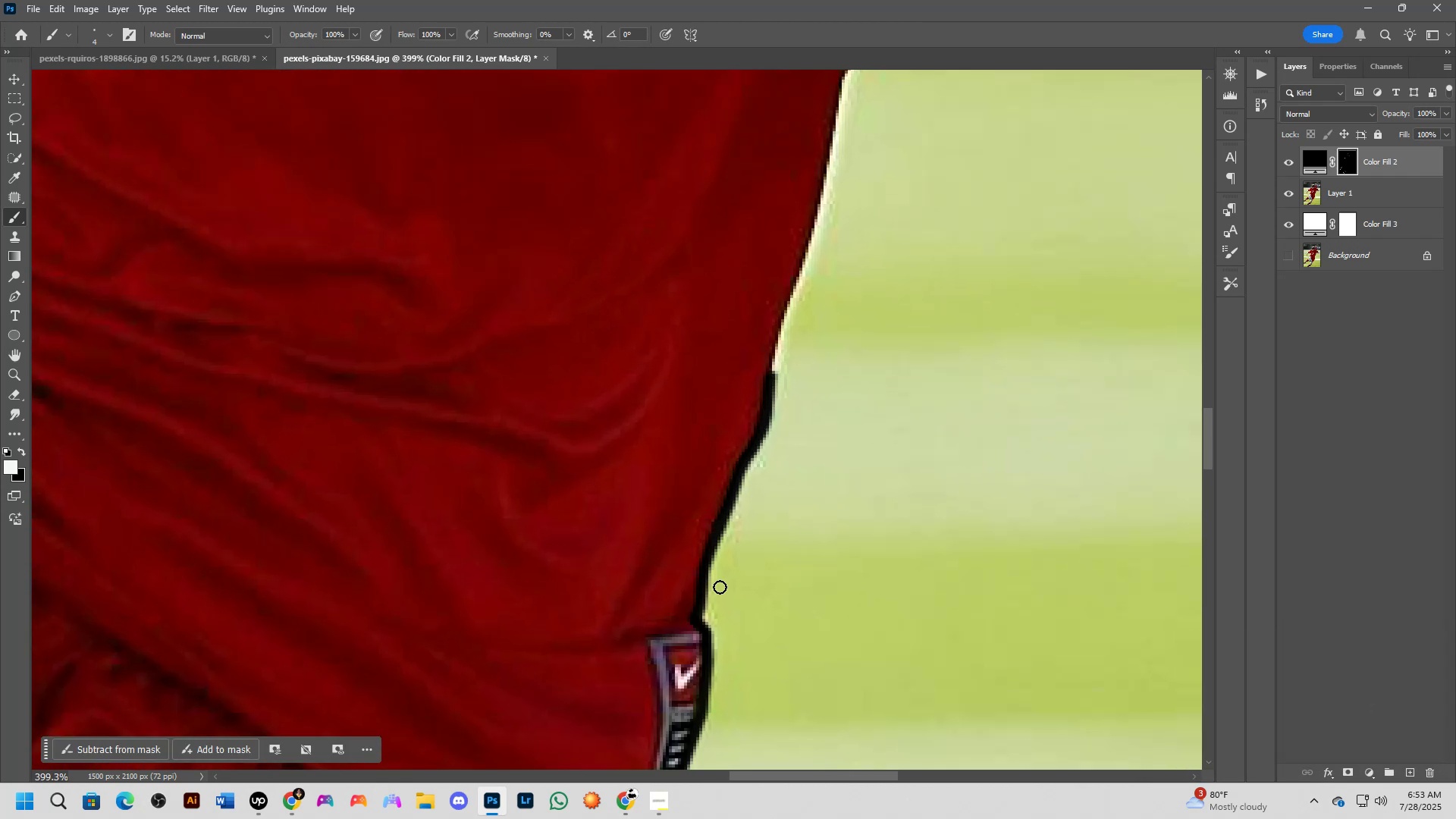 
scroll: coordinate [740, 507], scroll_direction: down, amount: 5.0
 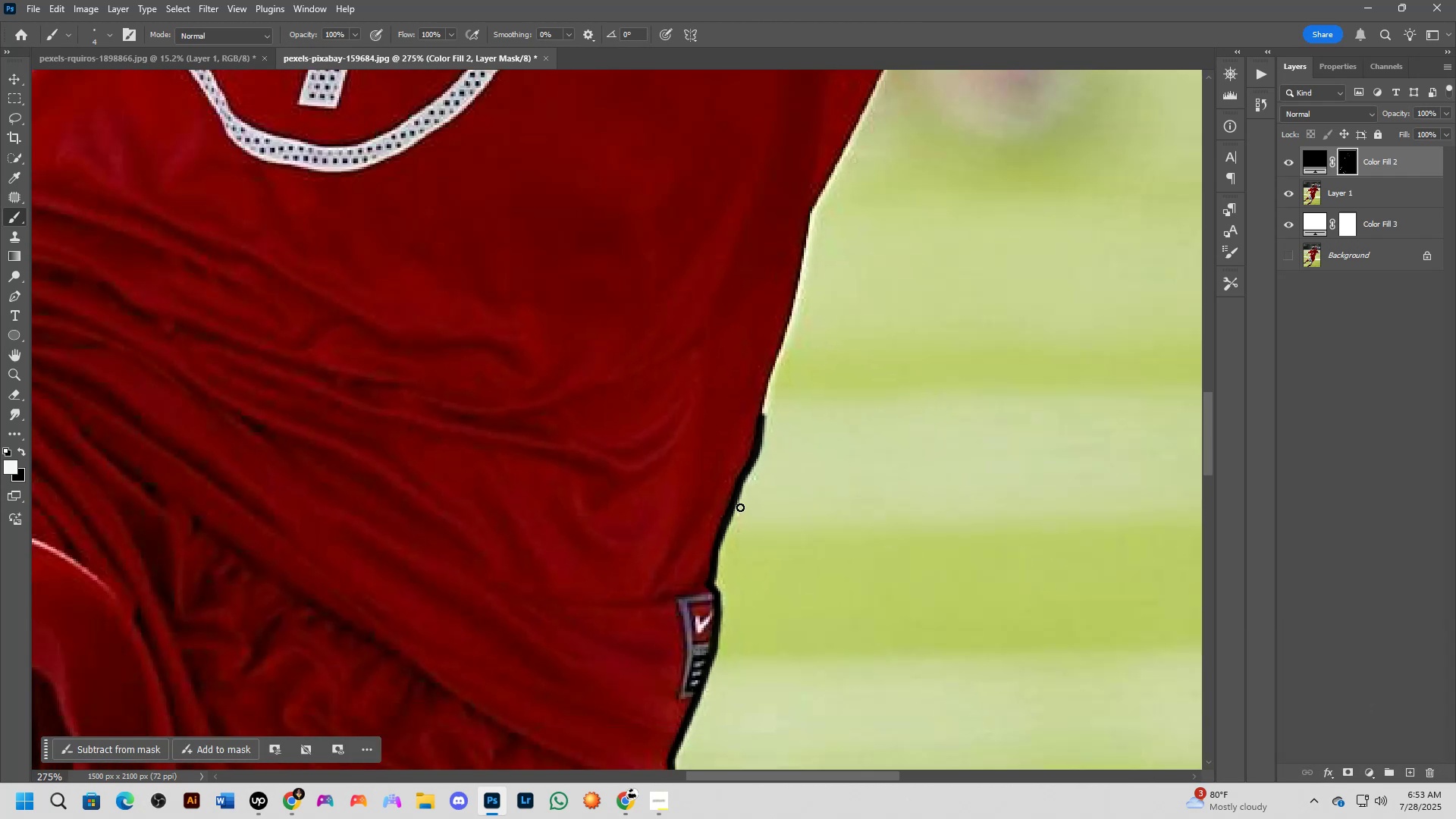 
hold_key(key=Space, duration=0.56)
 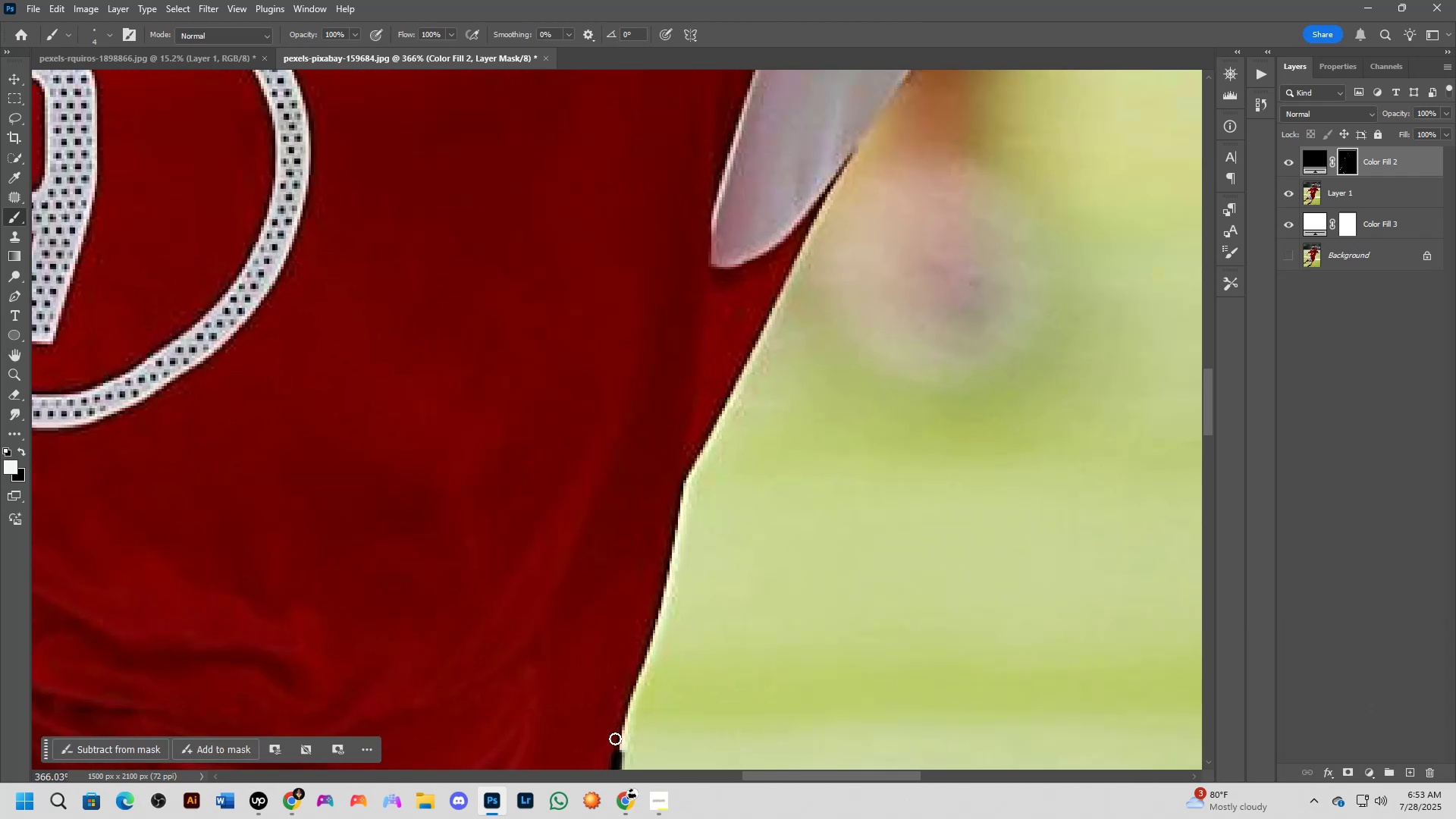 
left_click_drag(start_coordinate=[785, 365], to_coordinate=[647, 676])
 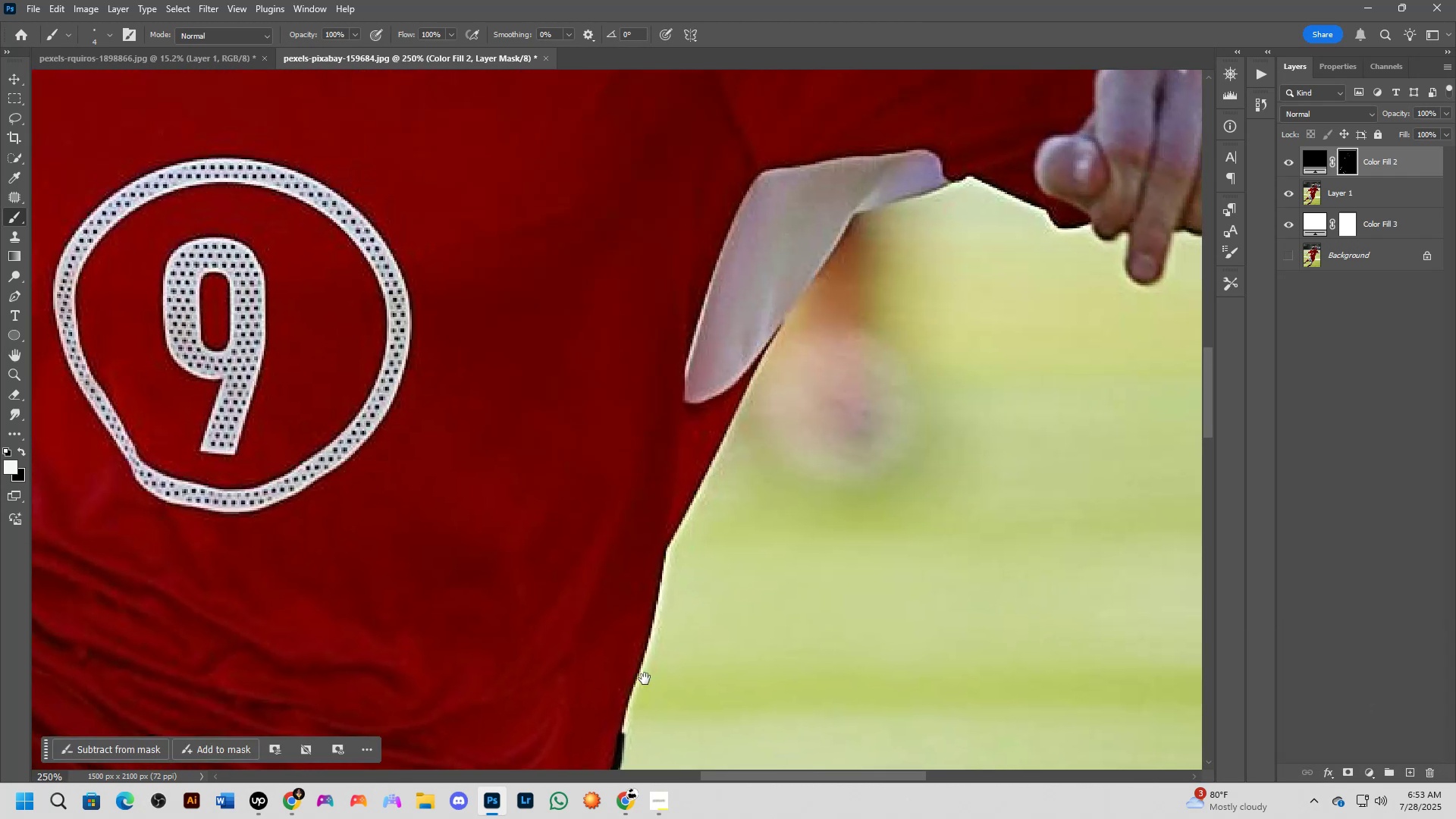 
scroll: coordinate [620, 708], scroll_direction: up, amount: 4.0
 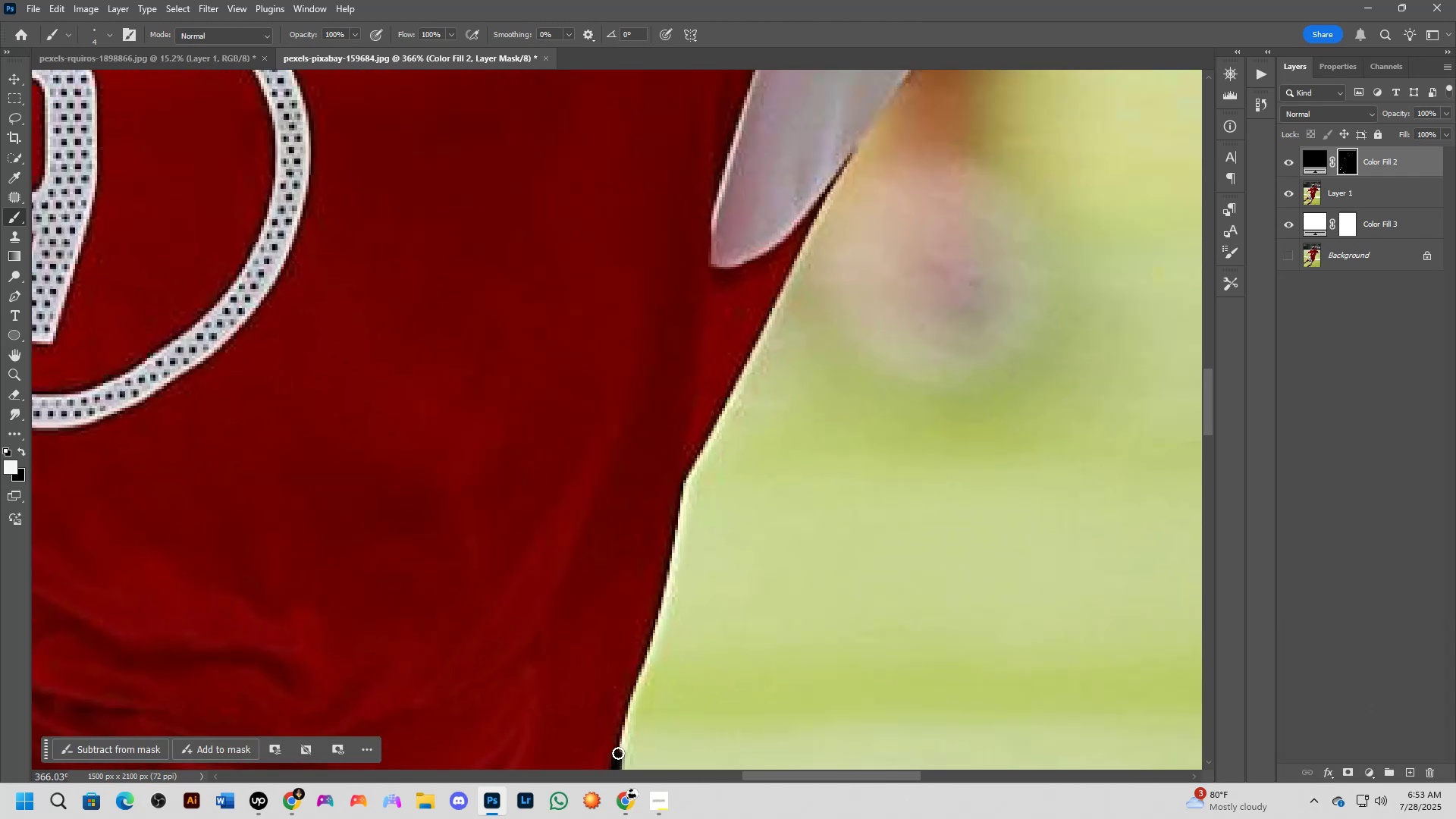 
left_click_drag(start_coordinate=[617, 763], to_coordinate=[703, 455])
 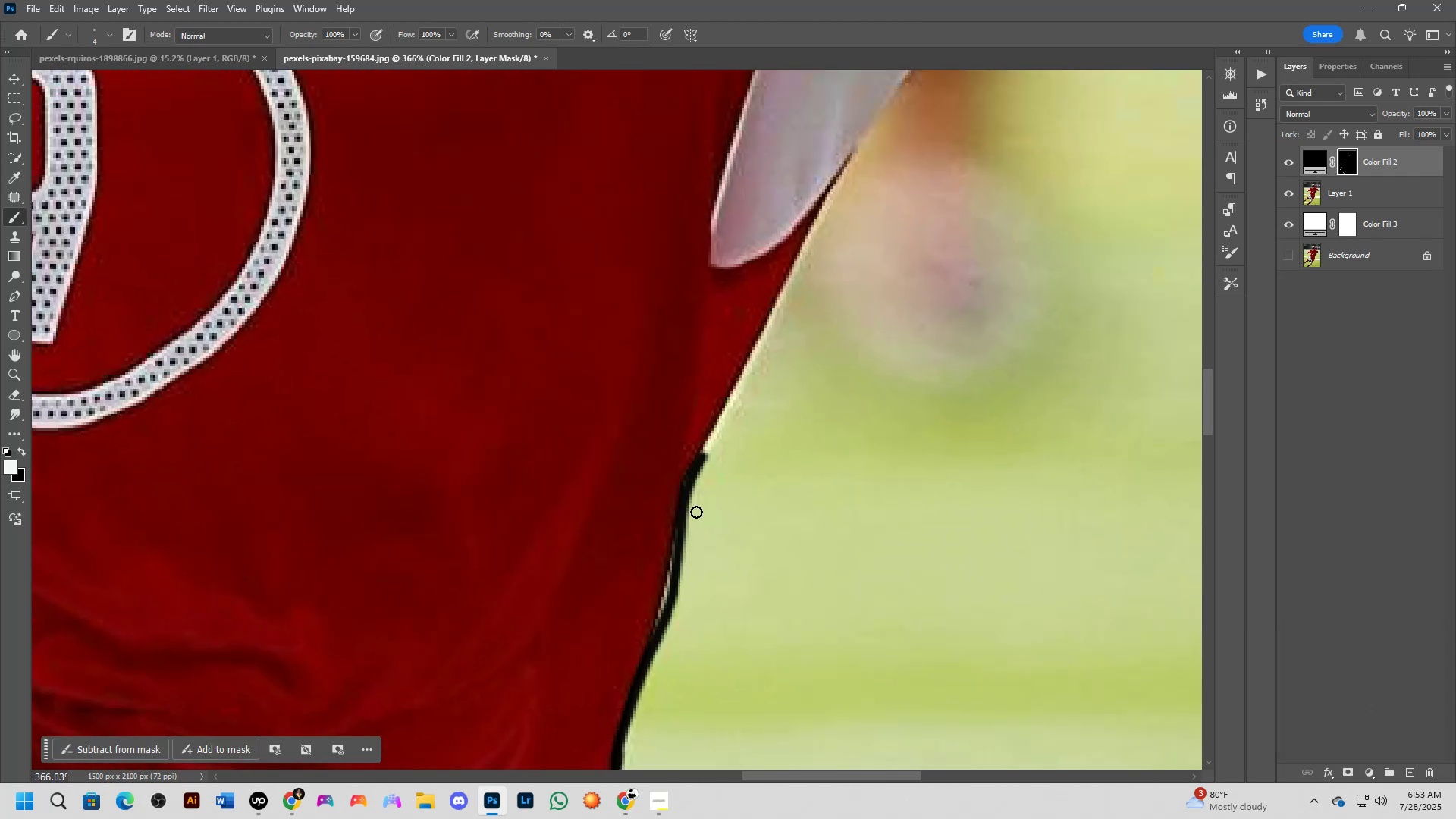 
key(Control+ControlLeft)
 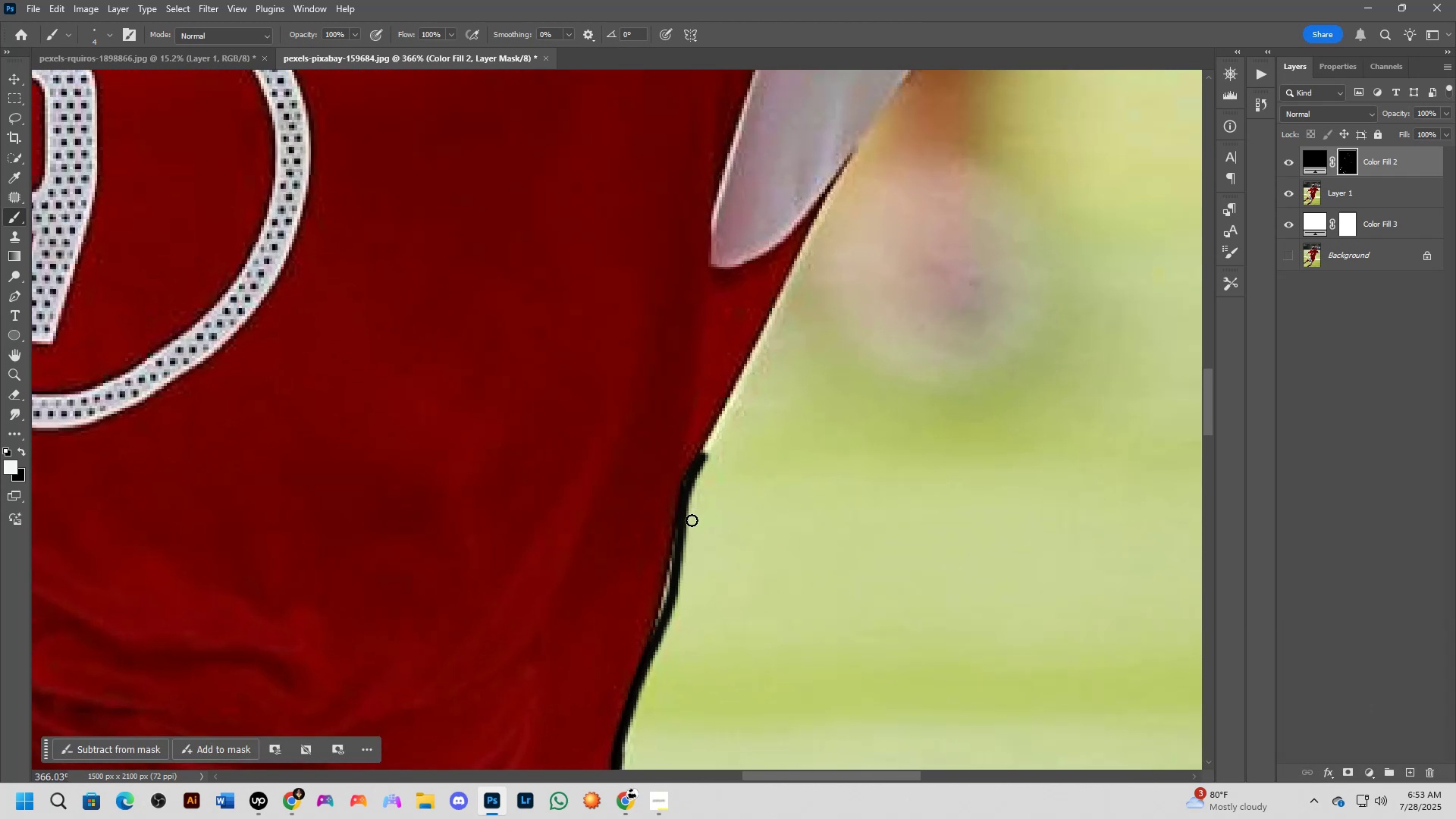 
key(Control+Z)
 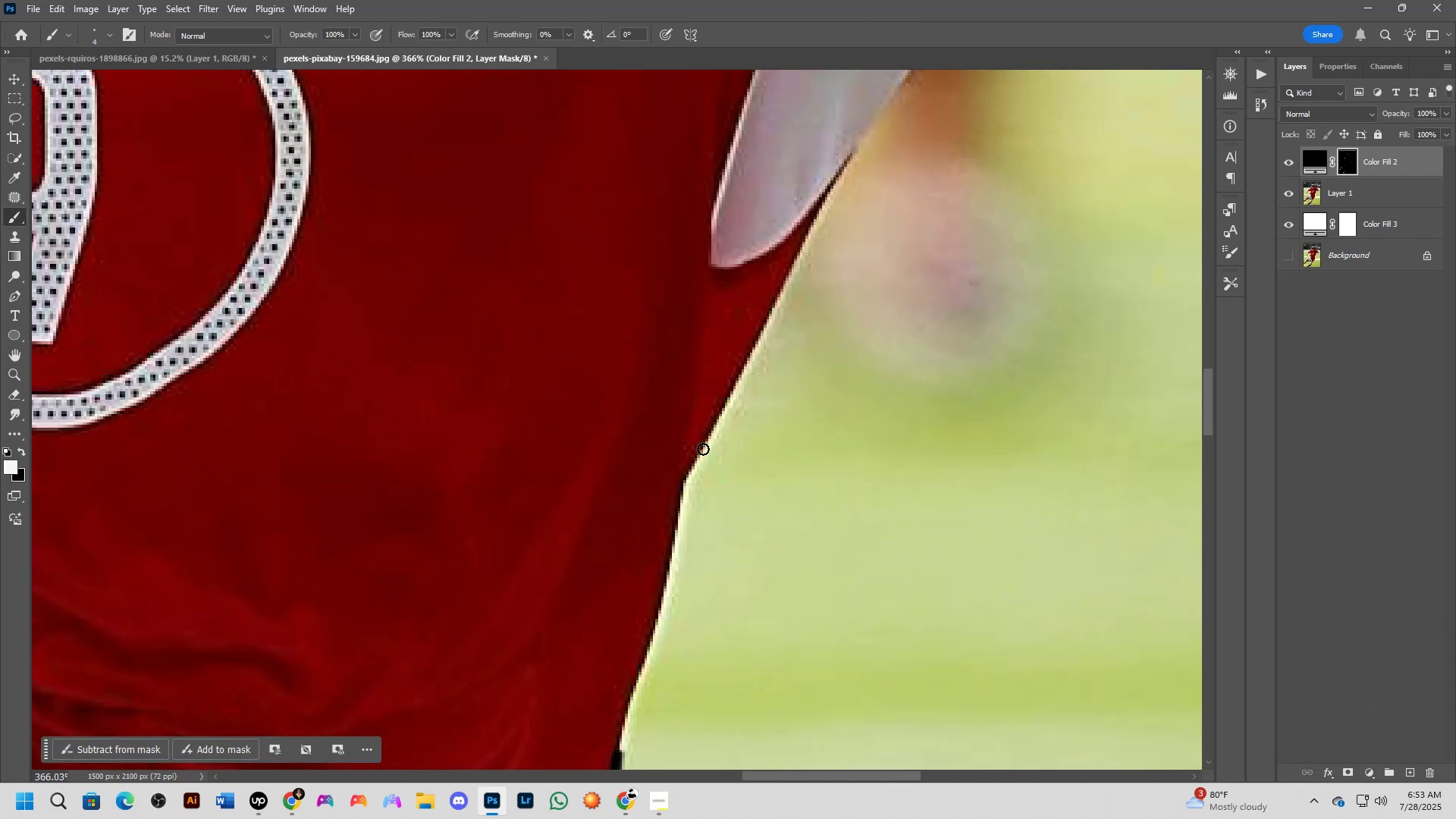 
left_click([703, 449])
 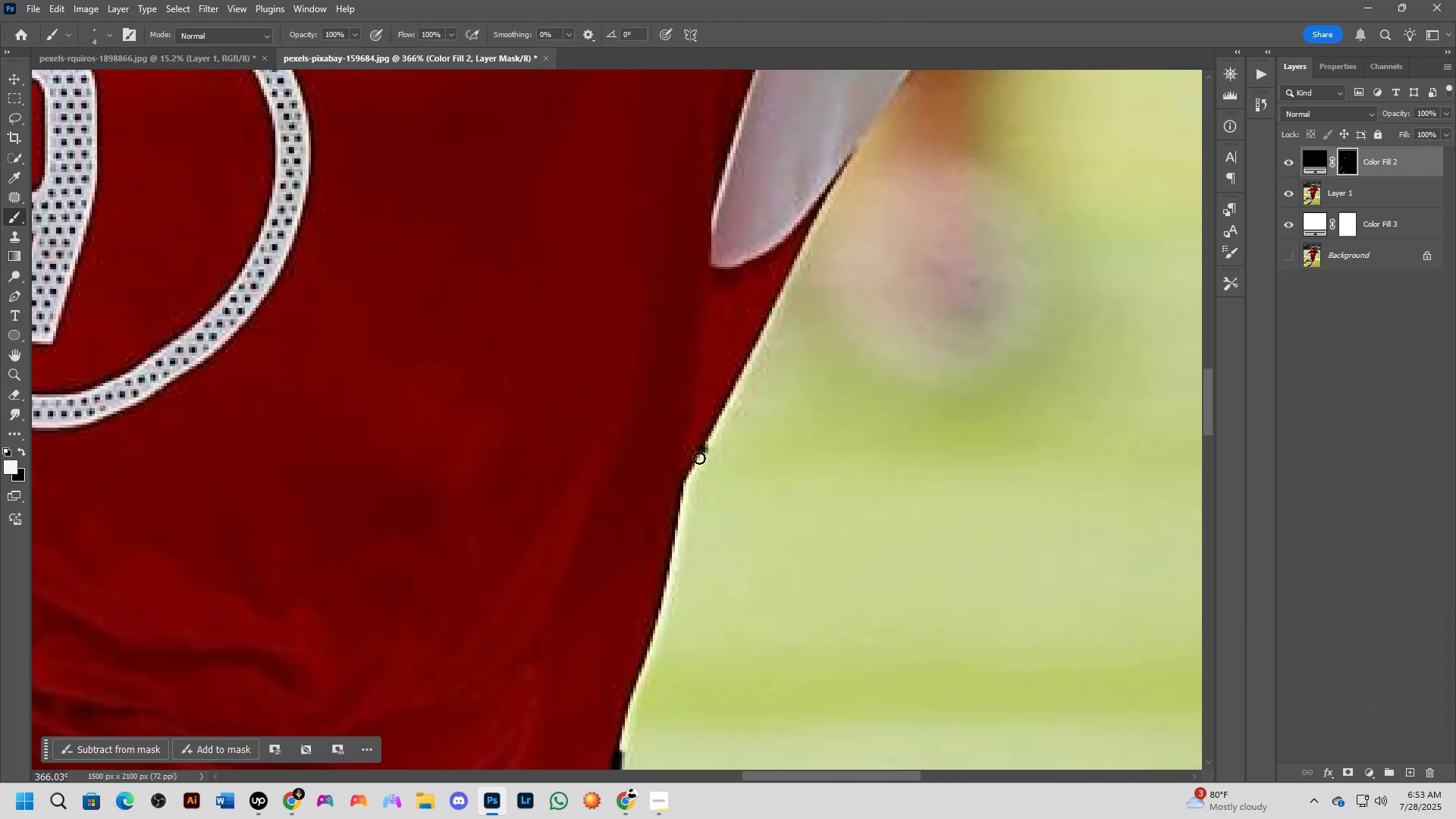 
hold_key(key=ShiftLeft, duration=0.34)
left_click([684, 479])
 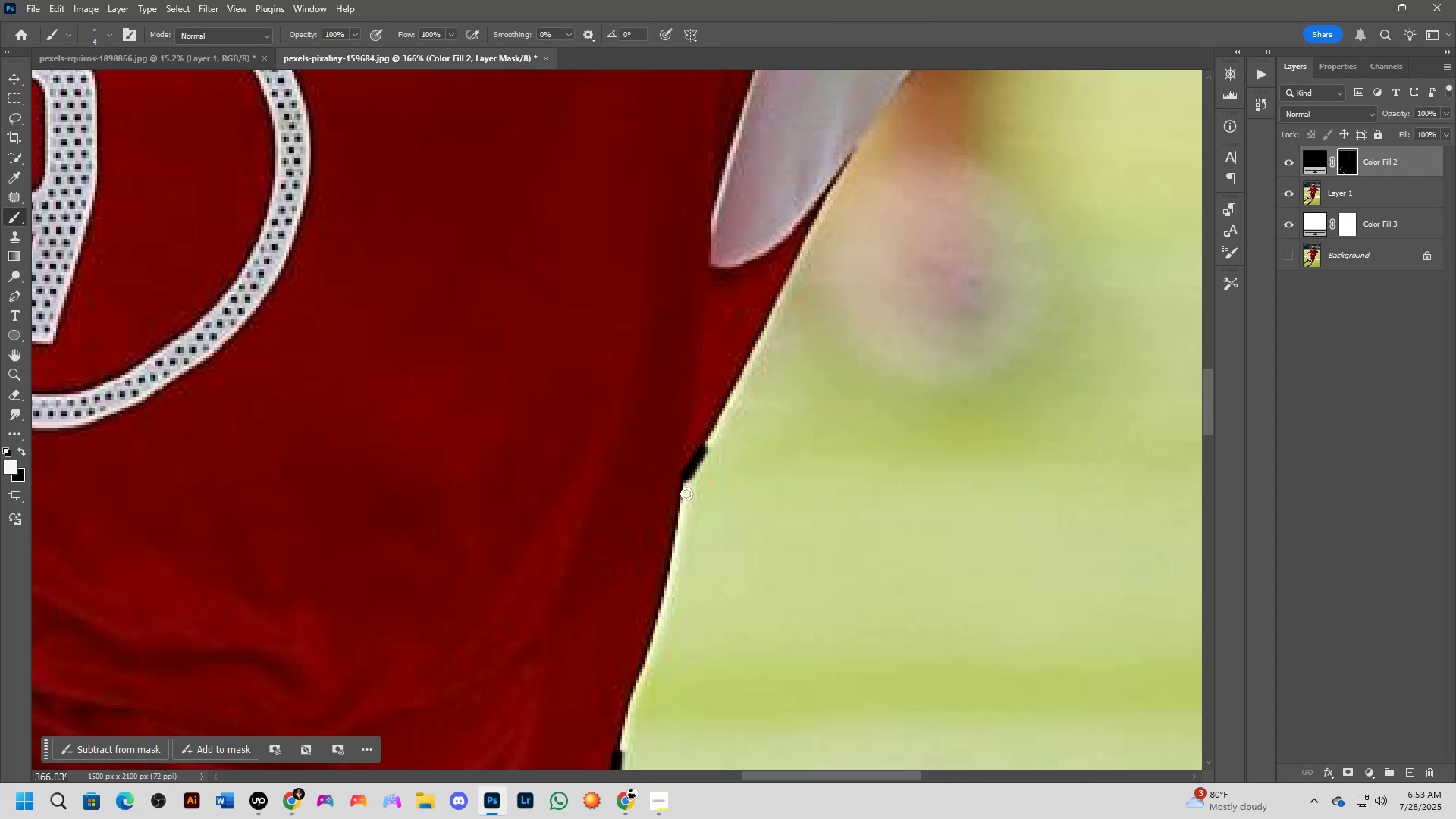 
hold_key(key=Space, duration=0.49)
 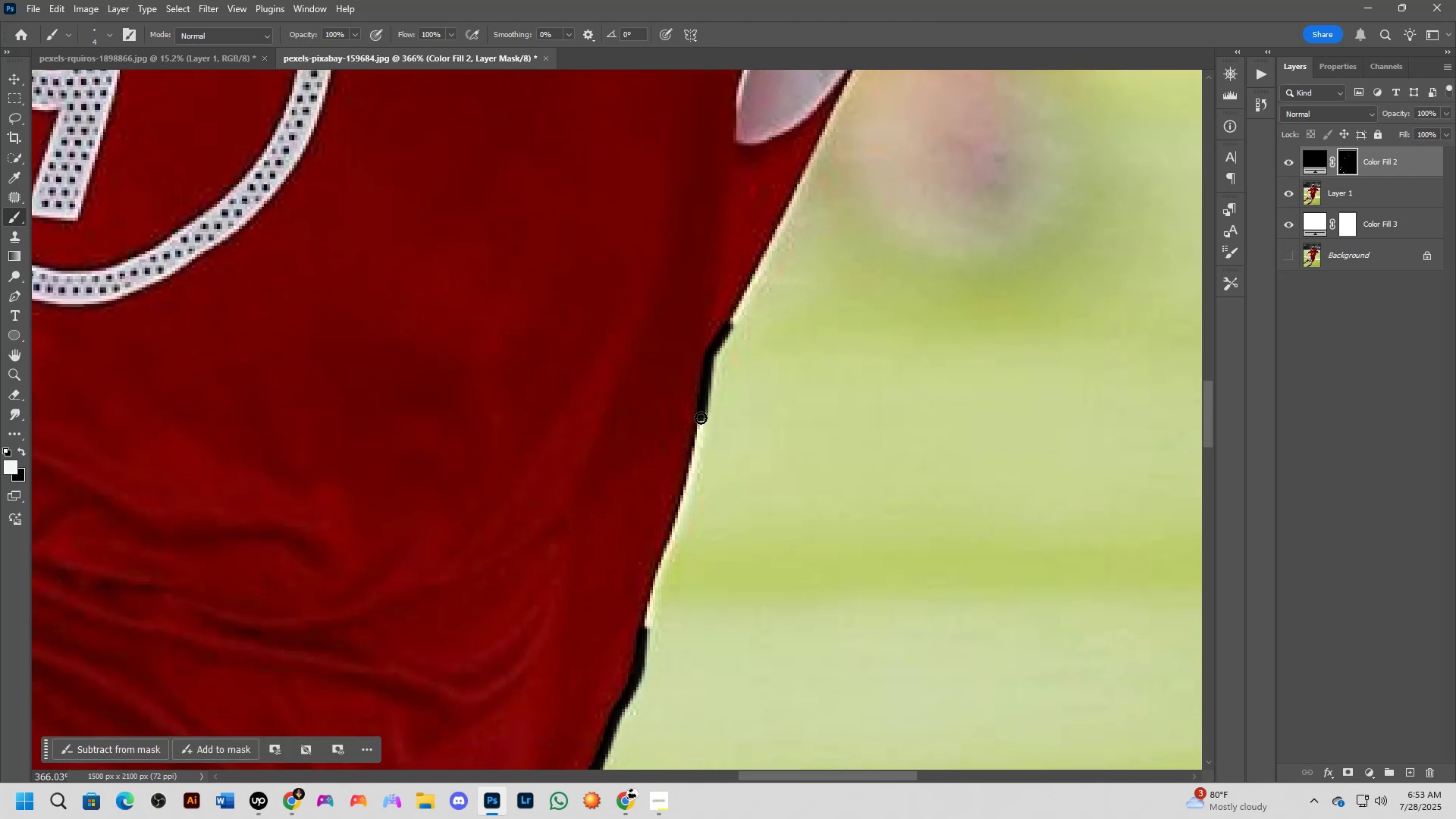 
left_click_drag(start_coordinate=[681, 582], to_coordinate=[706, 459])
 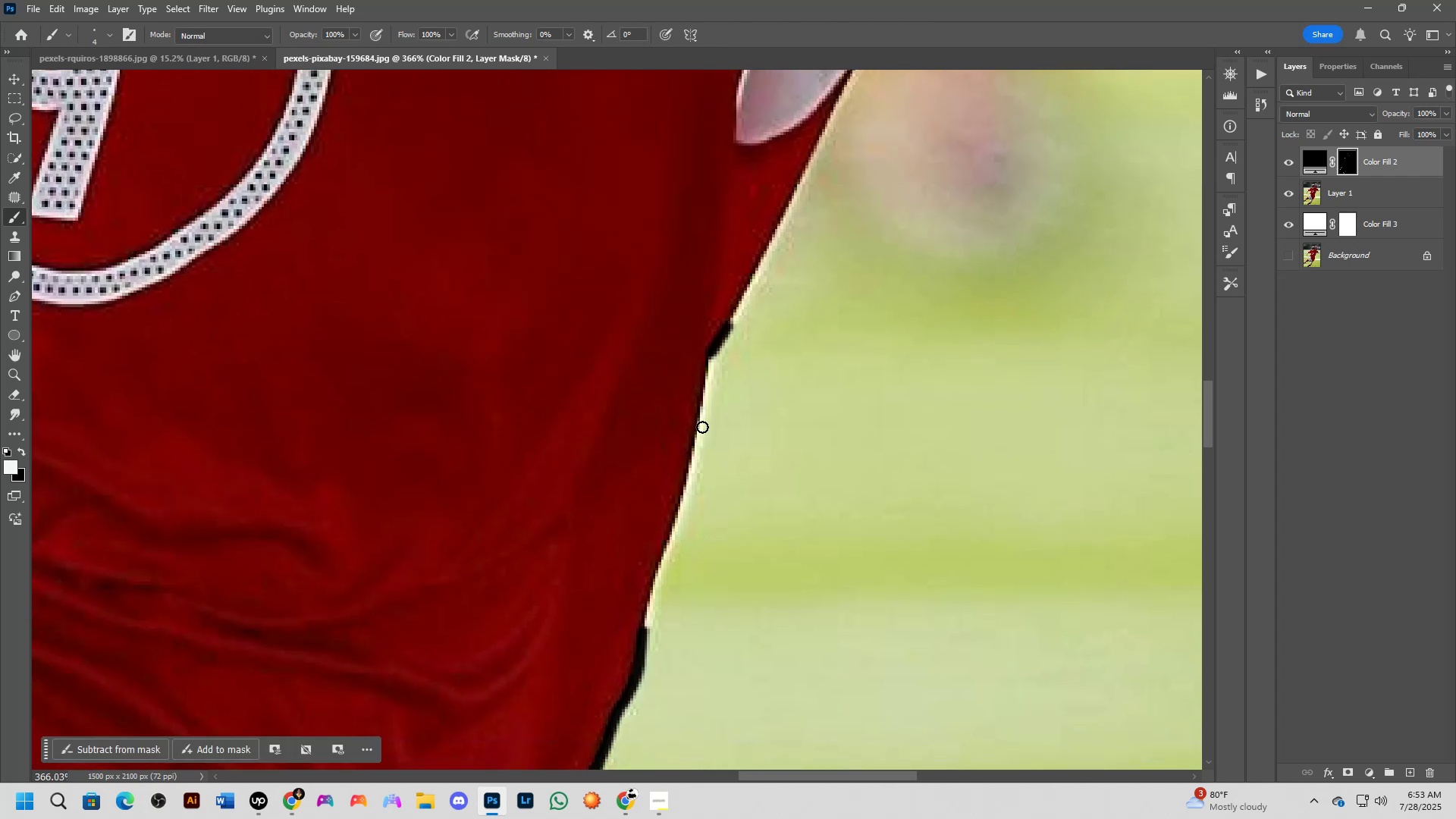 
hold_key(key=ShiftLeft, duration=0.31)
left_click([701, 418])
 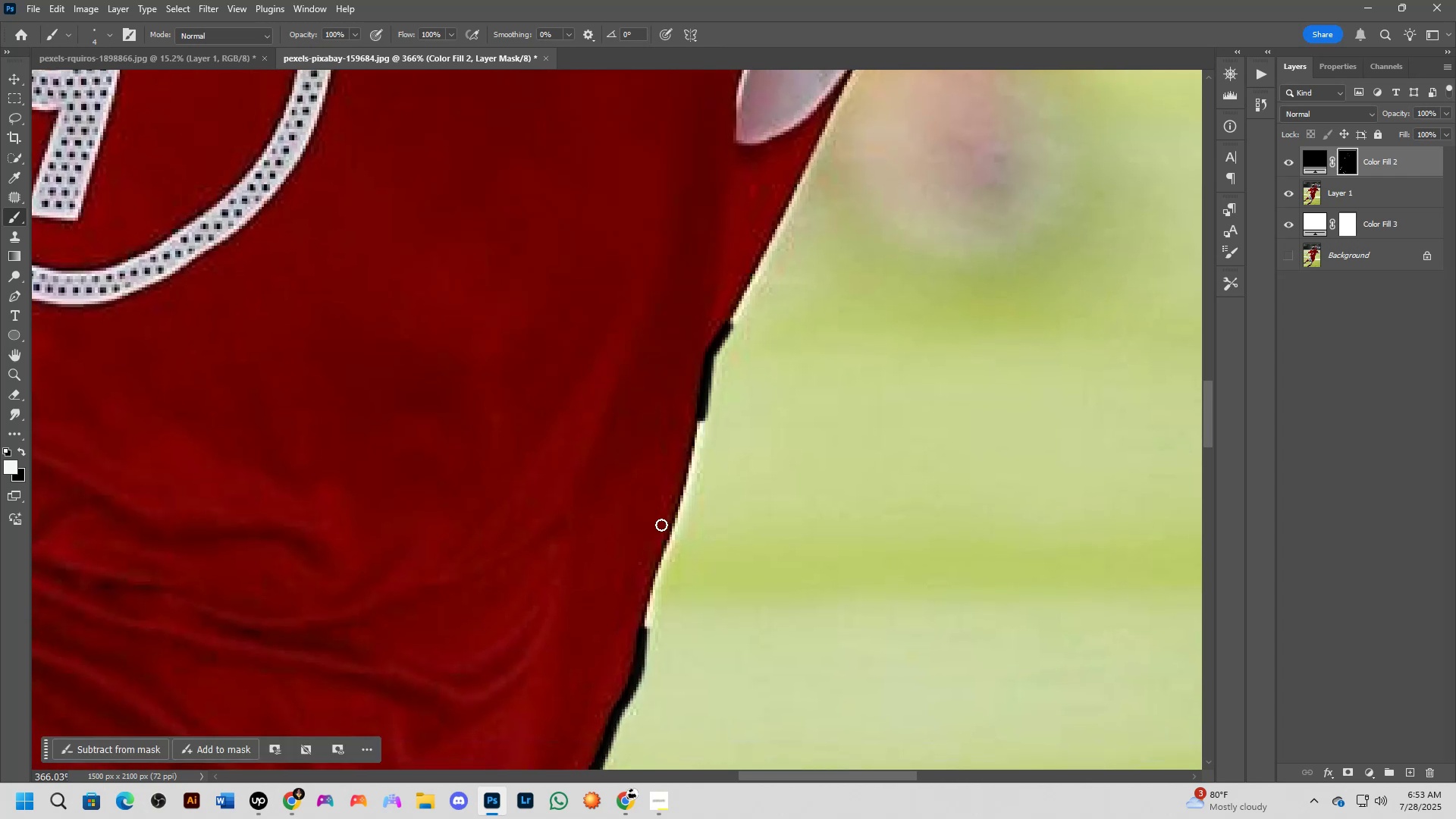 
hold_key(key=ShiftLeft, duration=0.45)
left_click([681, 513])
 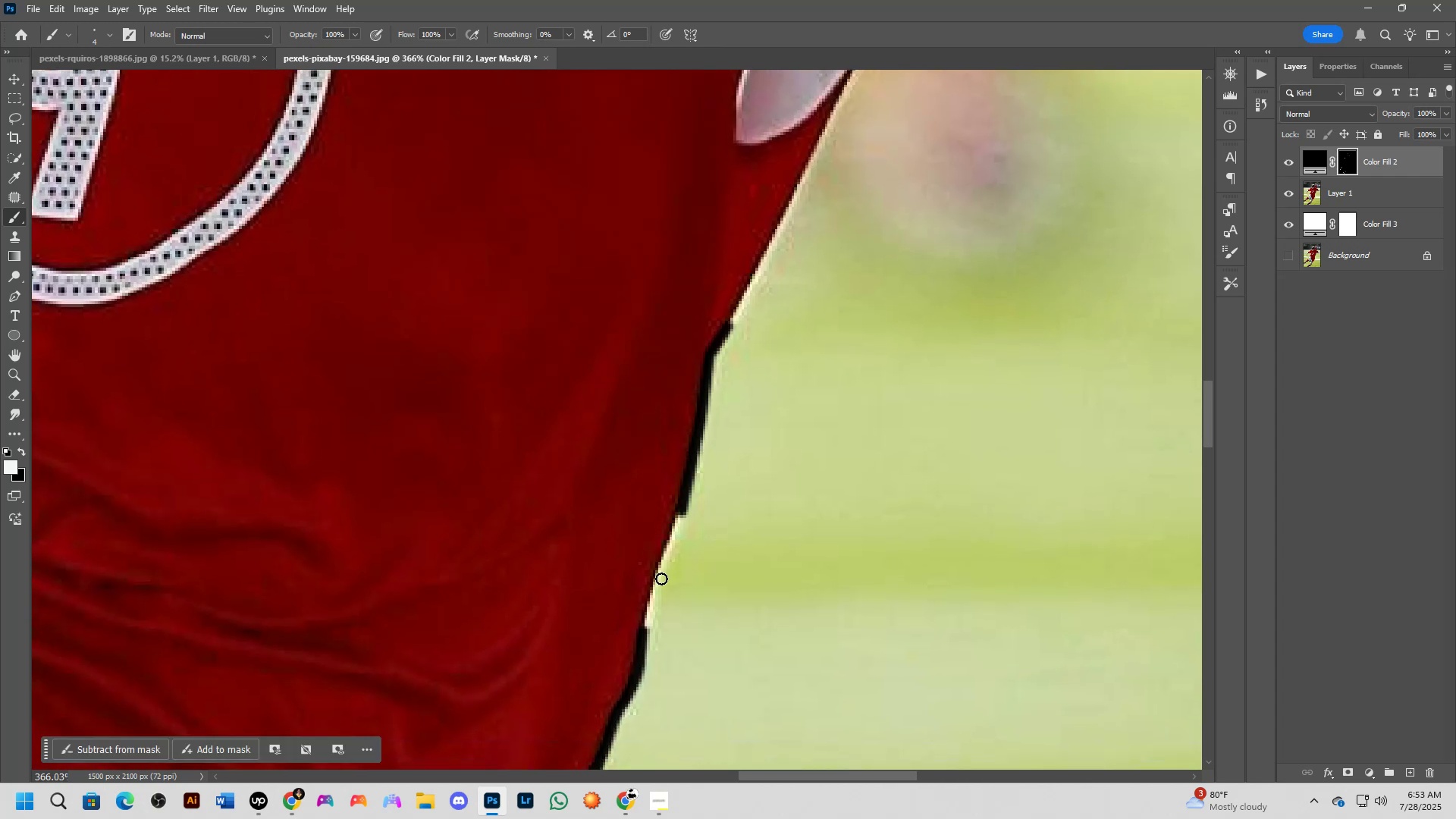 
hold_key(key=ShiftLeft, duration=0.66)
left_click([656, 582])
 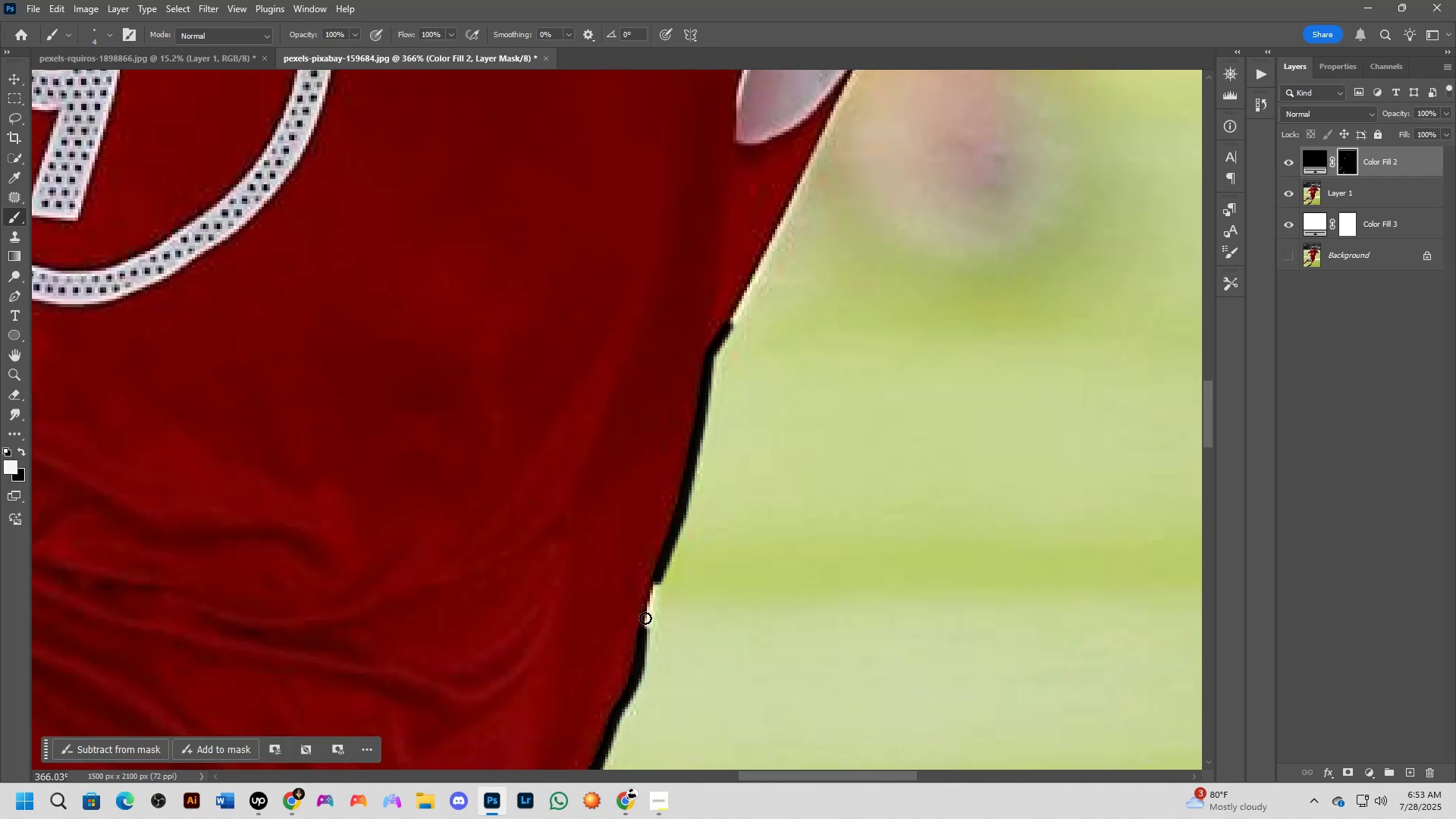 
hold_key(key=ShiftLeft, duration=0.4)
left_click([644, 634])
 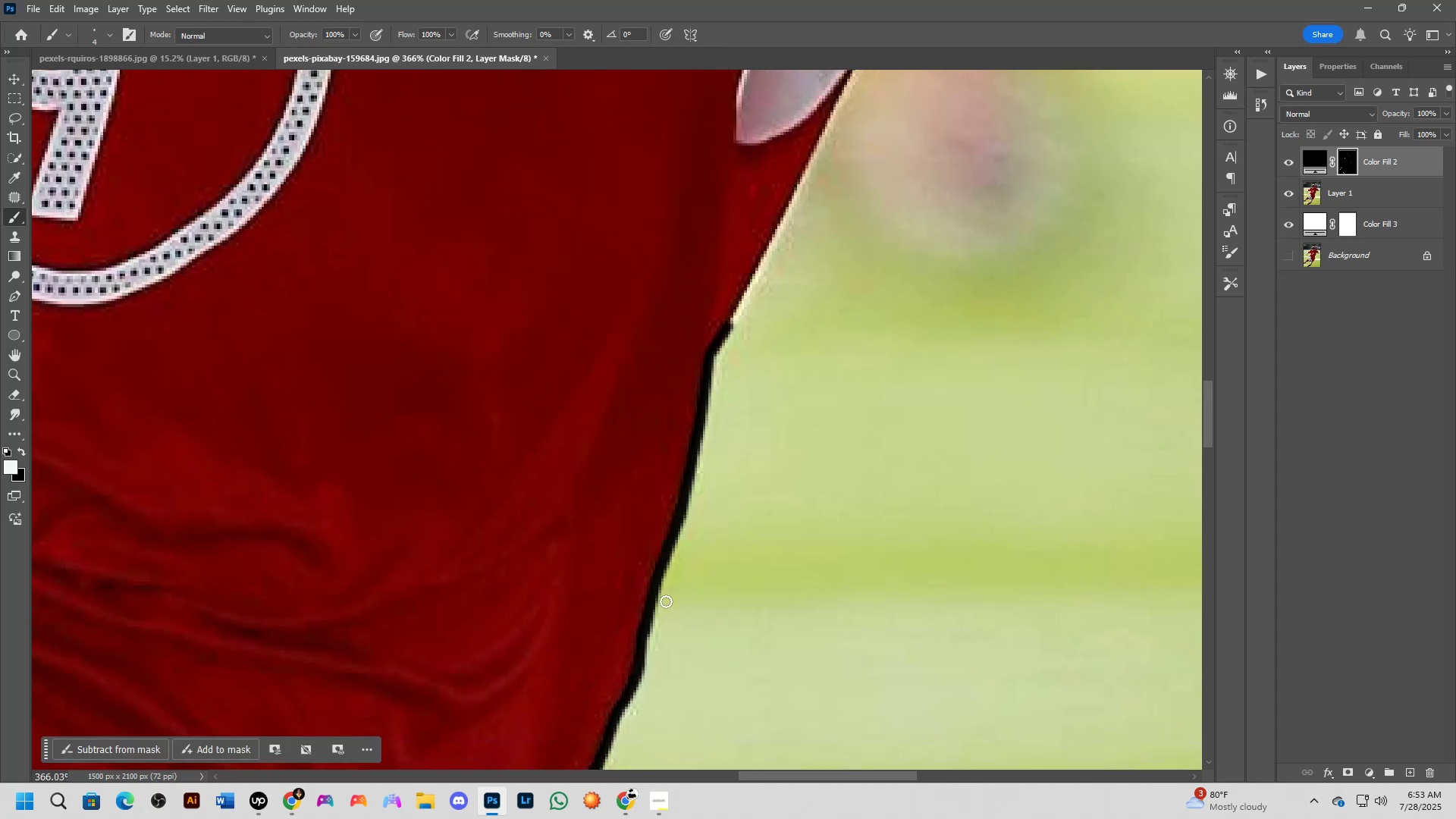 
hold_key(key=Space, duration=0.57)
 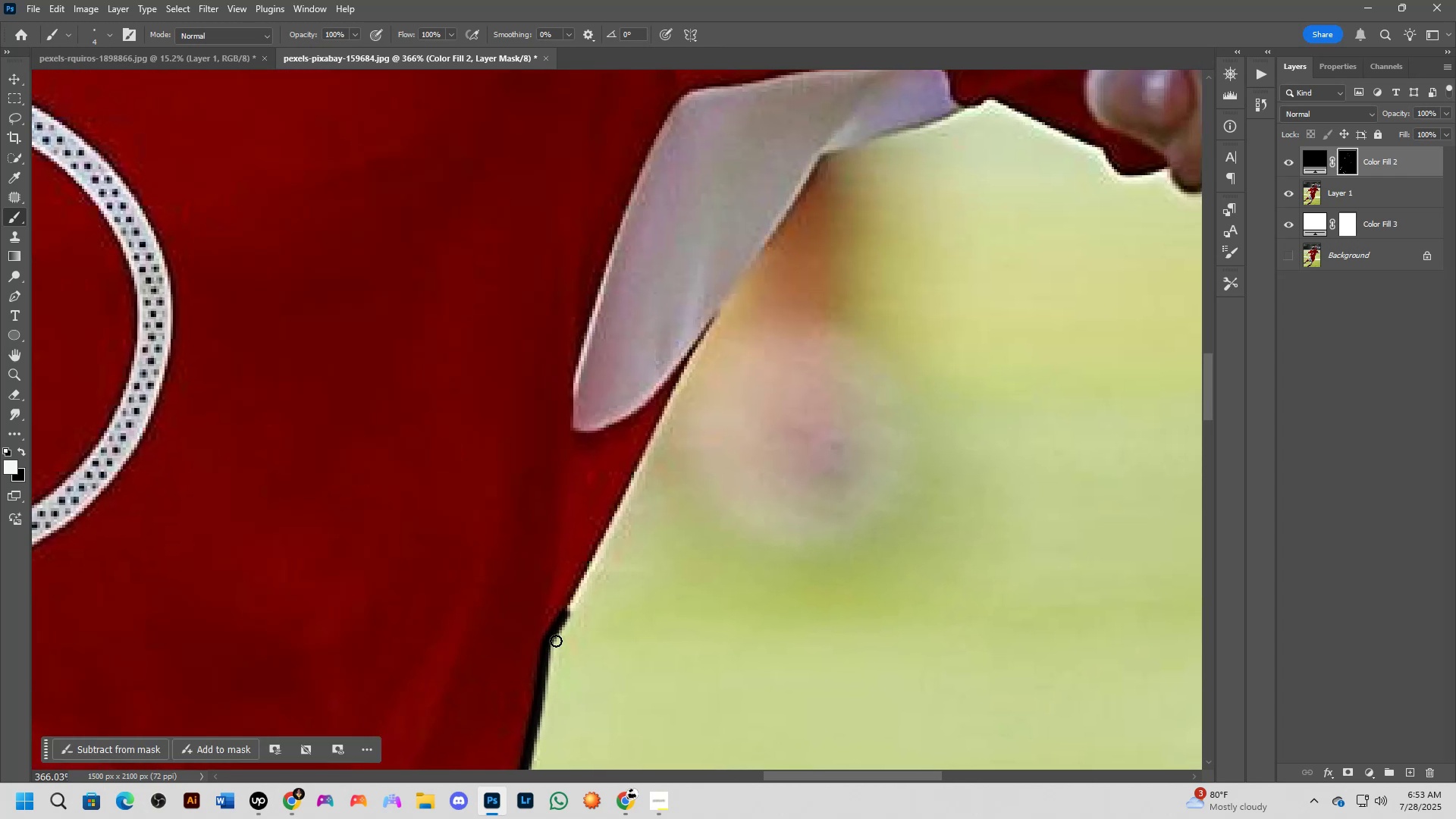 
left_click_drag(start_coordinate=[744, 409], to_coordinate=[581, 696])
 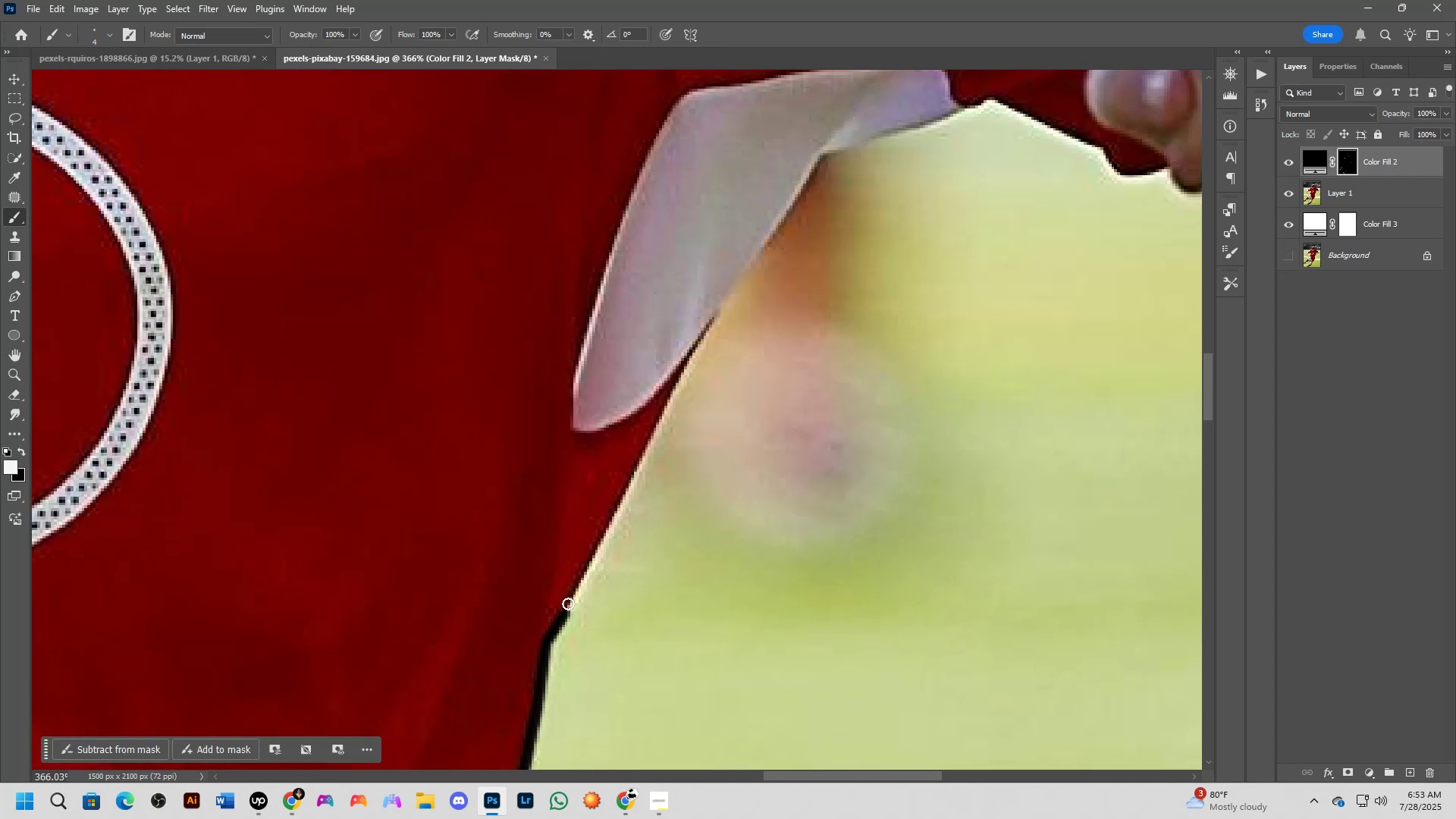 
left_click([566, 613])
 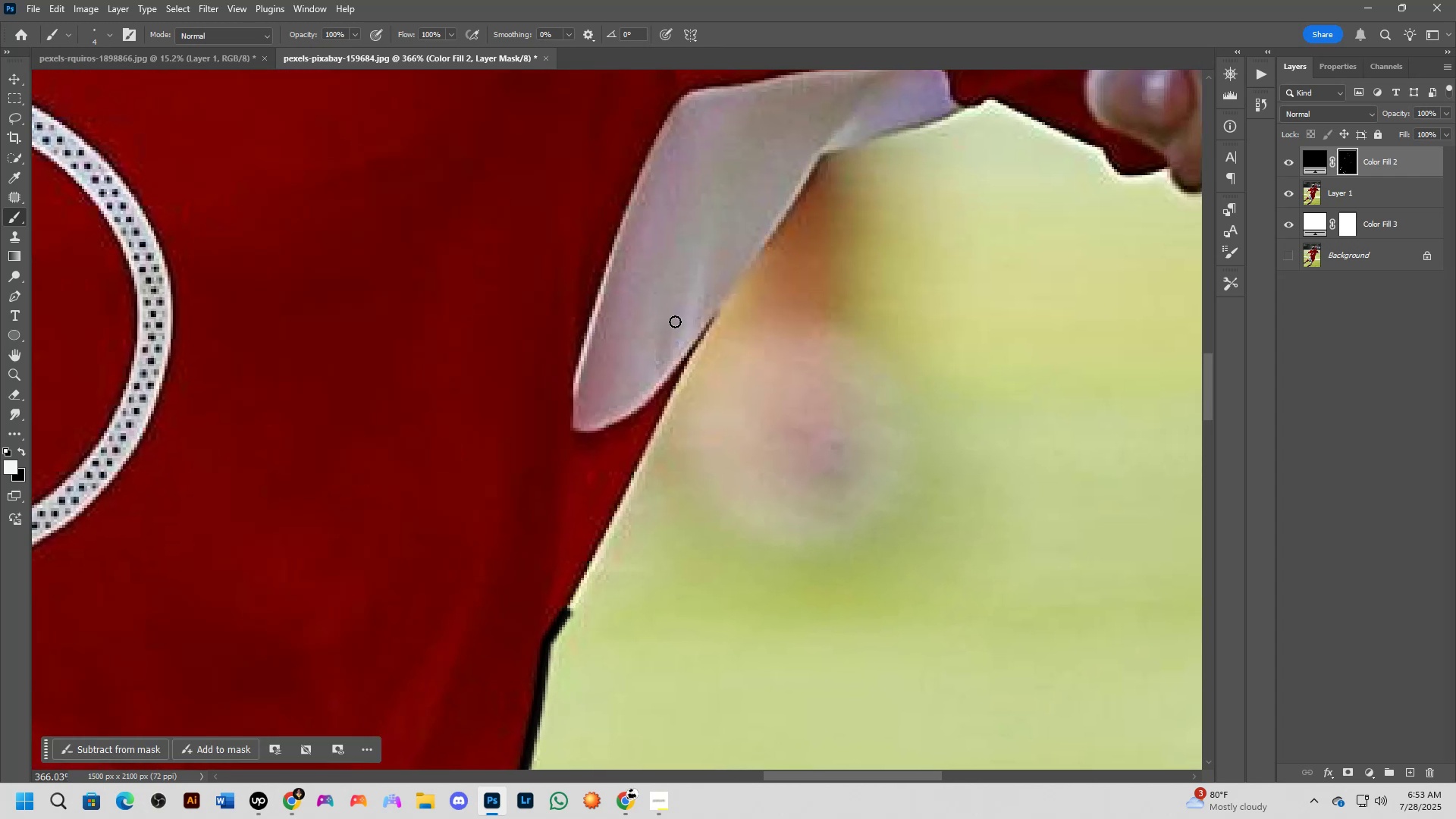 
hold_key(key=ShiftLeft, duration=0.53)
left_click([726, 297])
 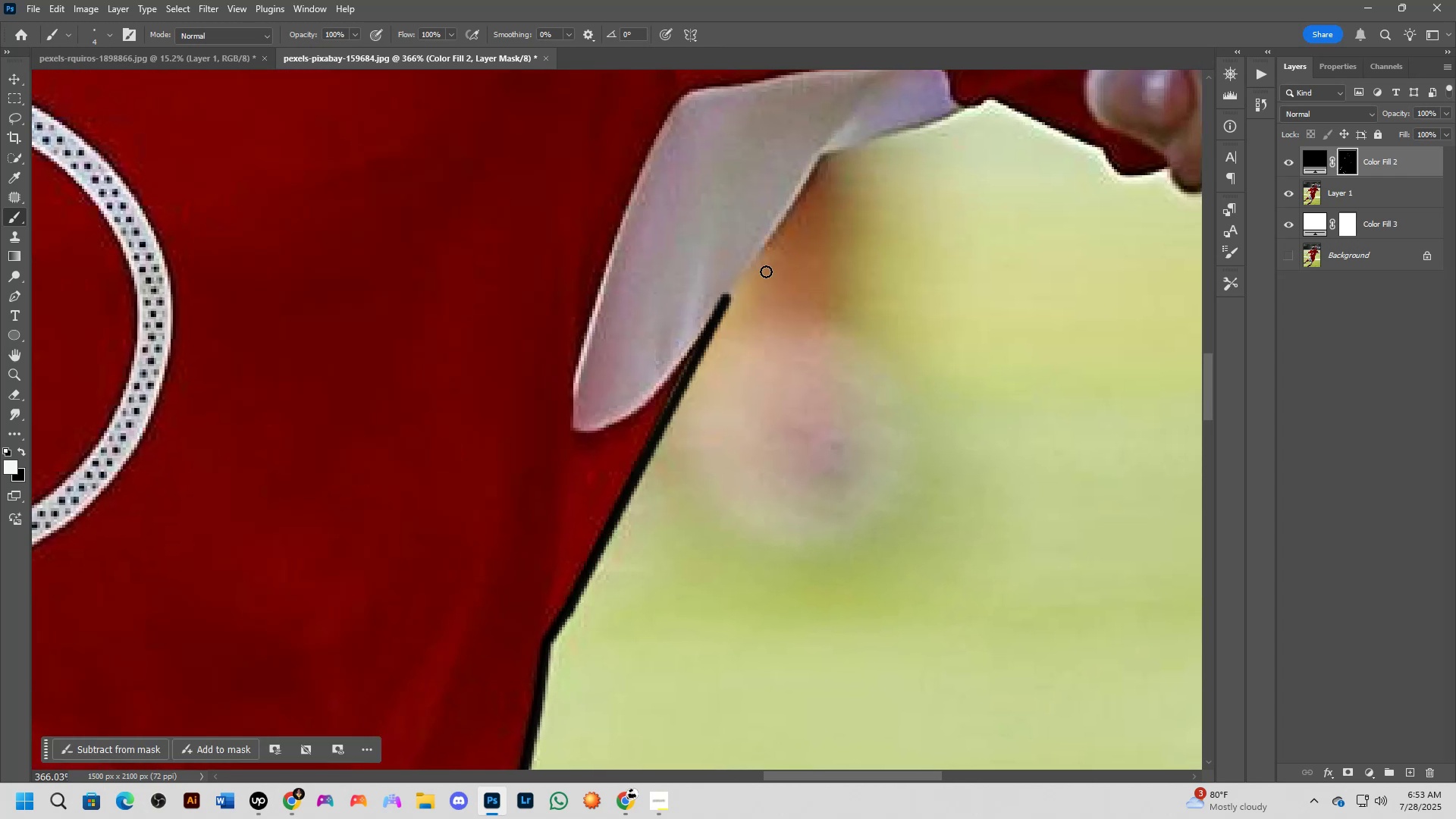 
hold_key(key=ShiftLeft, duration=0.58)
left_click([825, 158])
 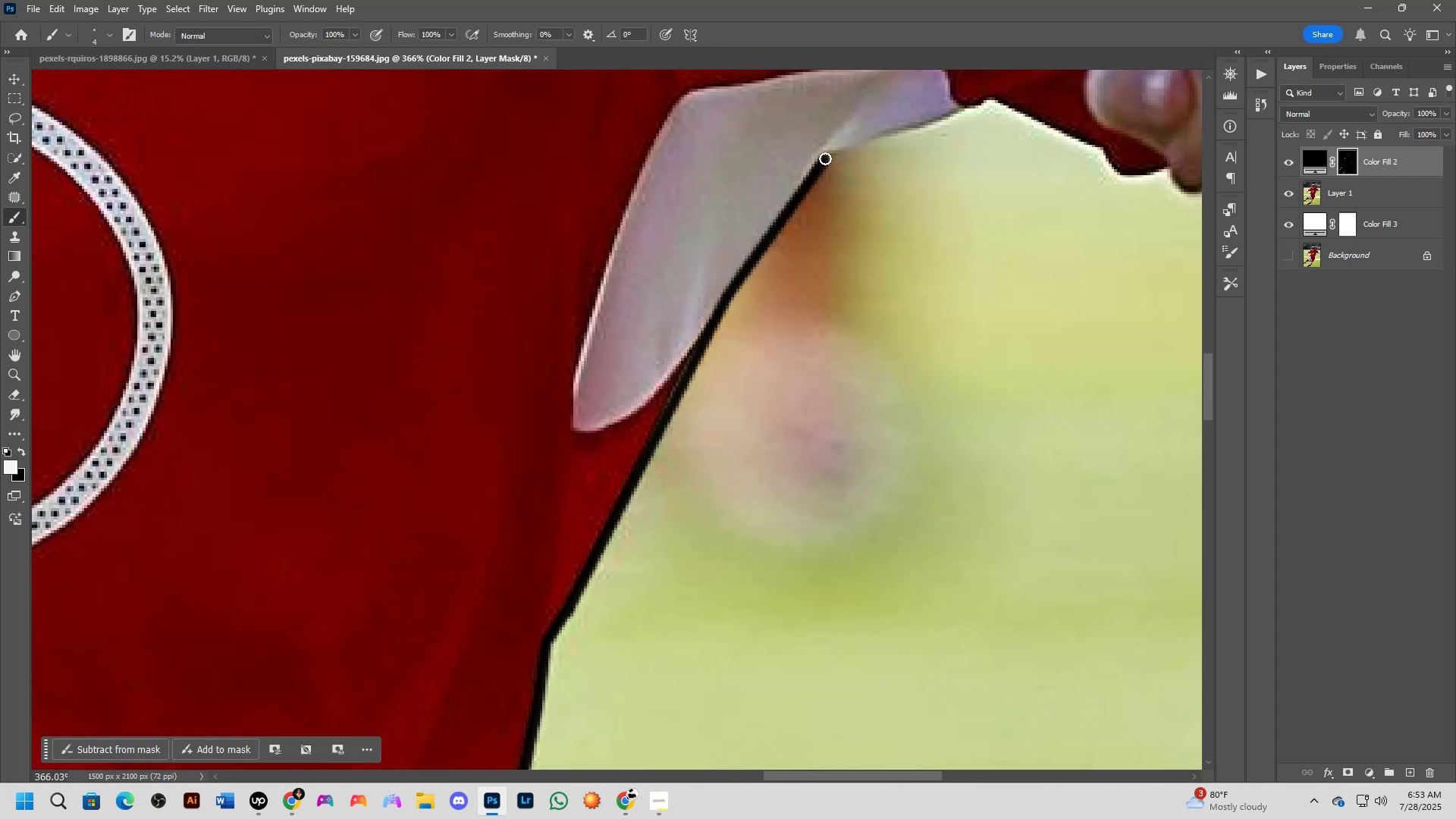 
hold_key(key=Space, duration=0.53)
 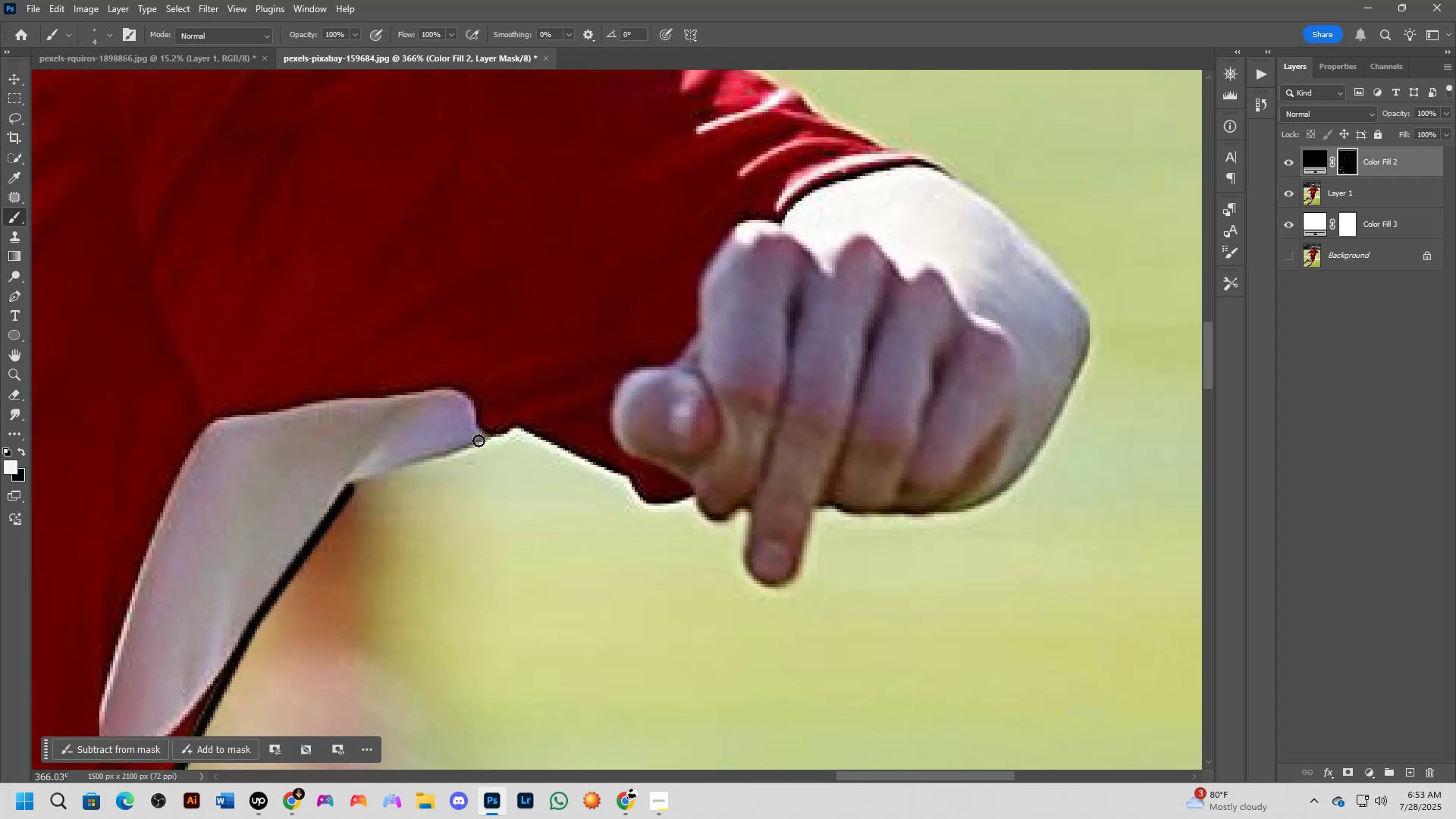 
left_click_drag(start_coordinate=[874, 156], to_coordinate=[400, 485])
 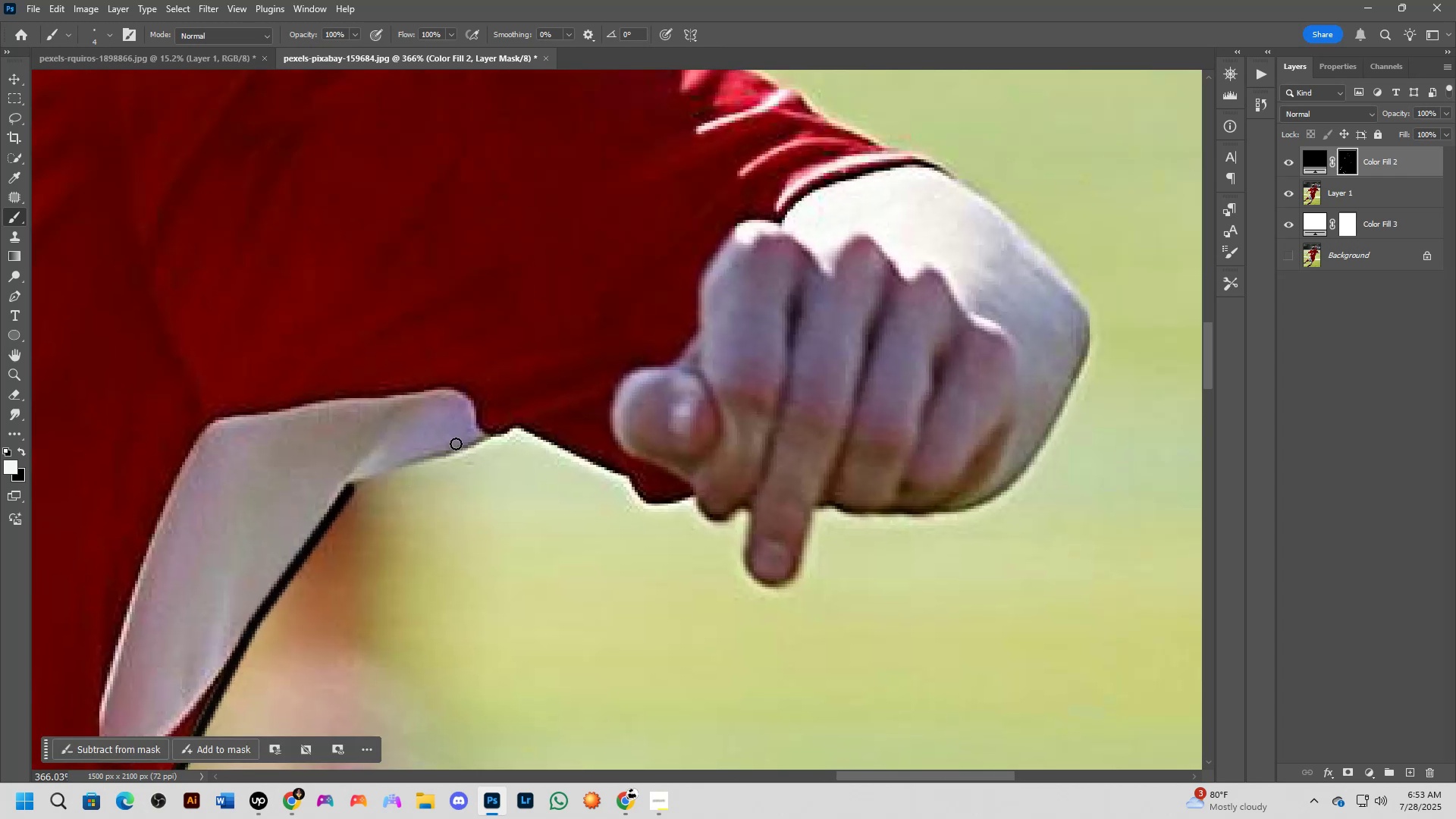 
hold_key(key=ShiftLeft, duration=0.57)
left_click([488, 441])
 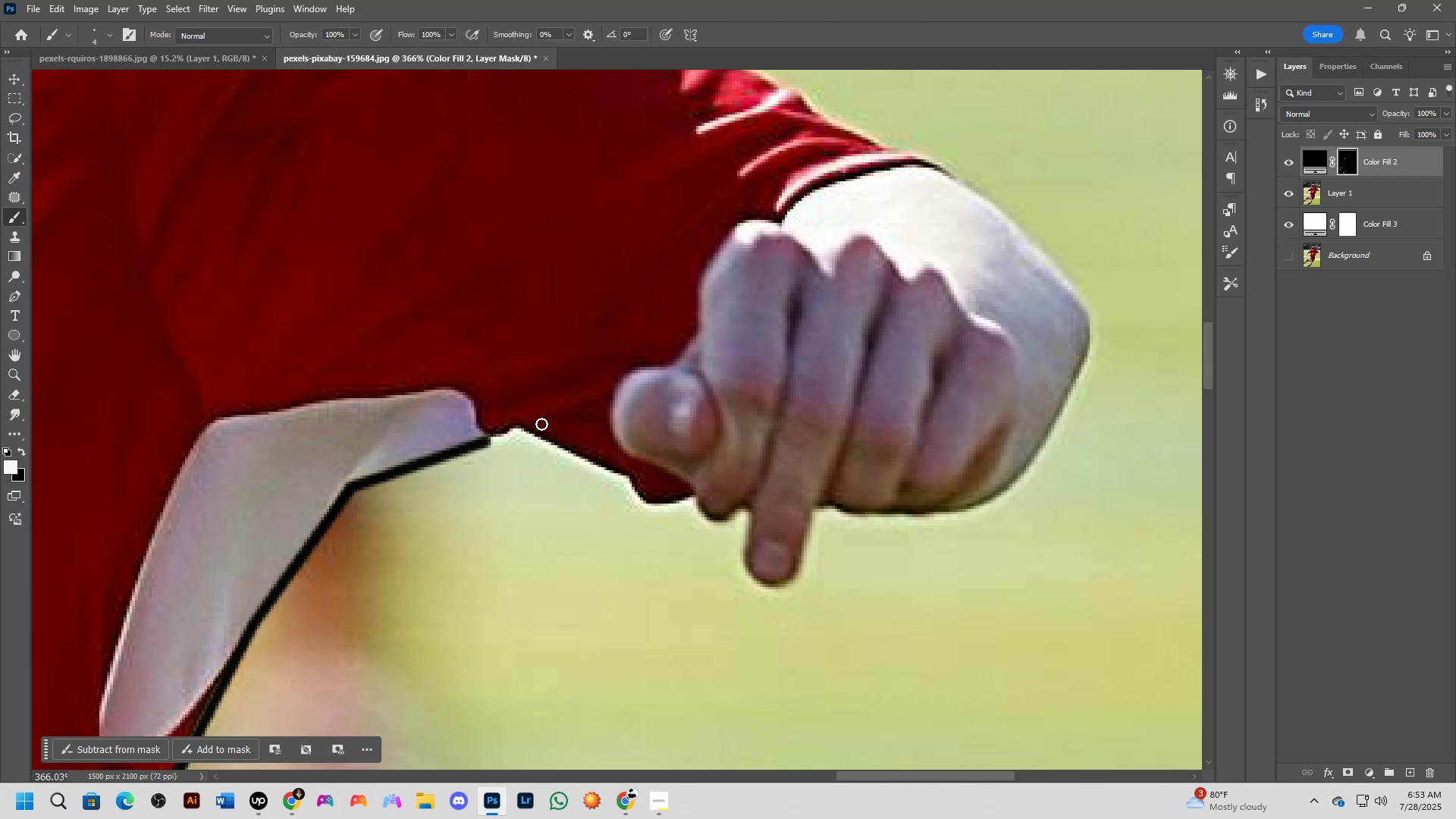 
hold_key(key=ShiftLeft, duration=0.39)
left_click([518, 428])
 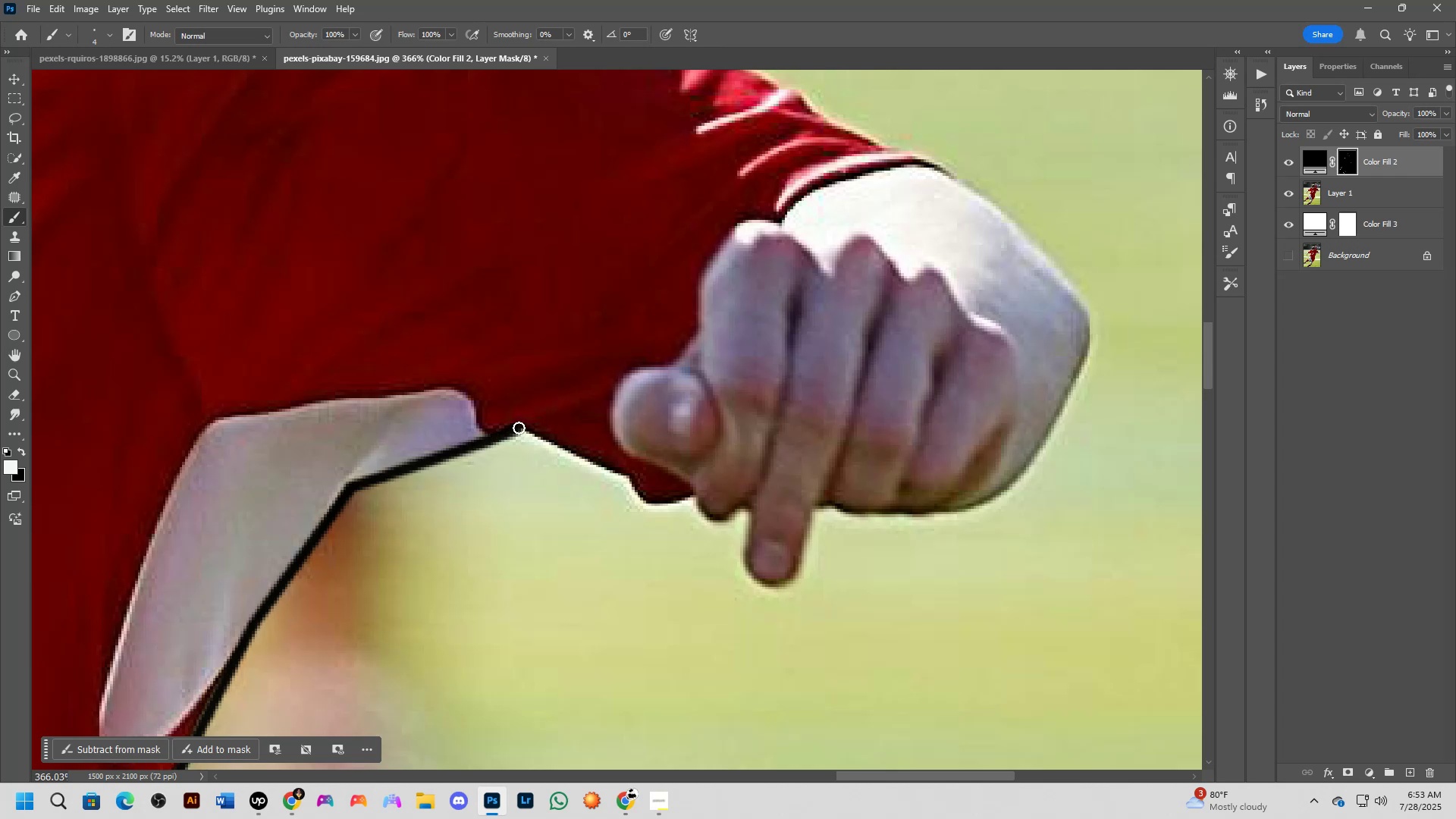 
left_click_drag(start_coordinate=[519, 428], to_coordinate=[695, 491])
 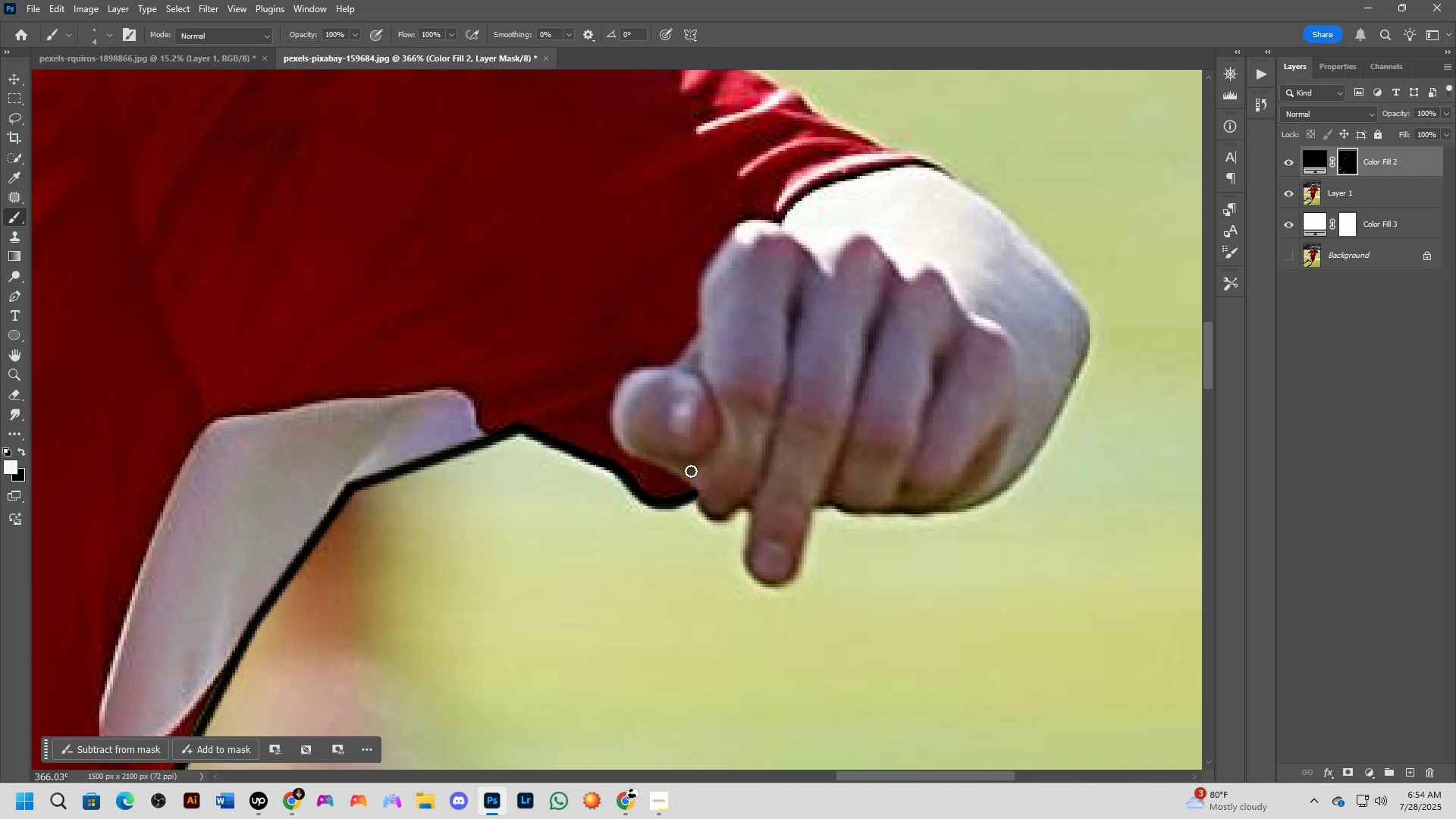 
wait(30.88)
 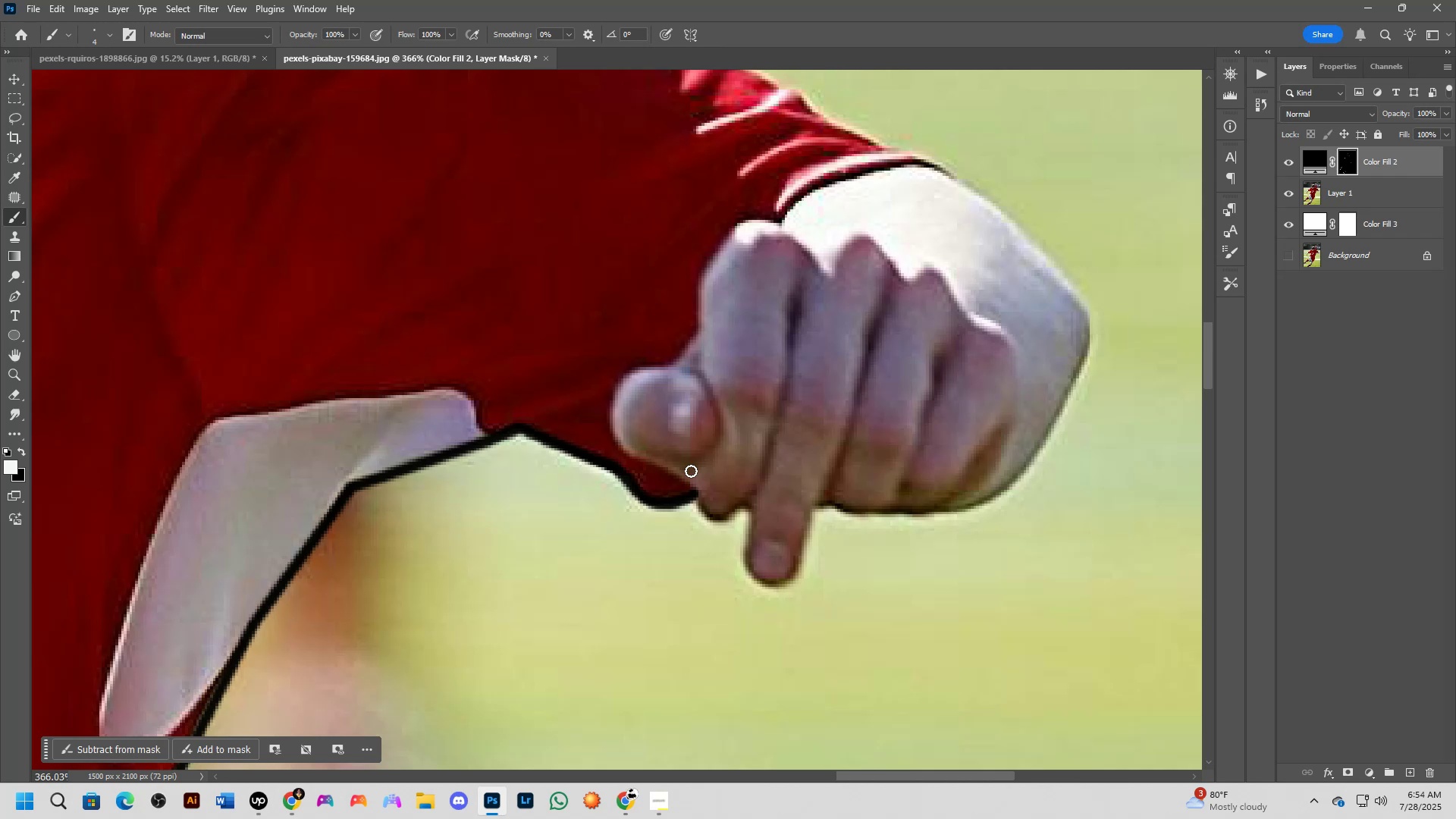 
scroll: coordinate [667, 453], scroll_direction: down, amount: 2.0
 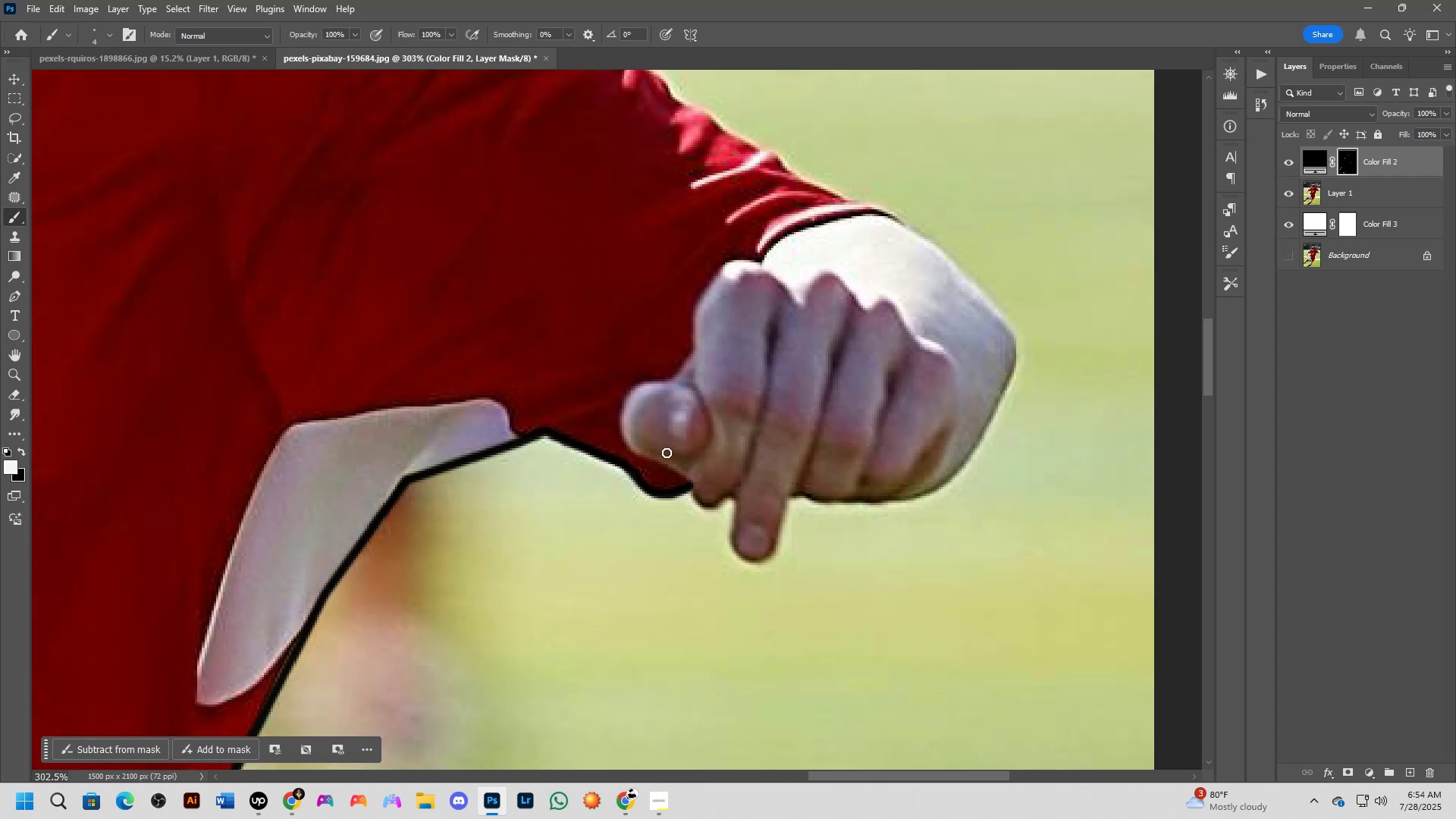 
hold_key(key=Space, duration=0.82)
 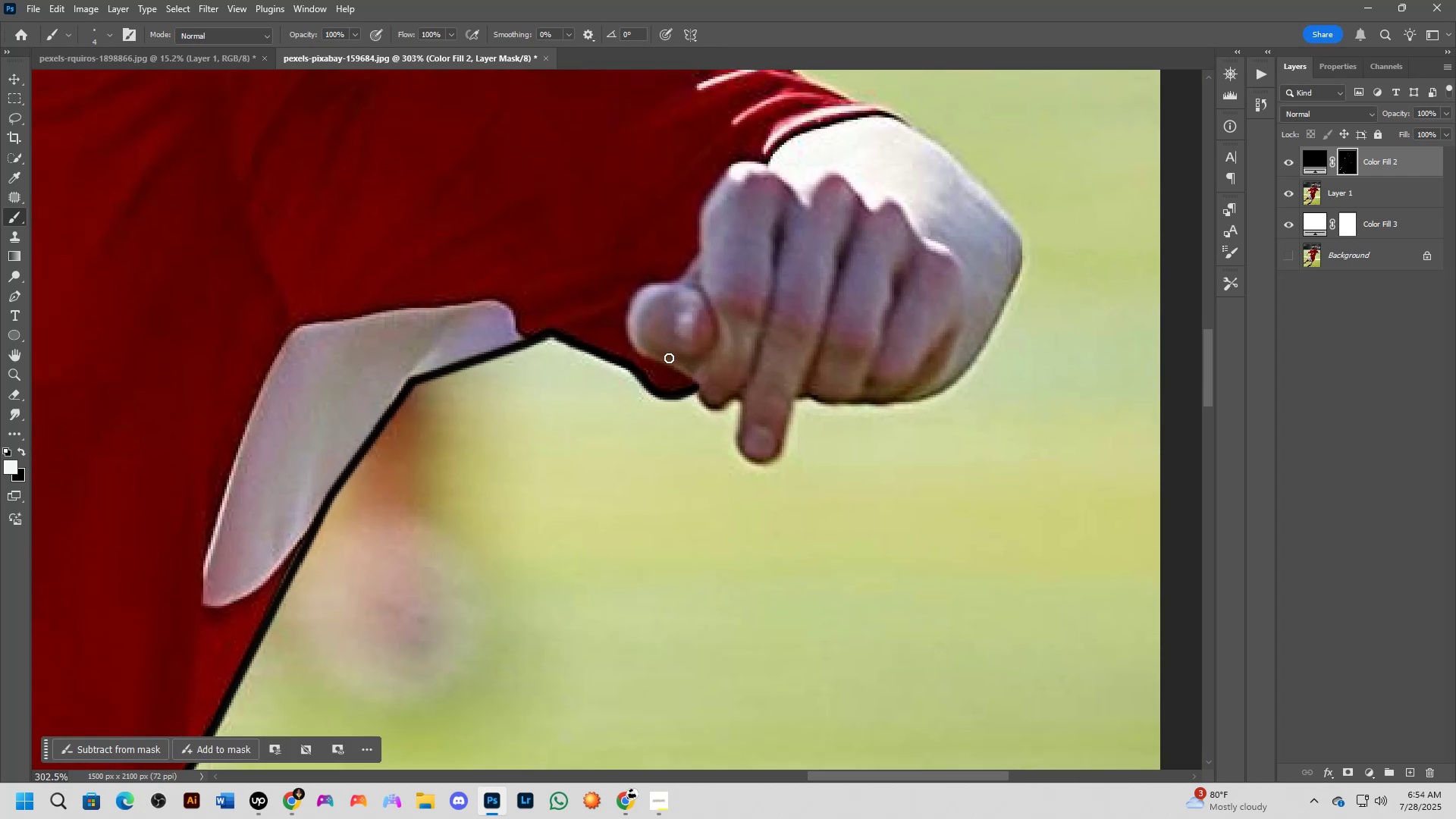 
left_click_drag(start_coordinate=[664, 454], to_coordinate=[670, 356])
 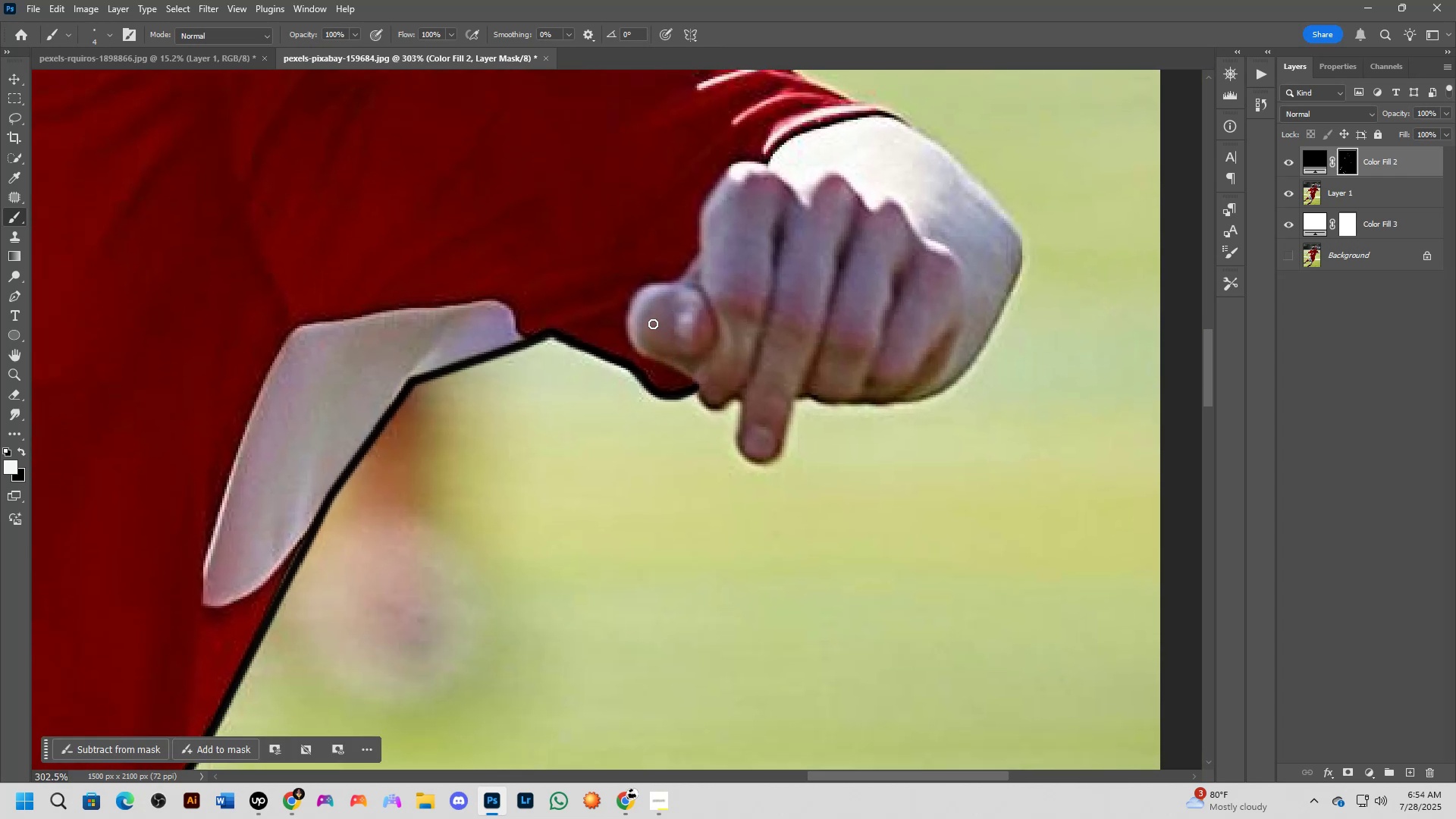 
wait(5.15)
 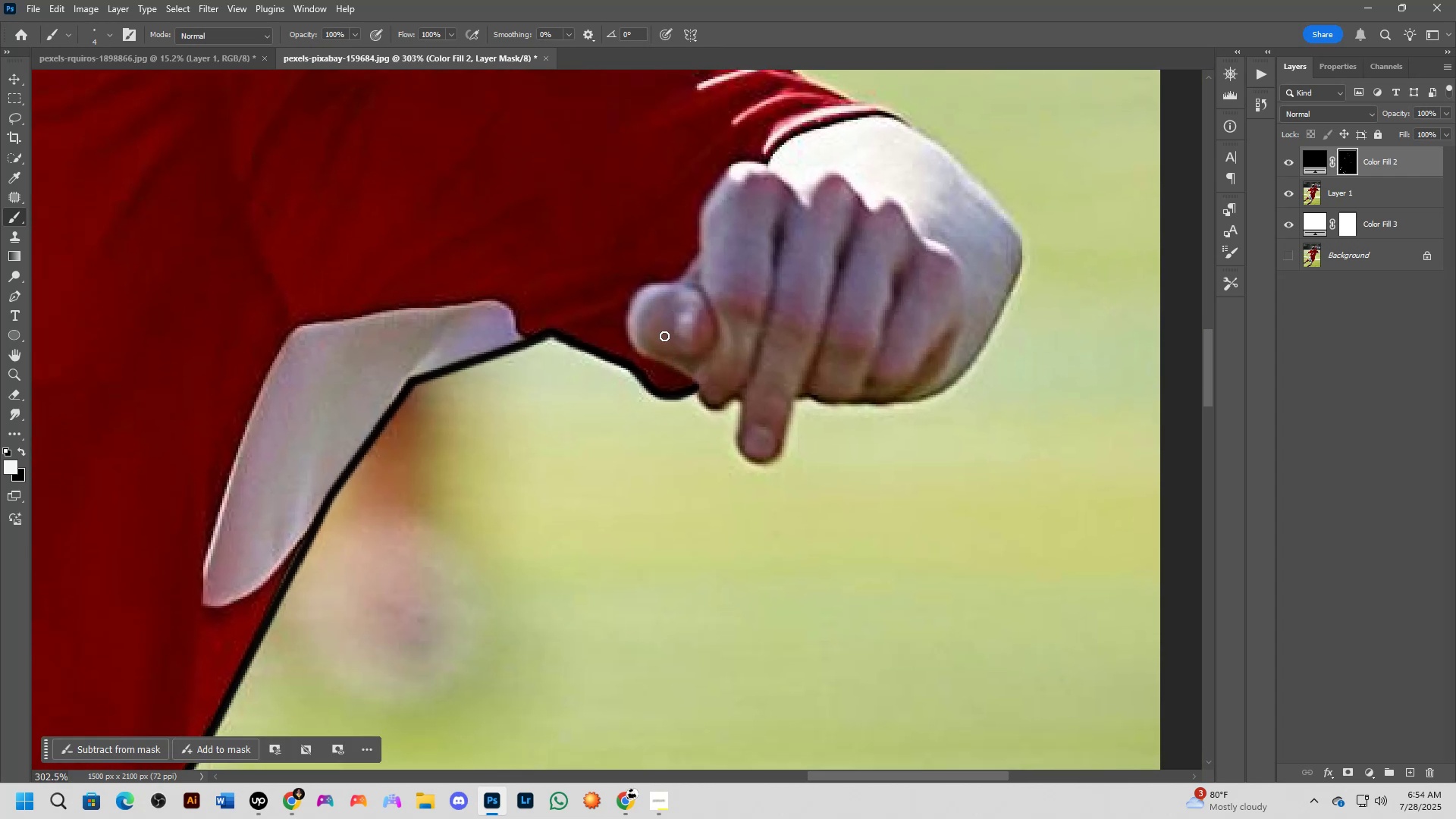 
scroll: coordinate [520, 482], scroll_direction: down, amount: 2.0
 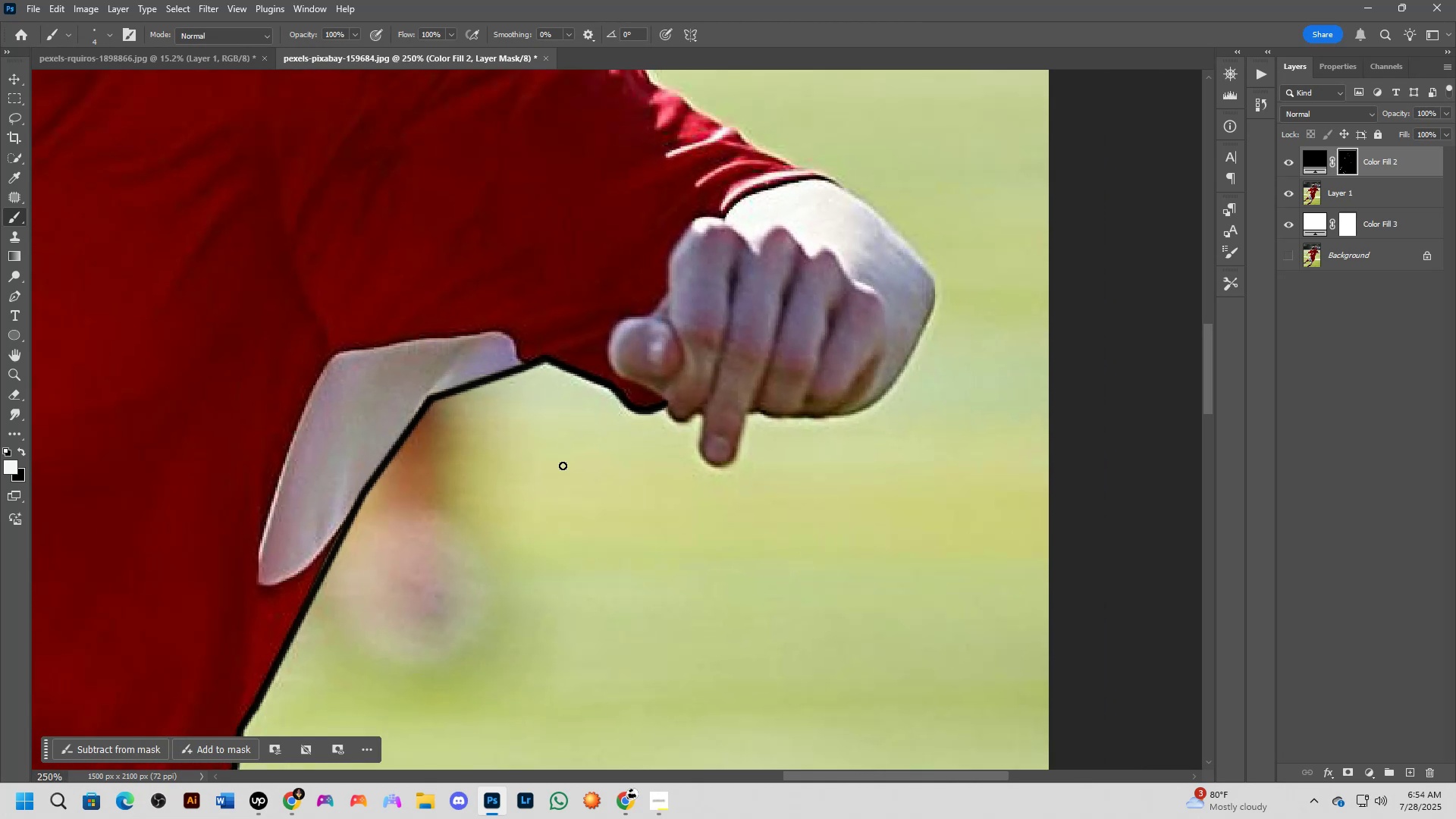 
hold_key(key=Space, duration=1.52)
 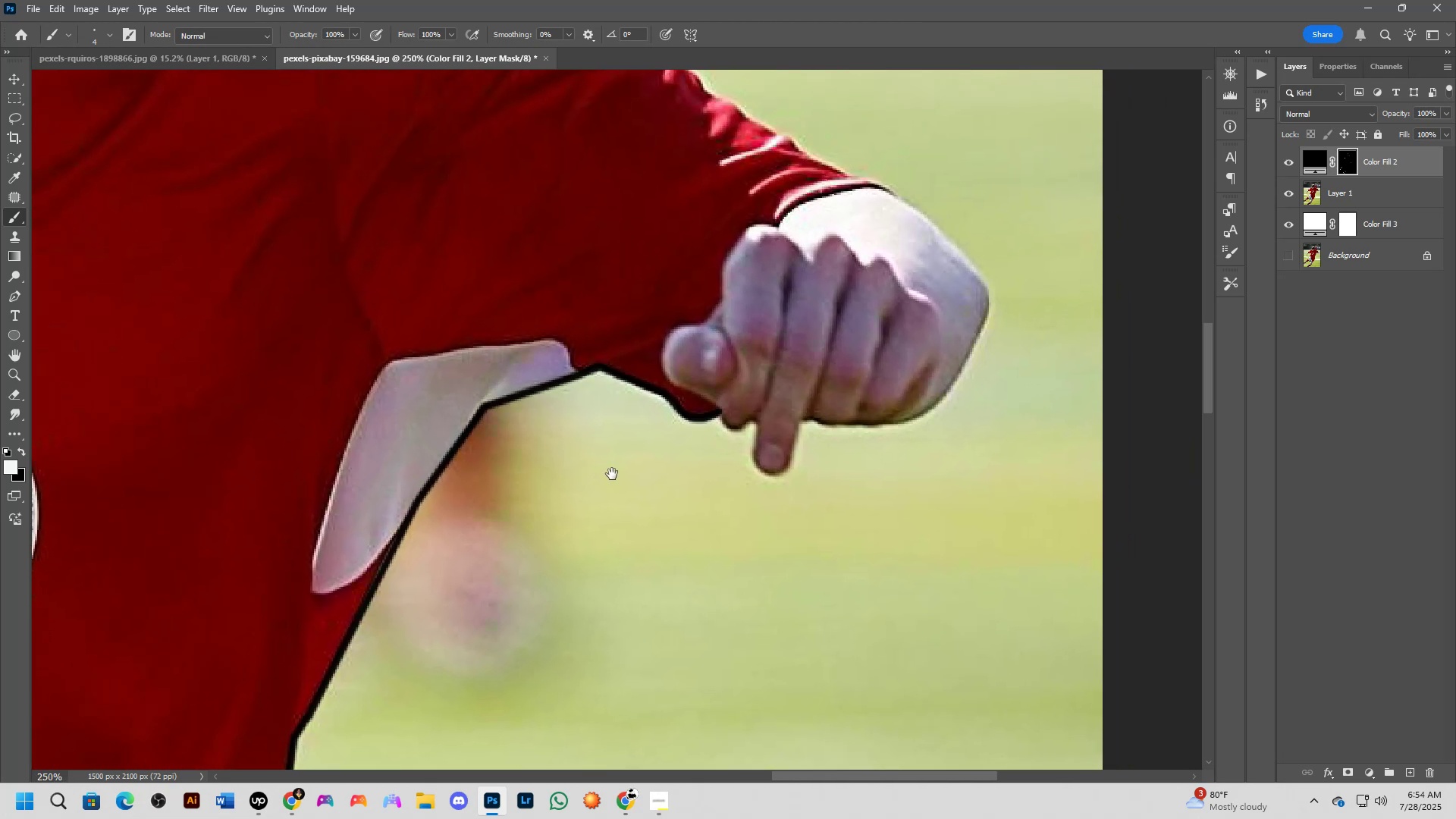 
left_click_drag(start_coordinate=[560, 465], to_coordinate=[630, 407])
 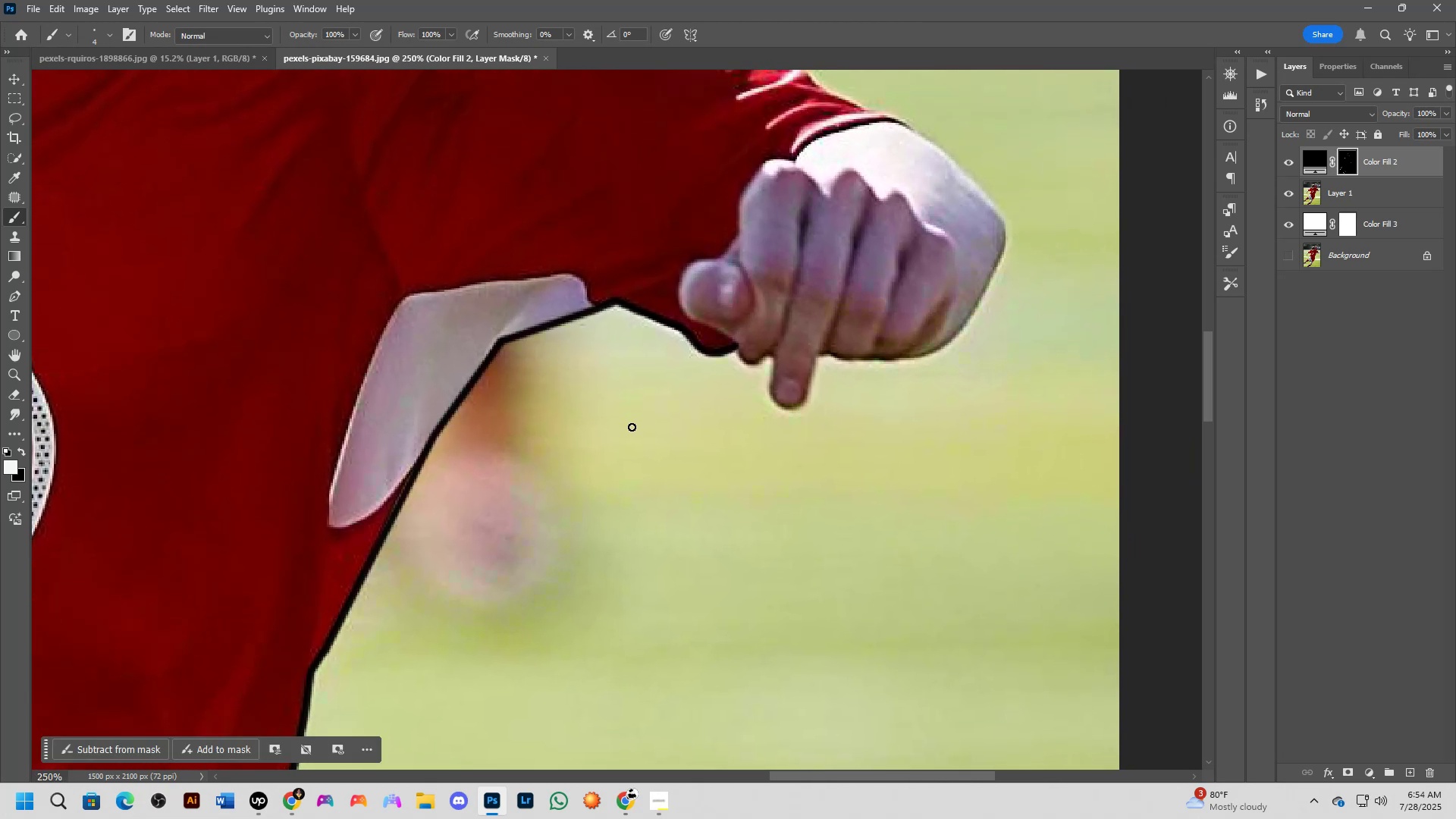 
hold_key(key=Space, duration=1.52)
 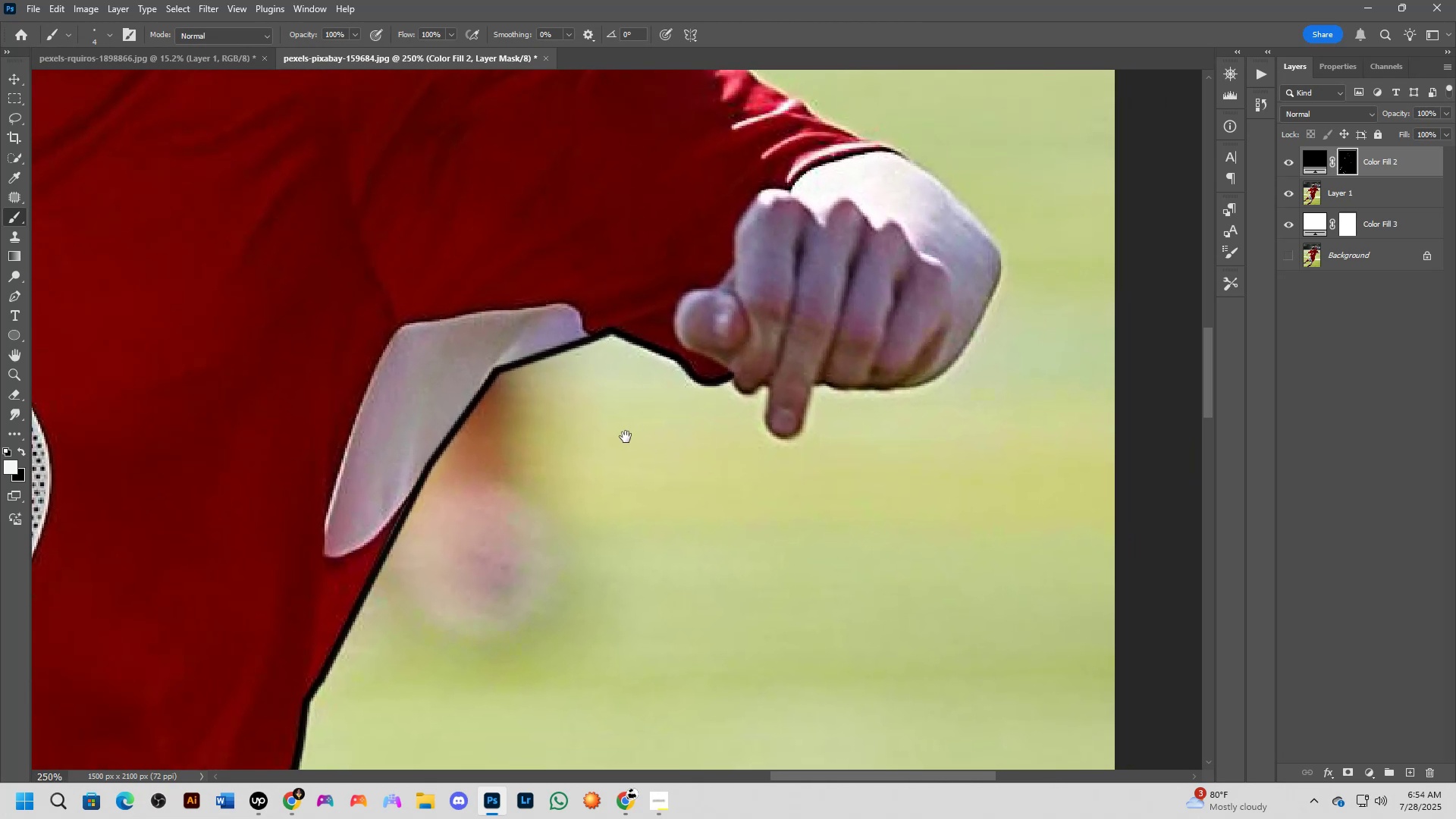 
hold_key(key=Space, duration=1.53)
 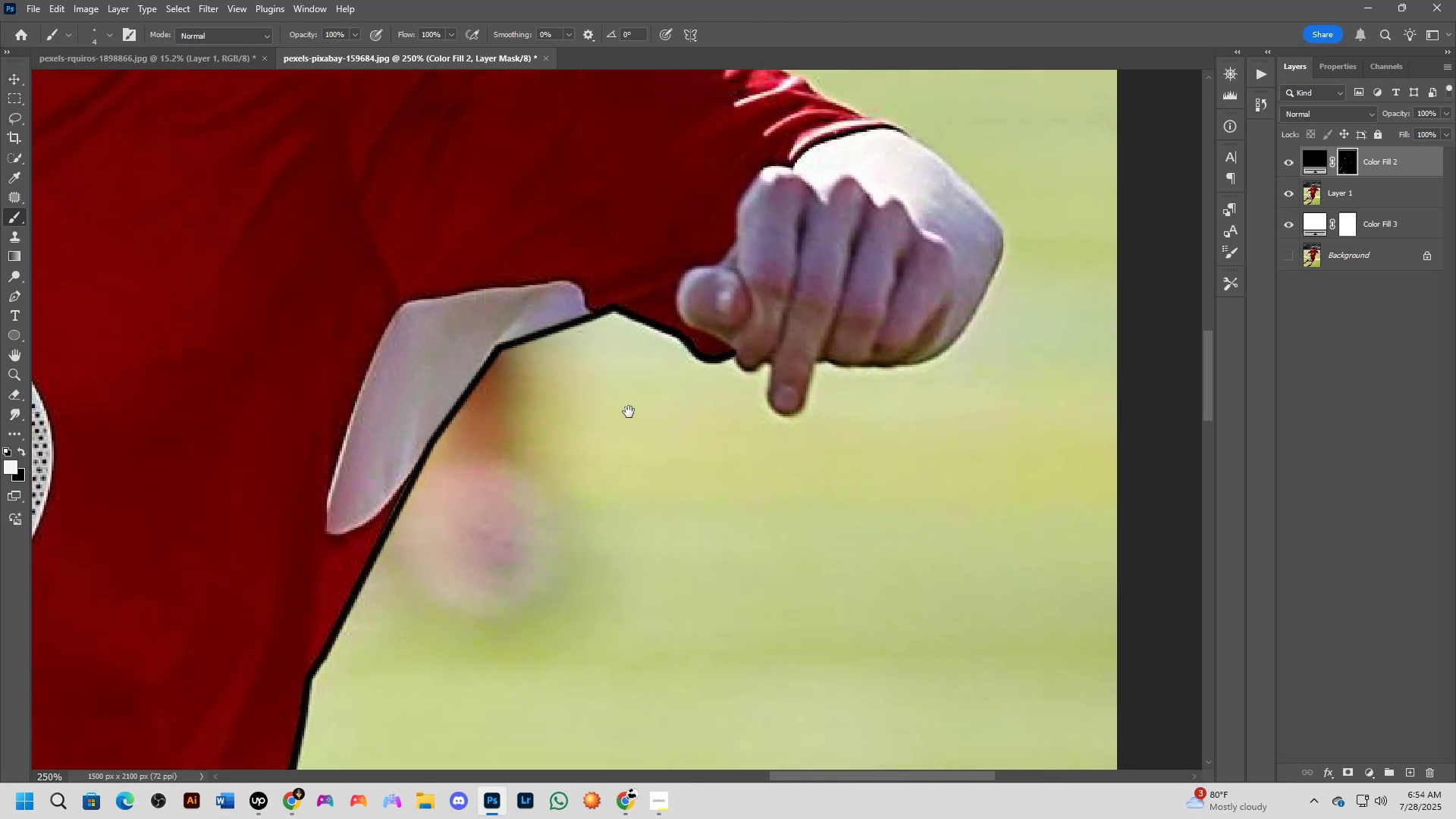 
hold_key(key=Space, duration=1.51)
 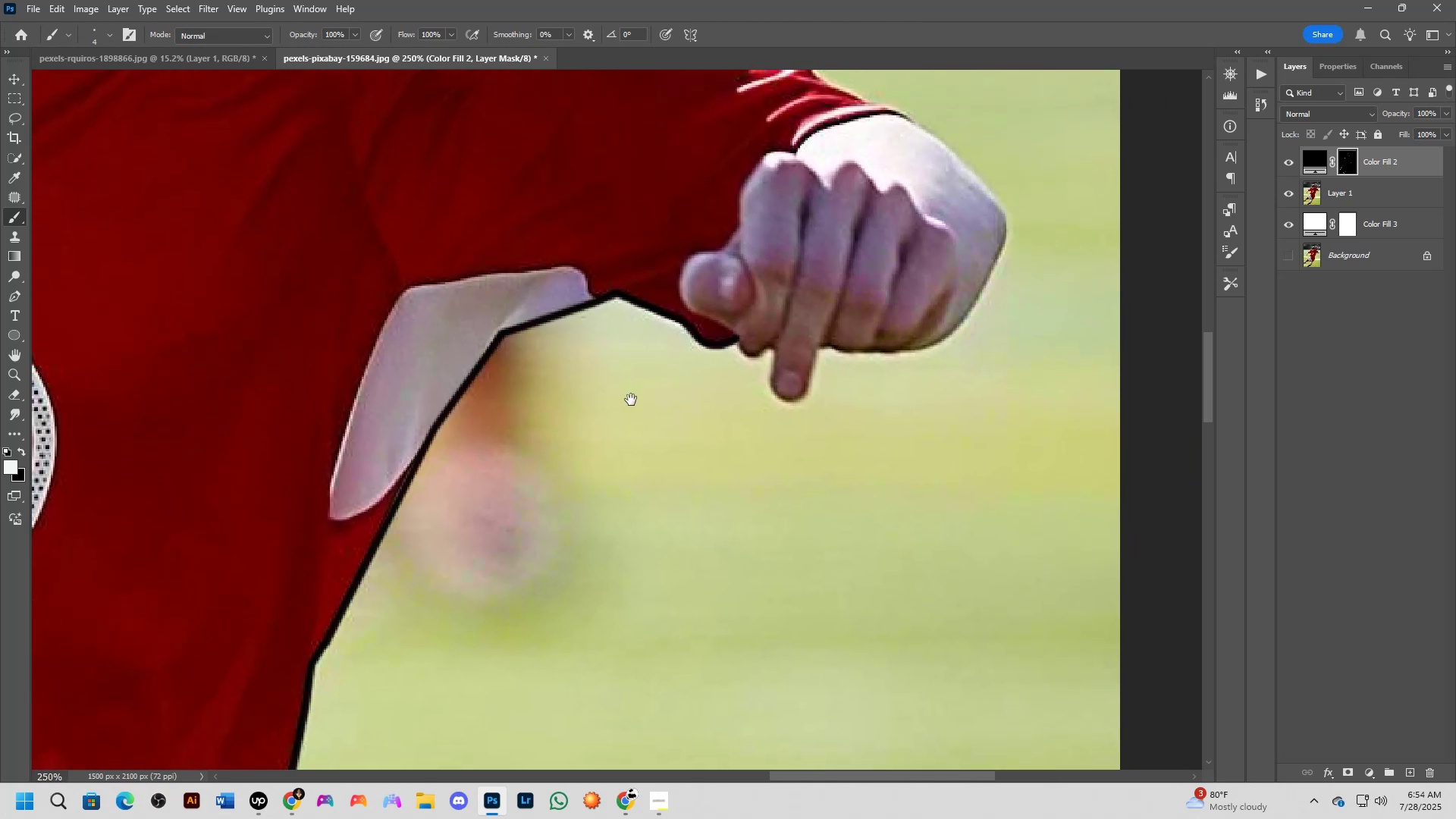 
hold_key(key=Space, duration=1.47)
 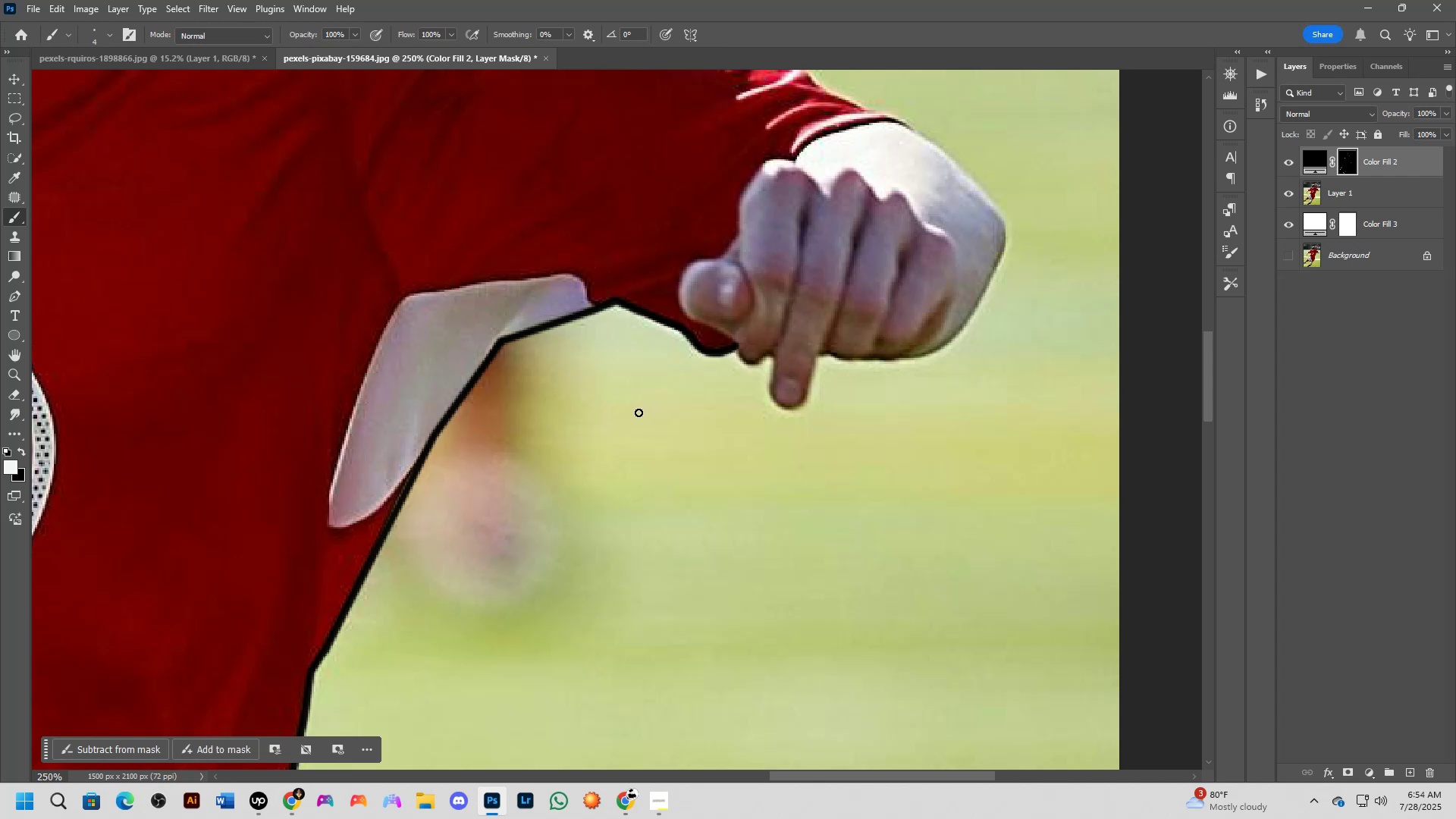 
wait(9.44)
 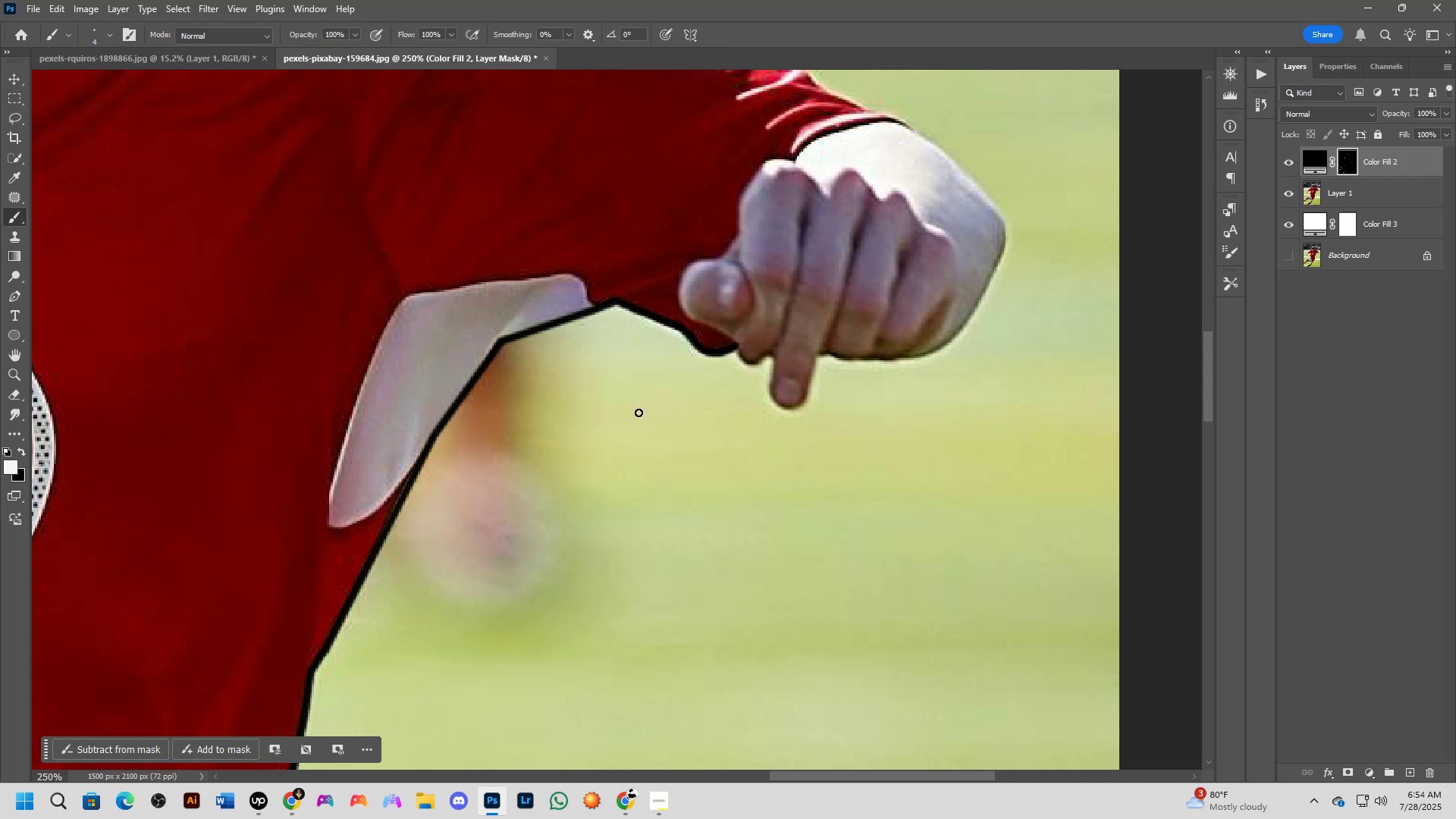 
scroll: coordinate [608, 462], scroll_direction: down, amount: 2.0
 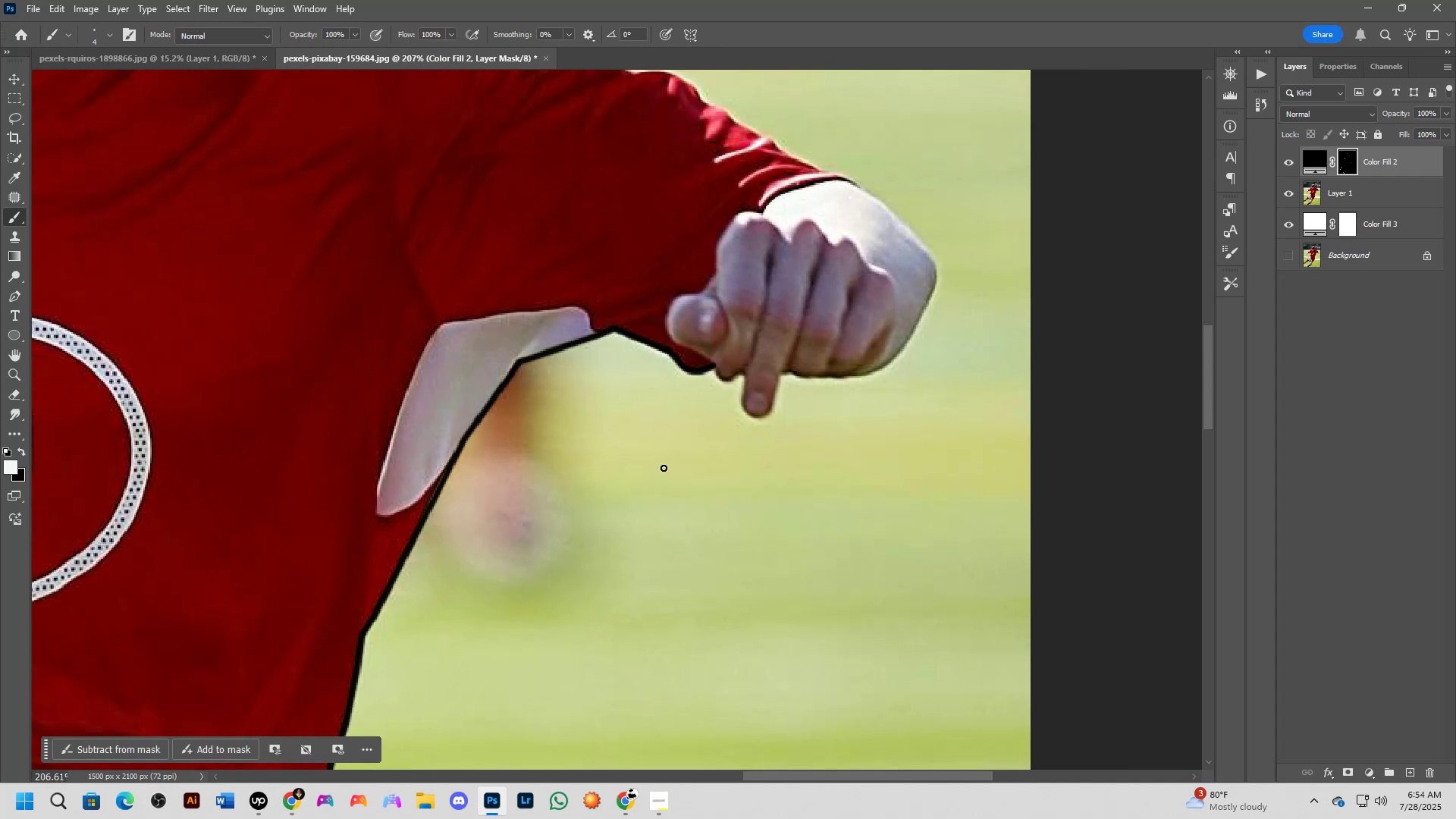 
hold_key(key=Space, duration=0.85)
 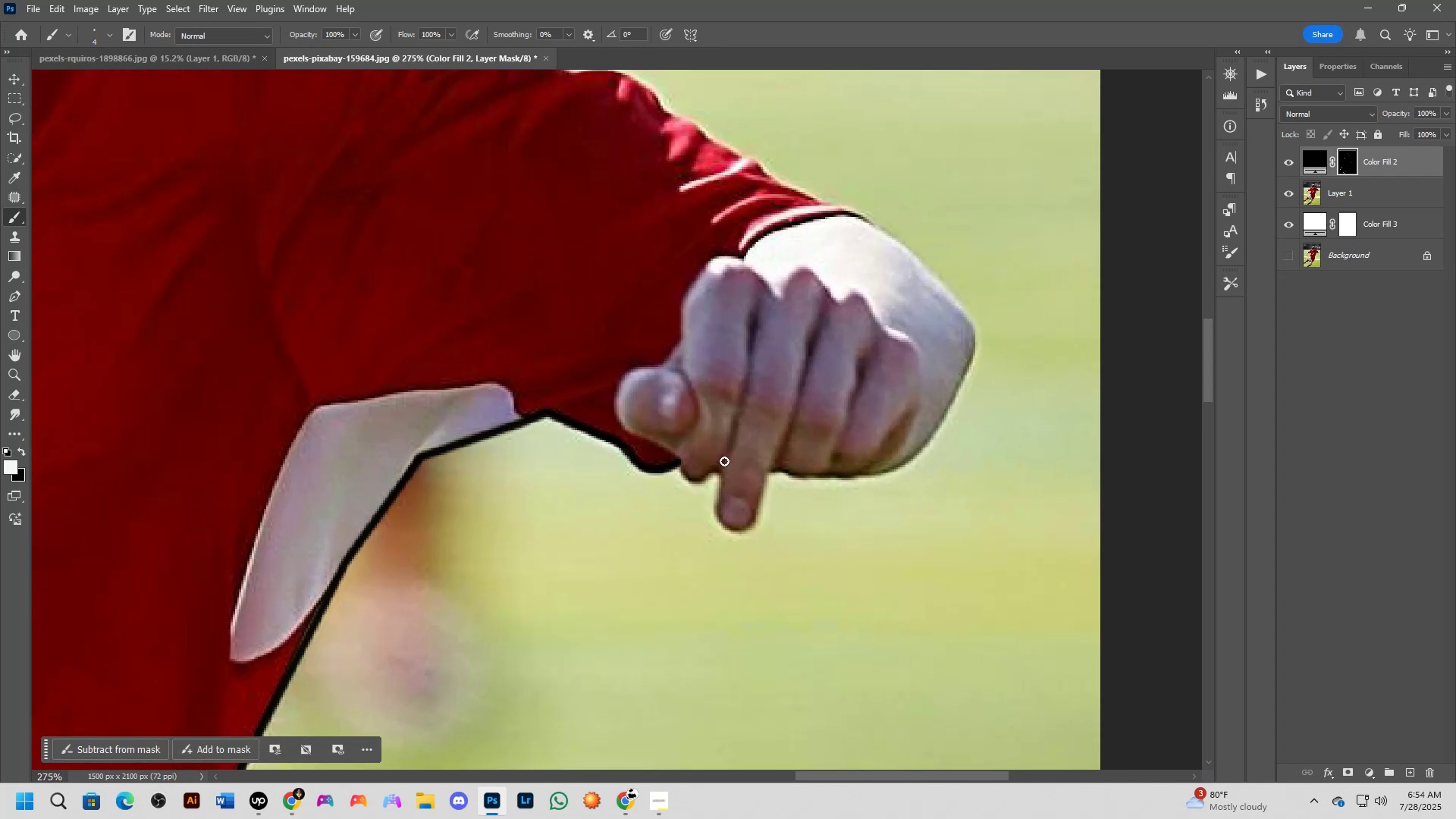 
left_click_drag(start_coordinate=[626, 457], to_coordinate=[605, 547])
 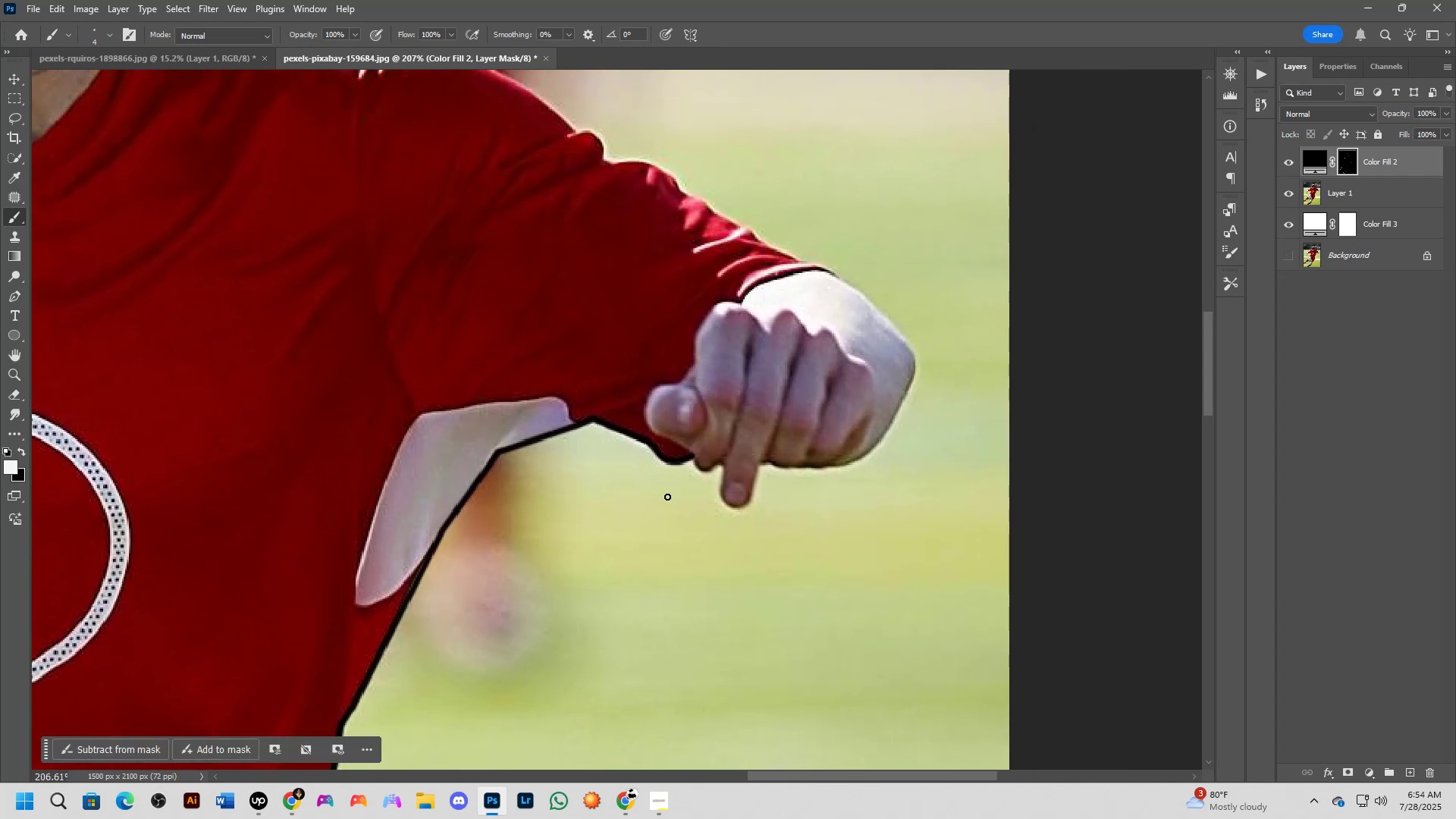 
scroll: coordinate [656, 463], scroll_direction: up, amount: 9.0
 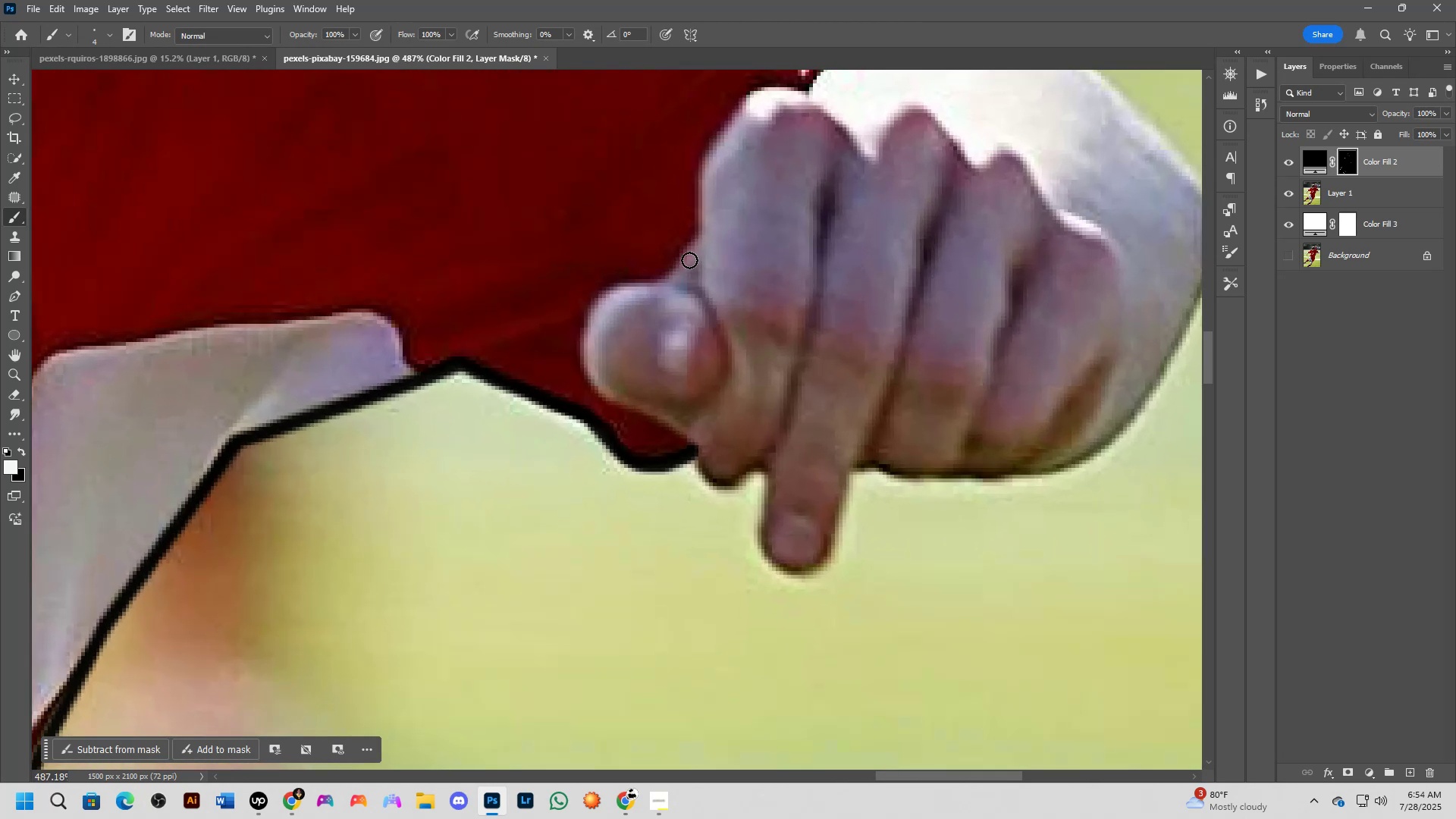 
left_click([698, 237])
 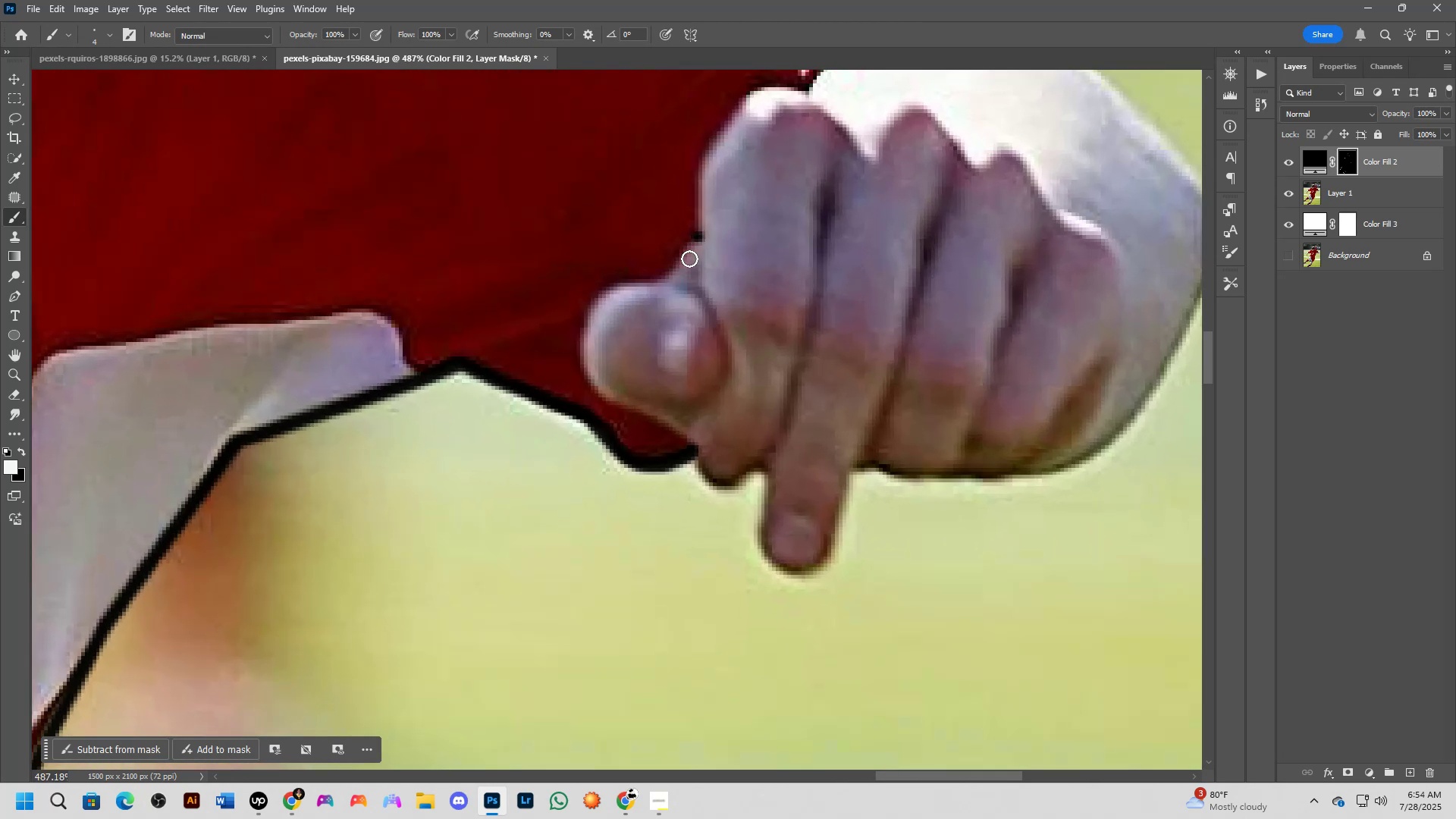 
hold_key(key=ShiftLeft, duration=0.57)
left_click([664, 288])
 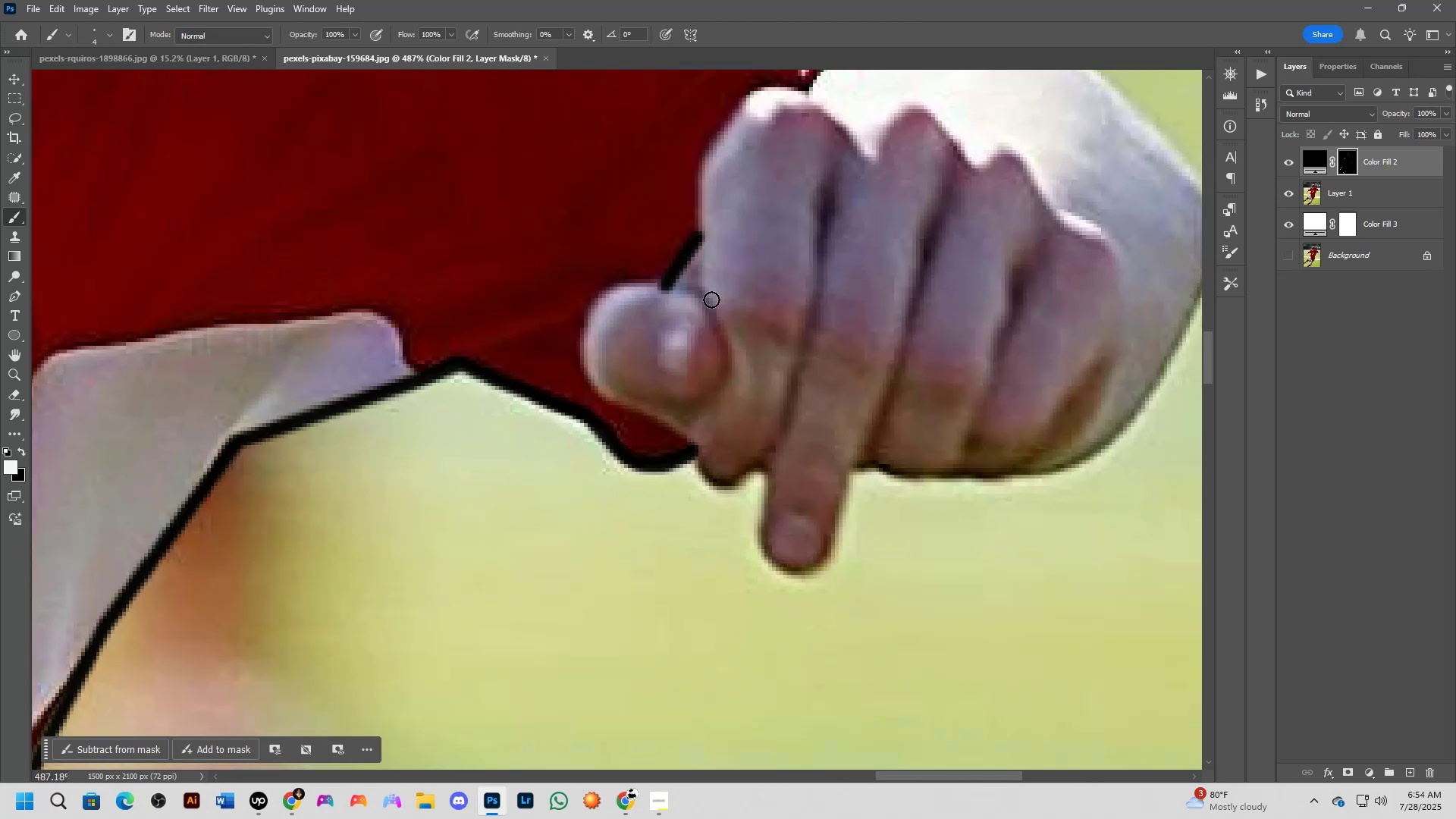 
left_click_drag(start_coordinate=[707, 301], to_coordinate=[709, 450])
 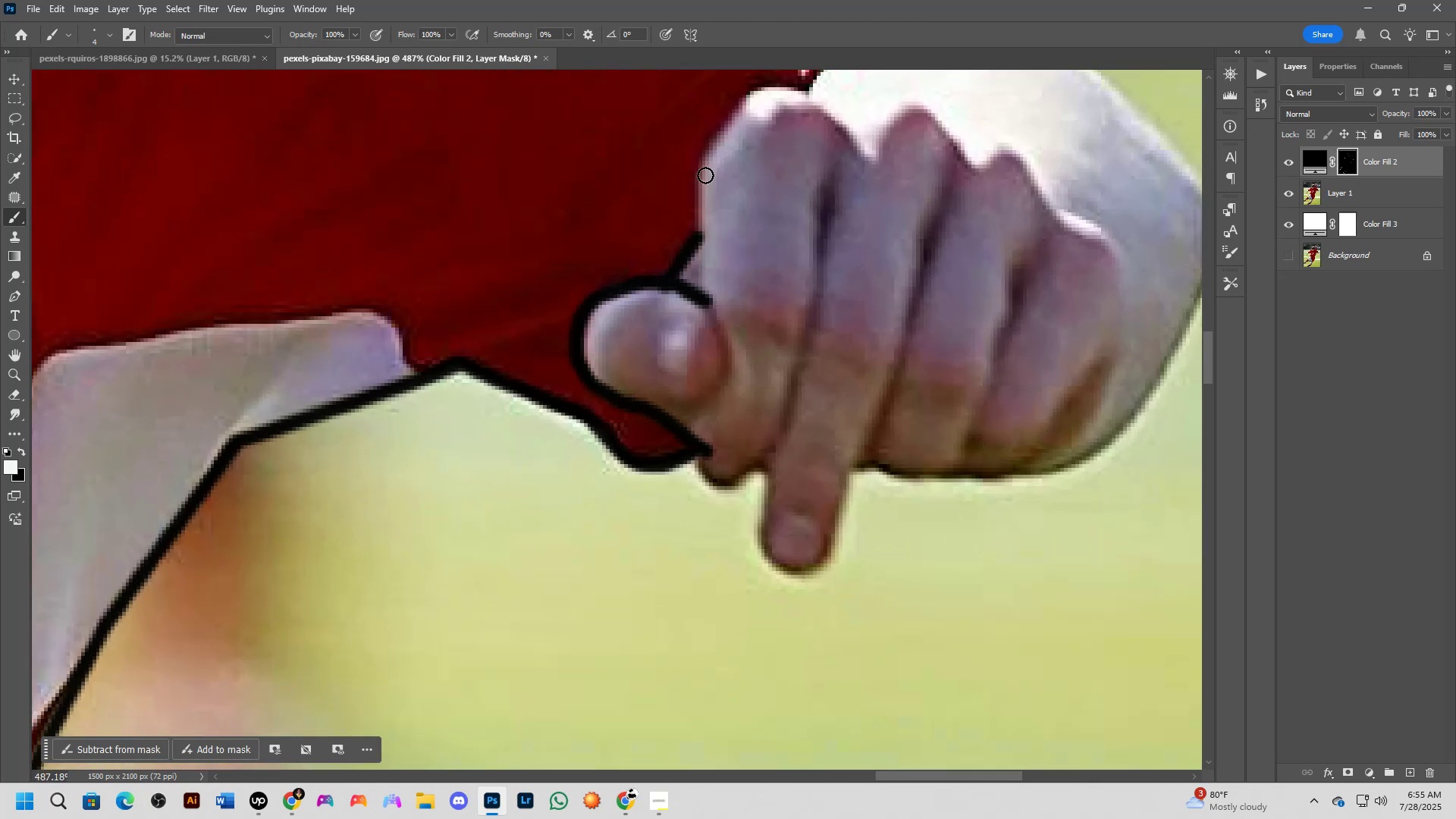 
left_click_drag(start_coordinate=[702, 179], to_coordinate=[824, 184])
 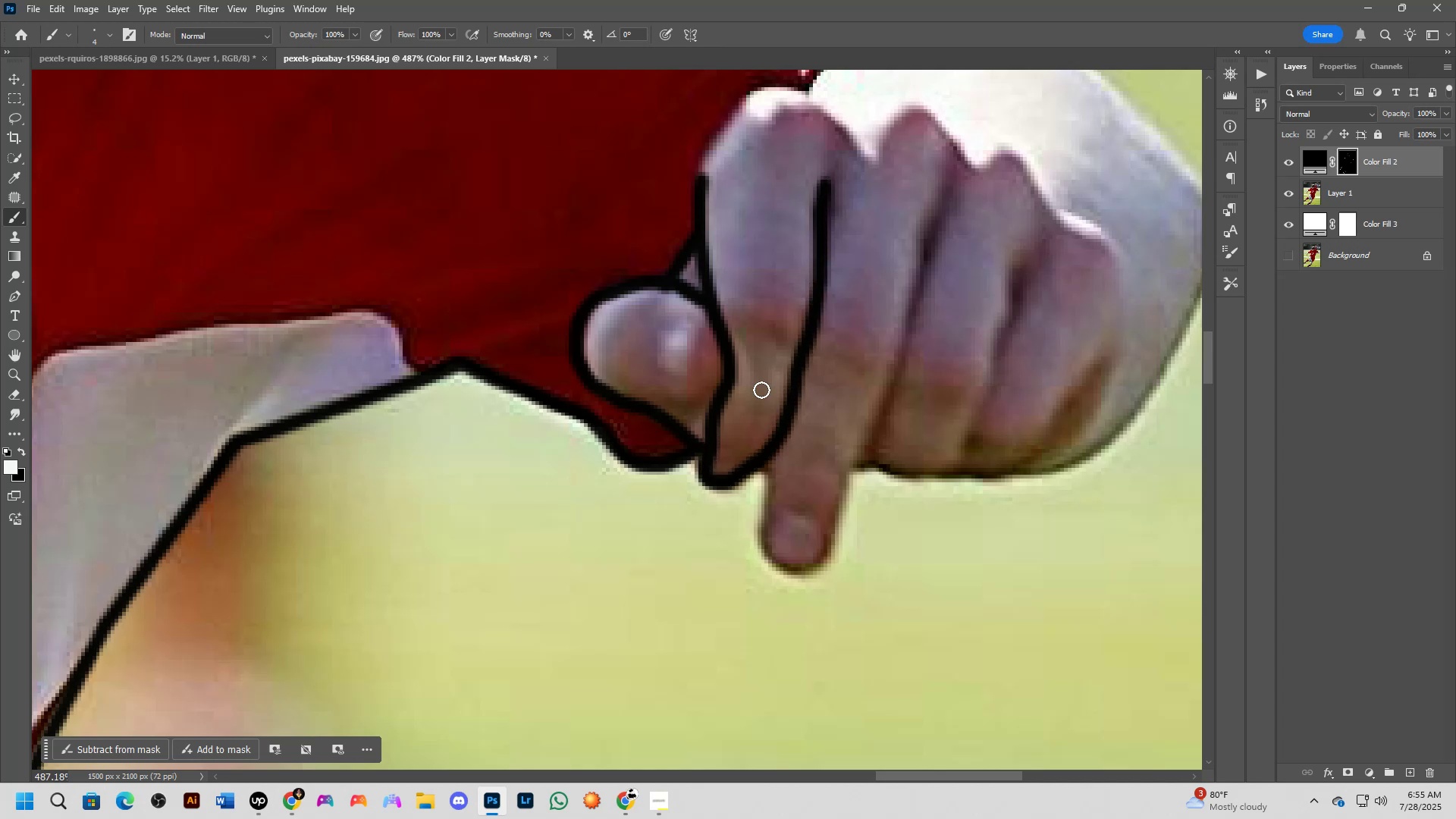 
scroll: coordinate [745, 421], scroll_direction: down, amount: 2.0
 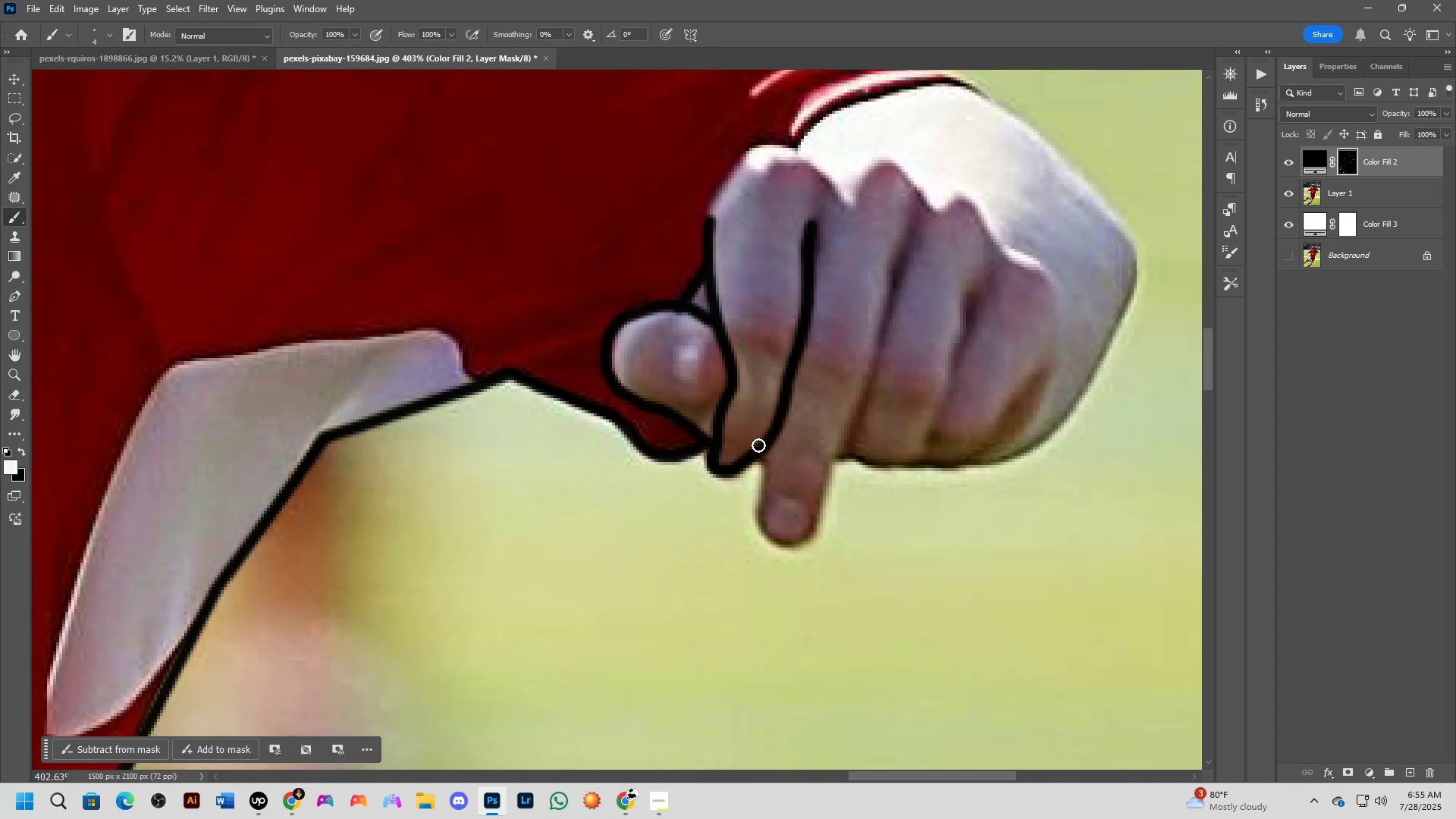 
left_click_drag(start_coordinate=[760, 446], to_coordinate=[846, 443])
 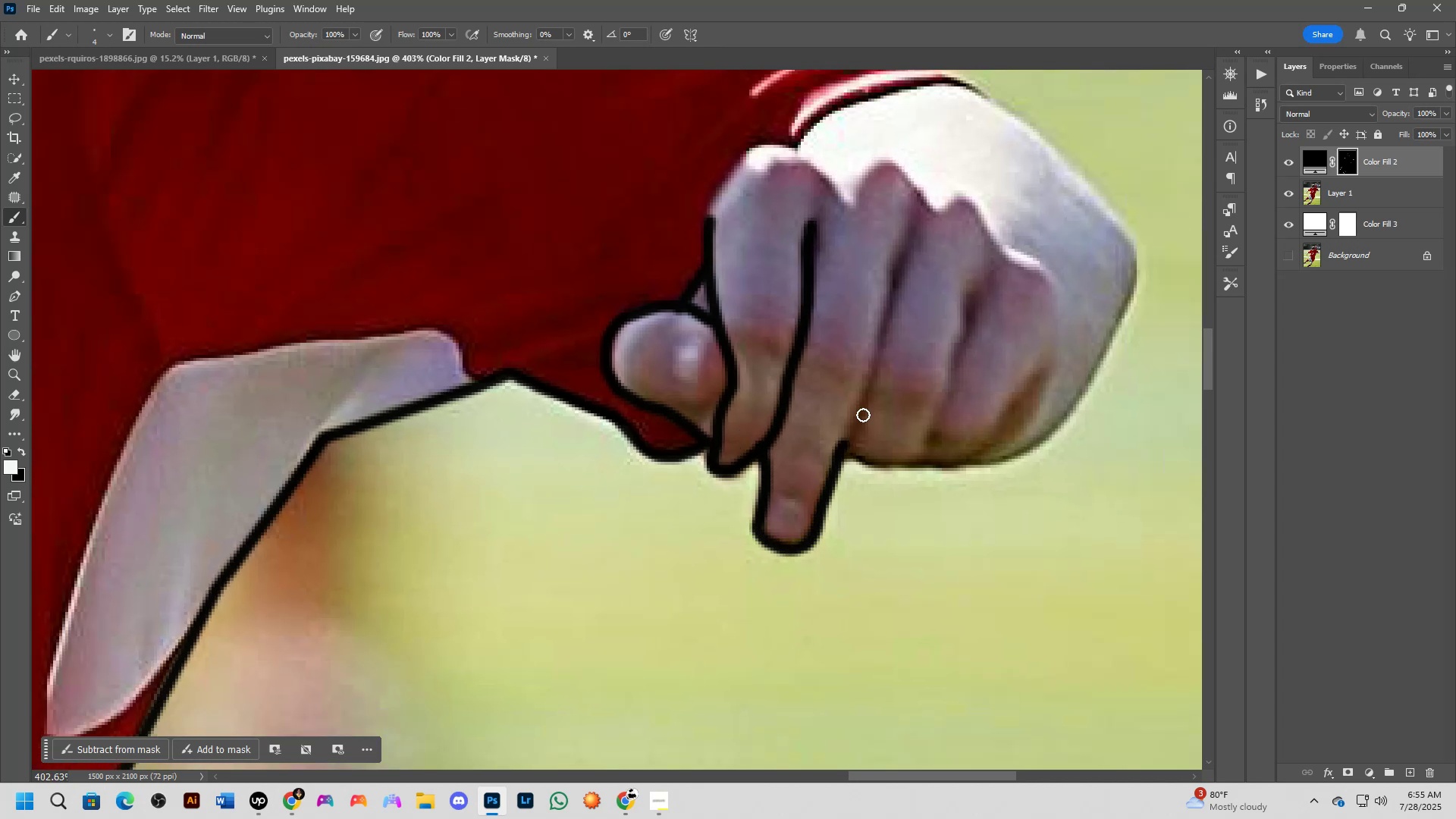 
key(Shift+ShiftLeft)
 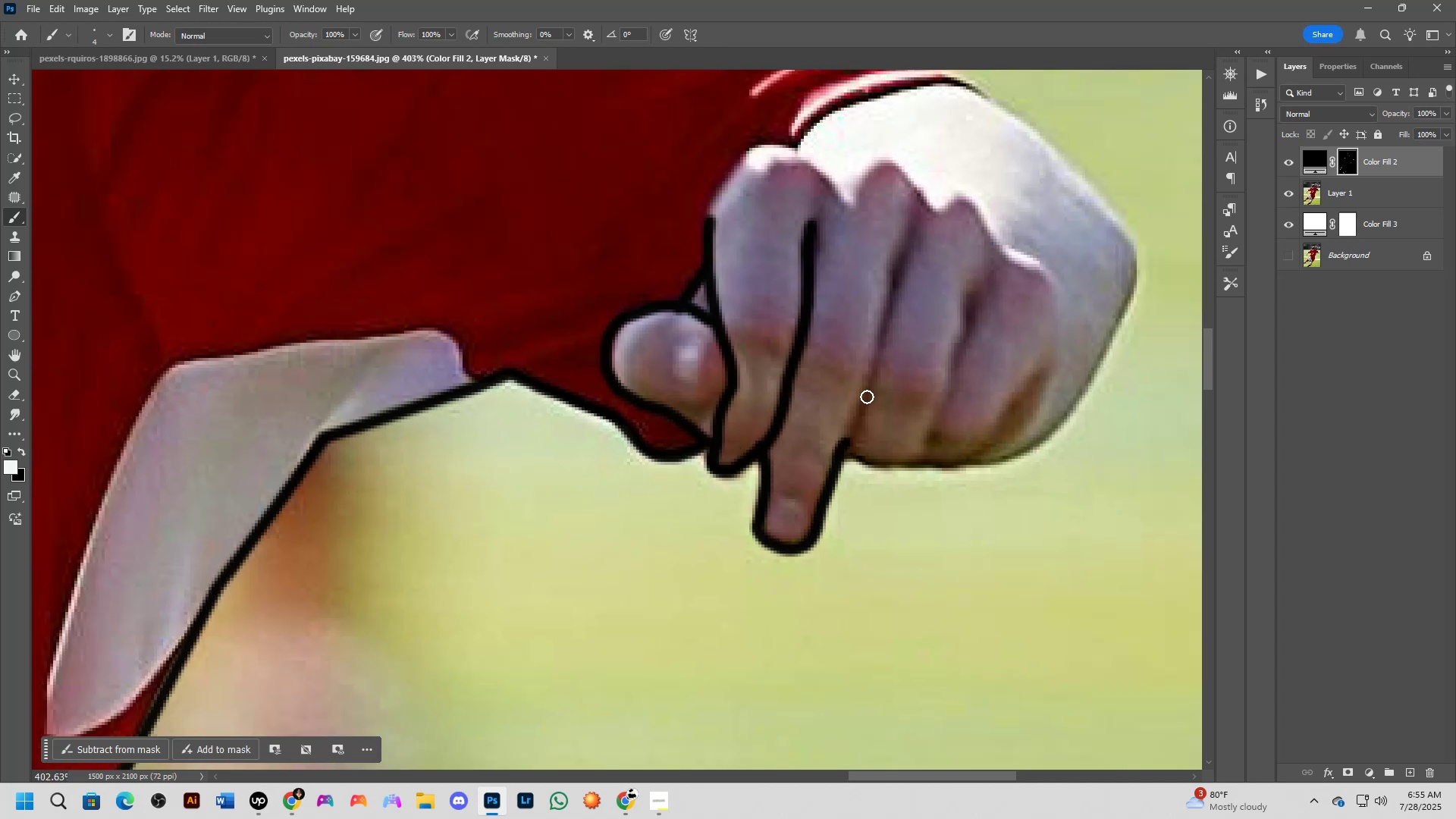 
left_click([867, 397])
 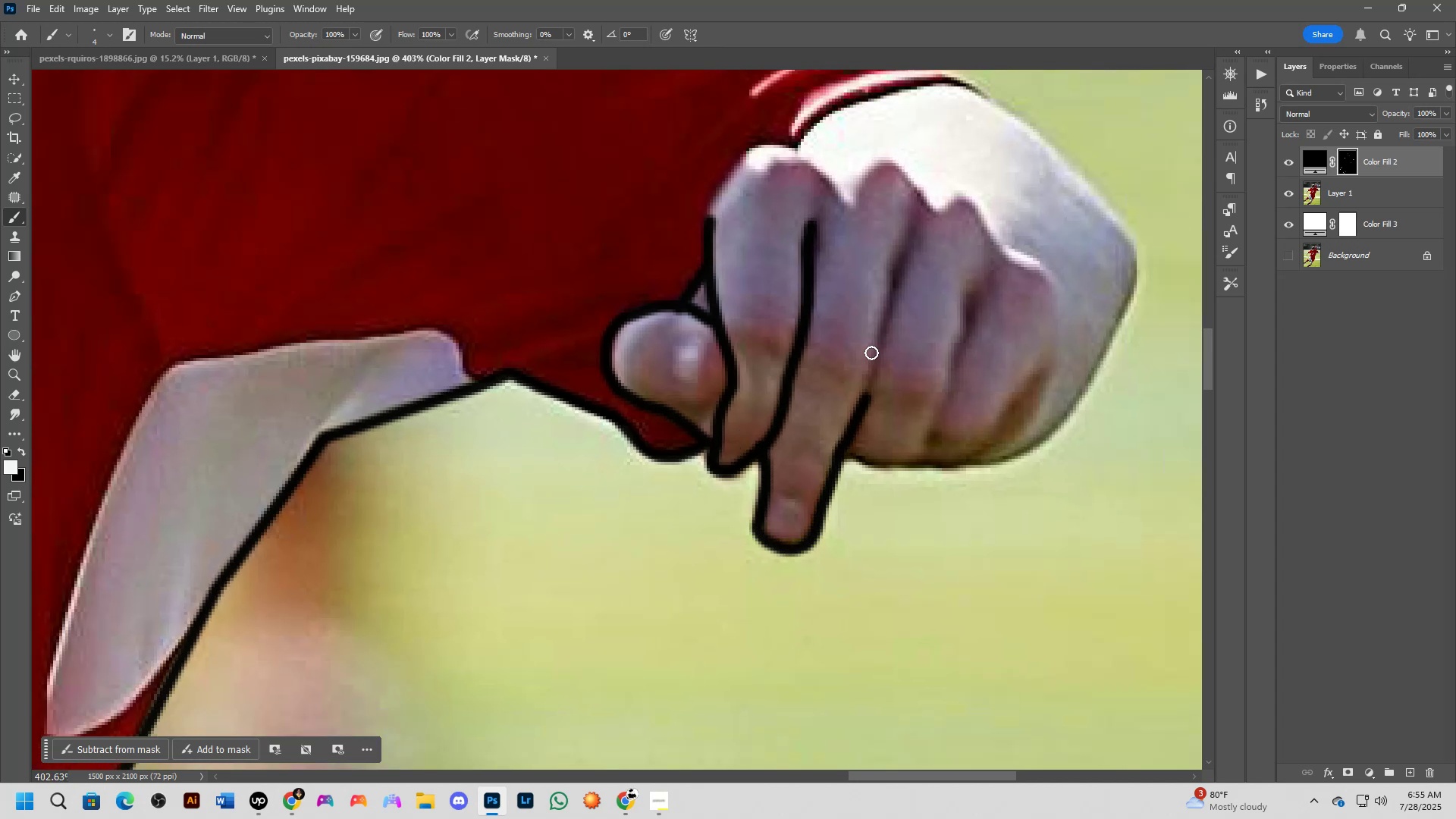 
hold_key(key=ShiftLeft, duration=0.35)
left_click([879, 333])
 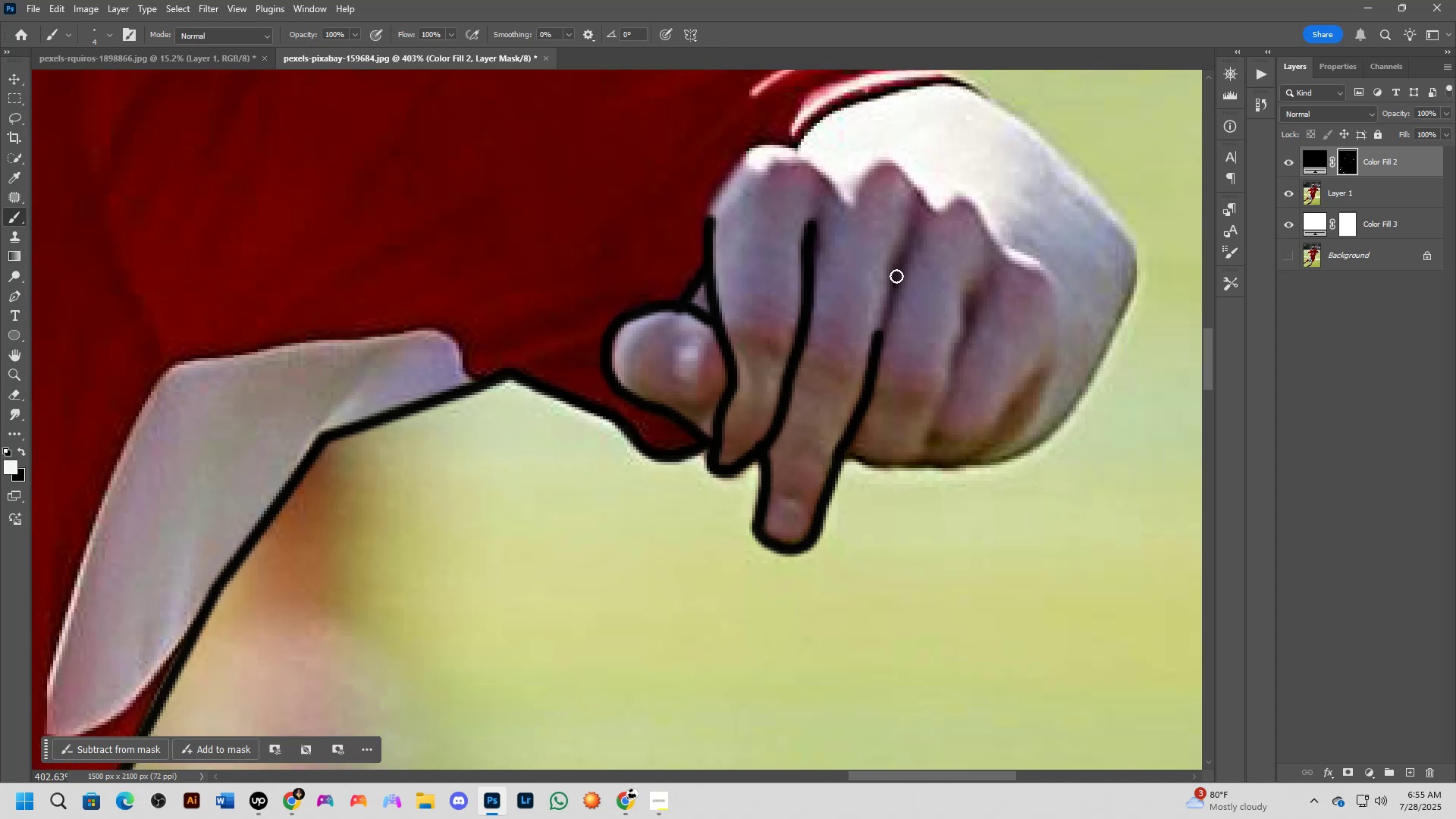 
hold_key(key=ShiftLeft, duration=0.43)
left_click([906, 243])
 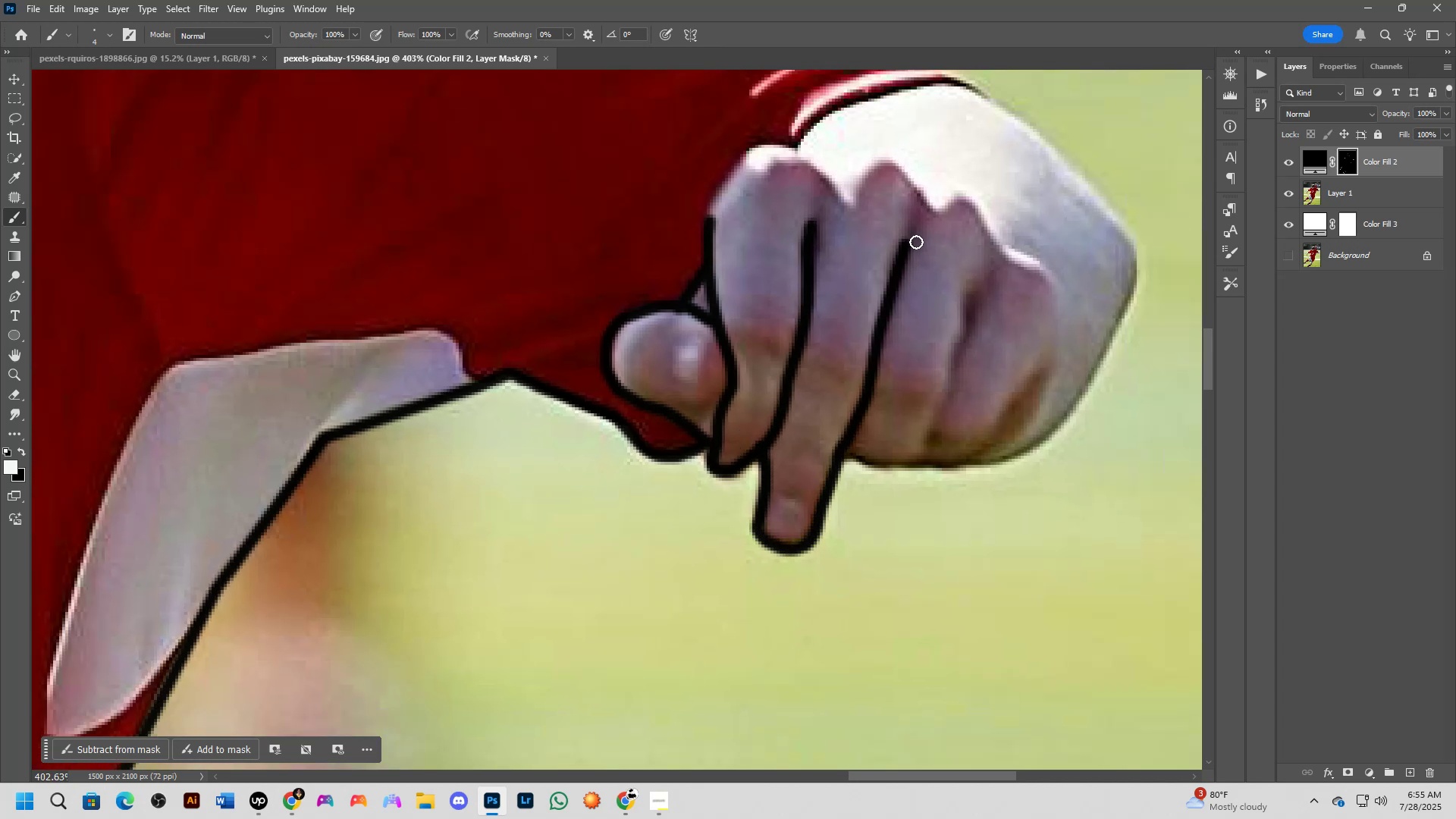 
key(Alt+AltLeft)
 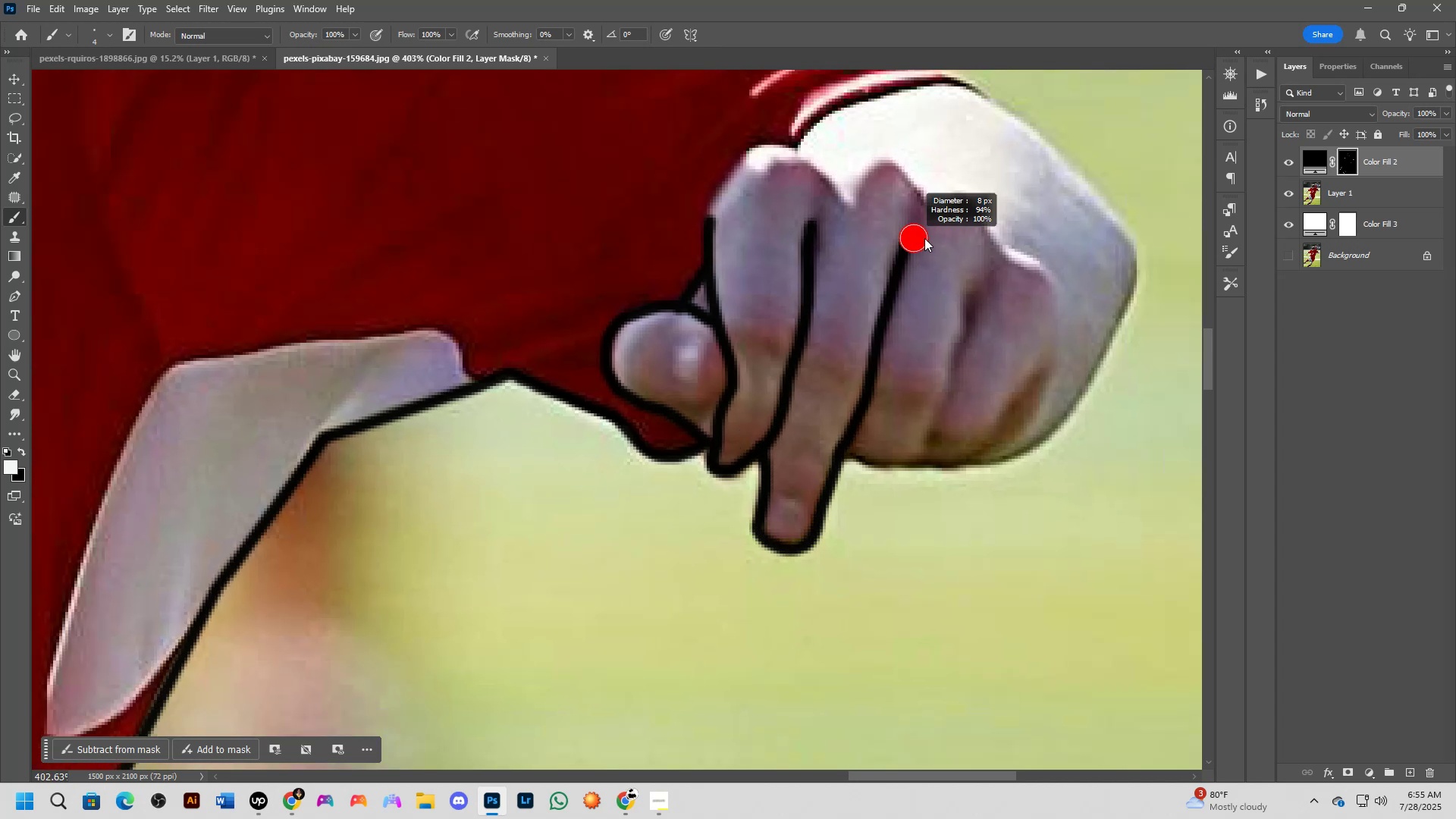 
key(X)
 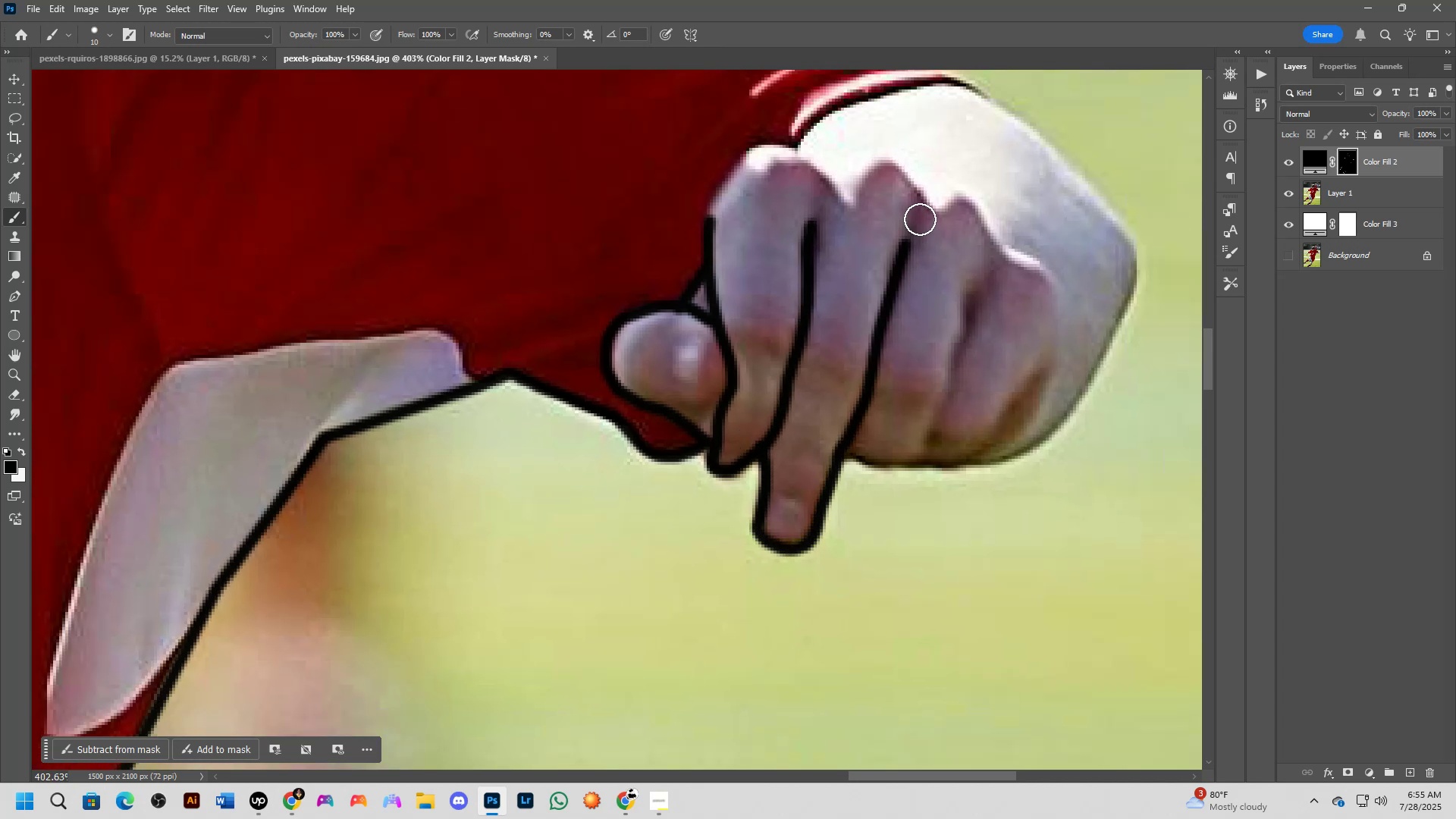 
left_click_drag(start_coordinate=[924, 221], to_coordinate=[922, 205])
 